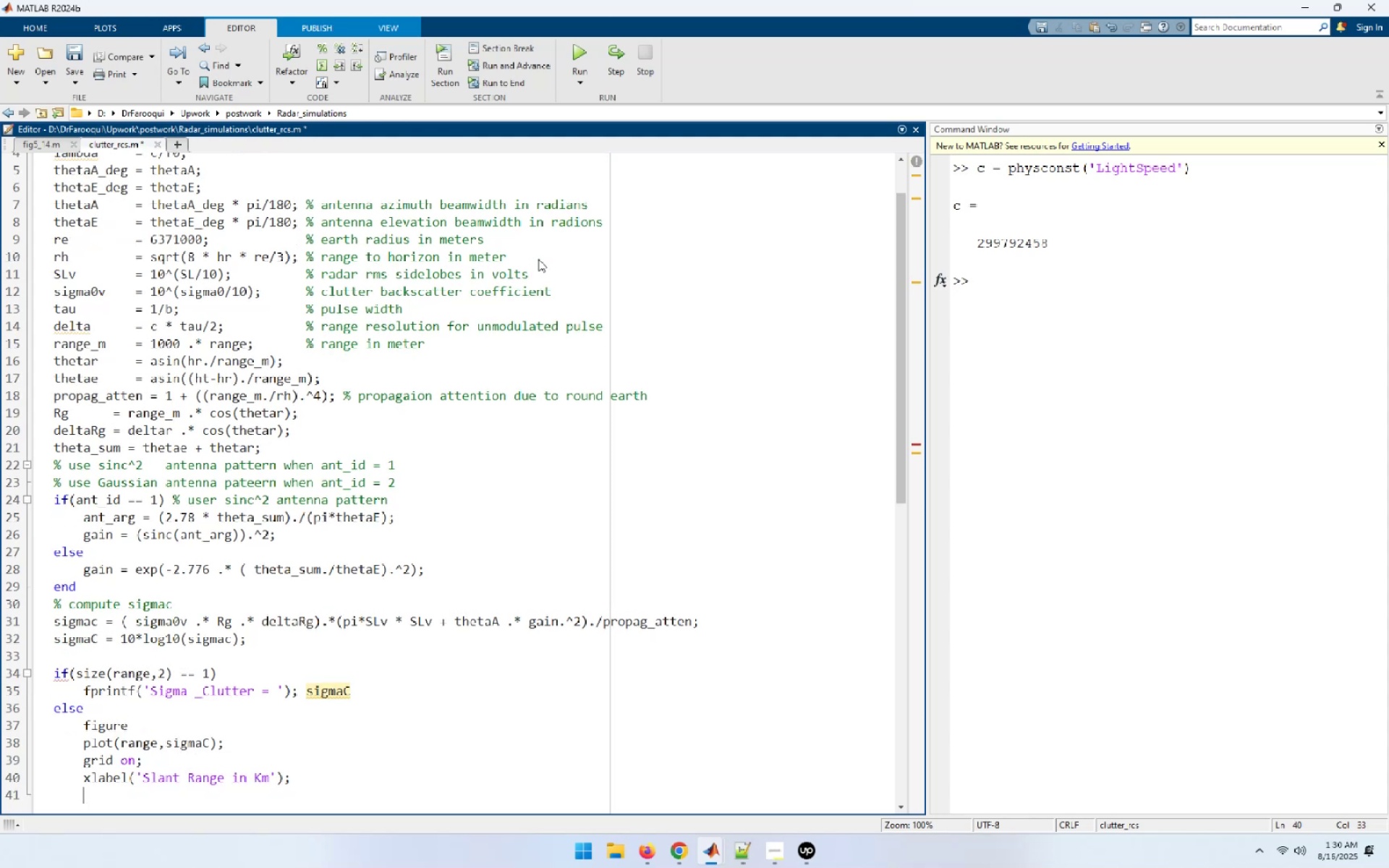 
type(yla)
key(Tab)
type(('Clutter RCS in dBsm');)
 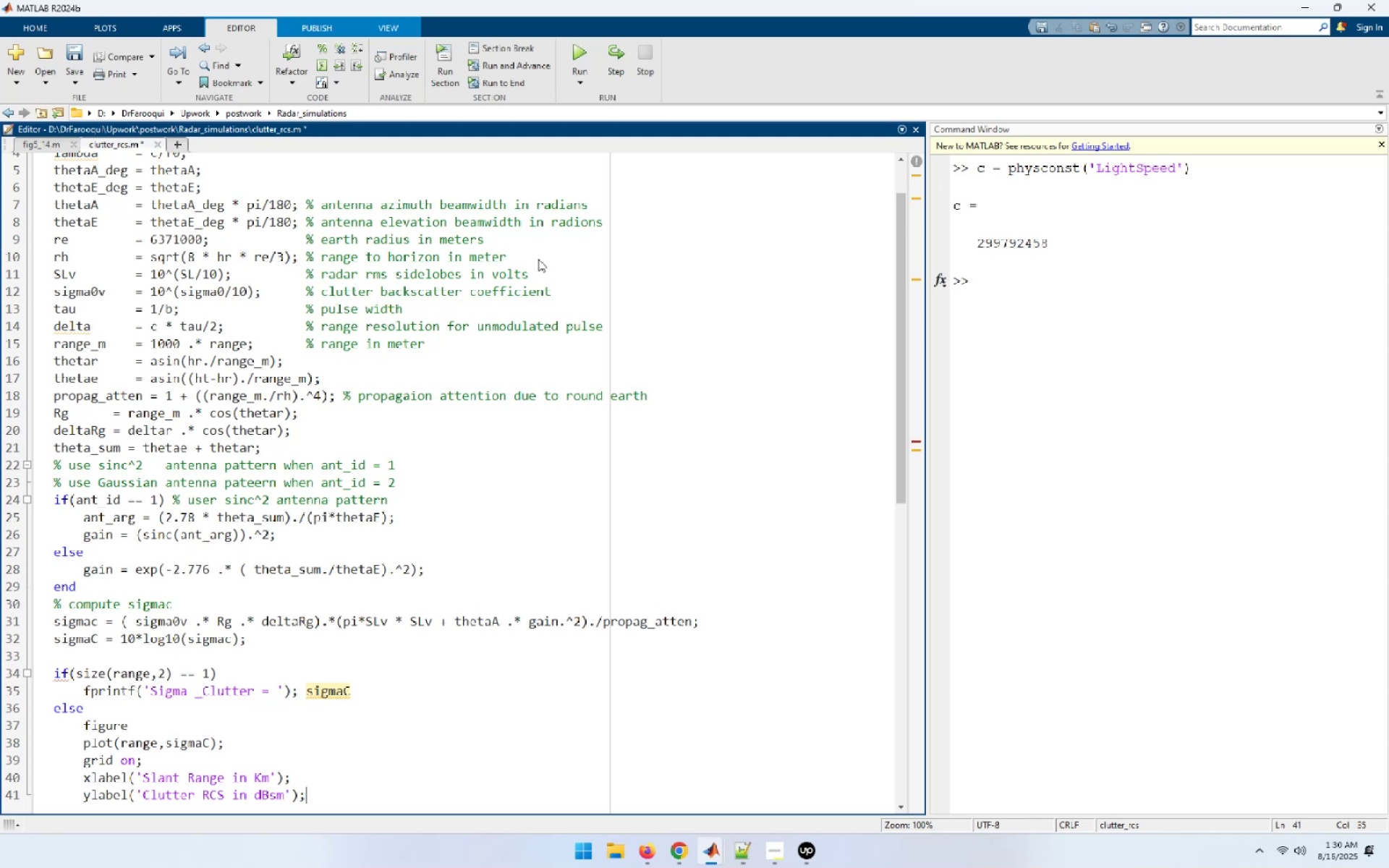 
 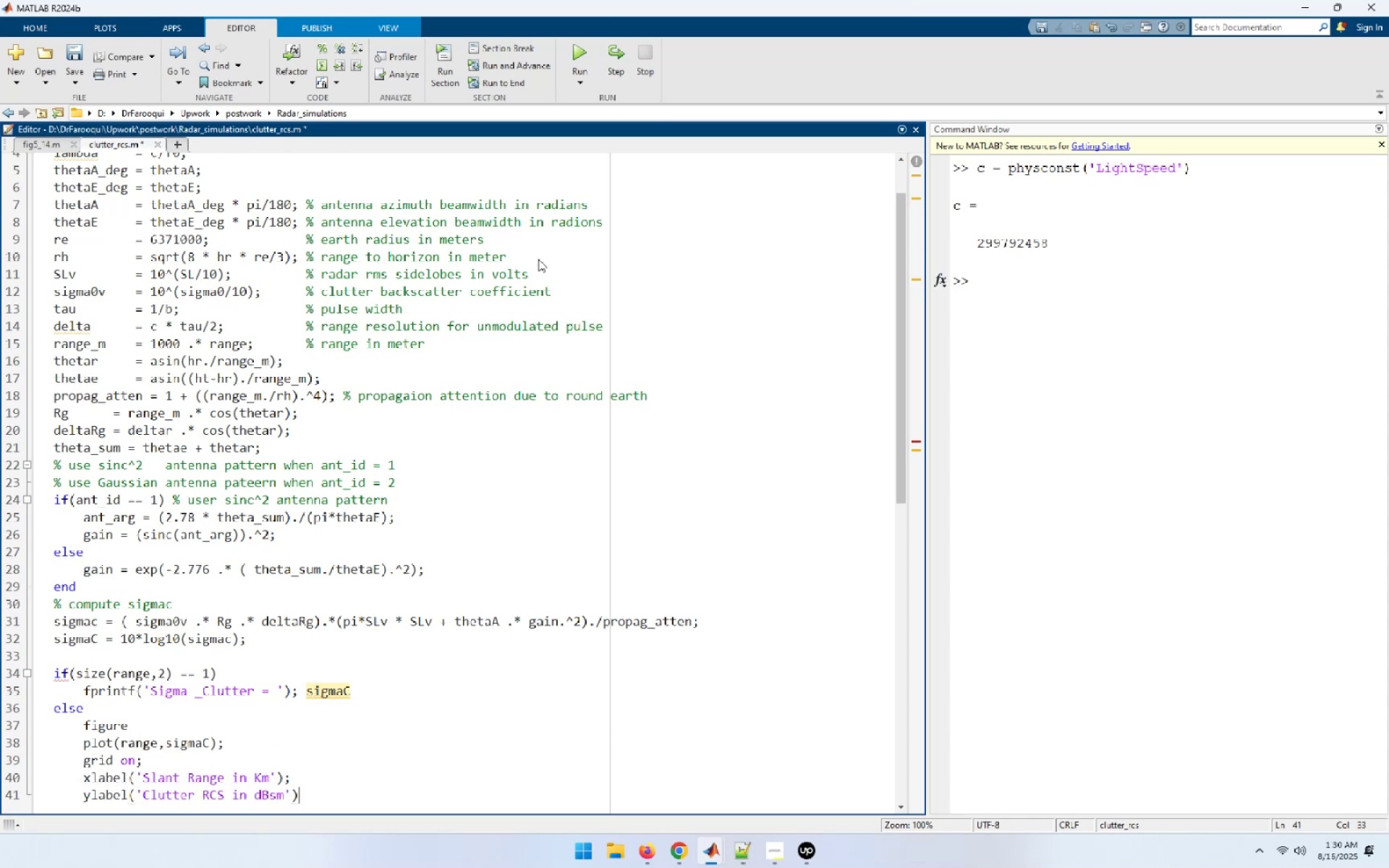 
key(Enter)
 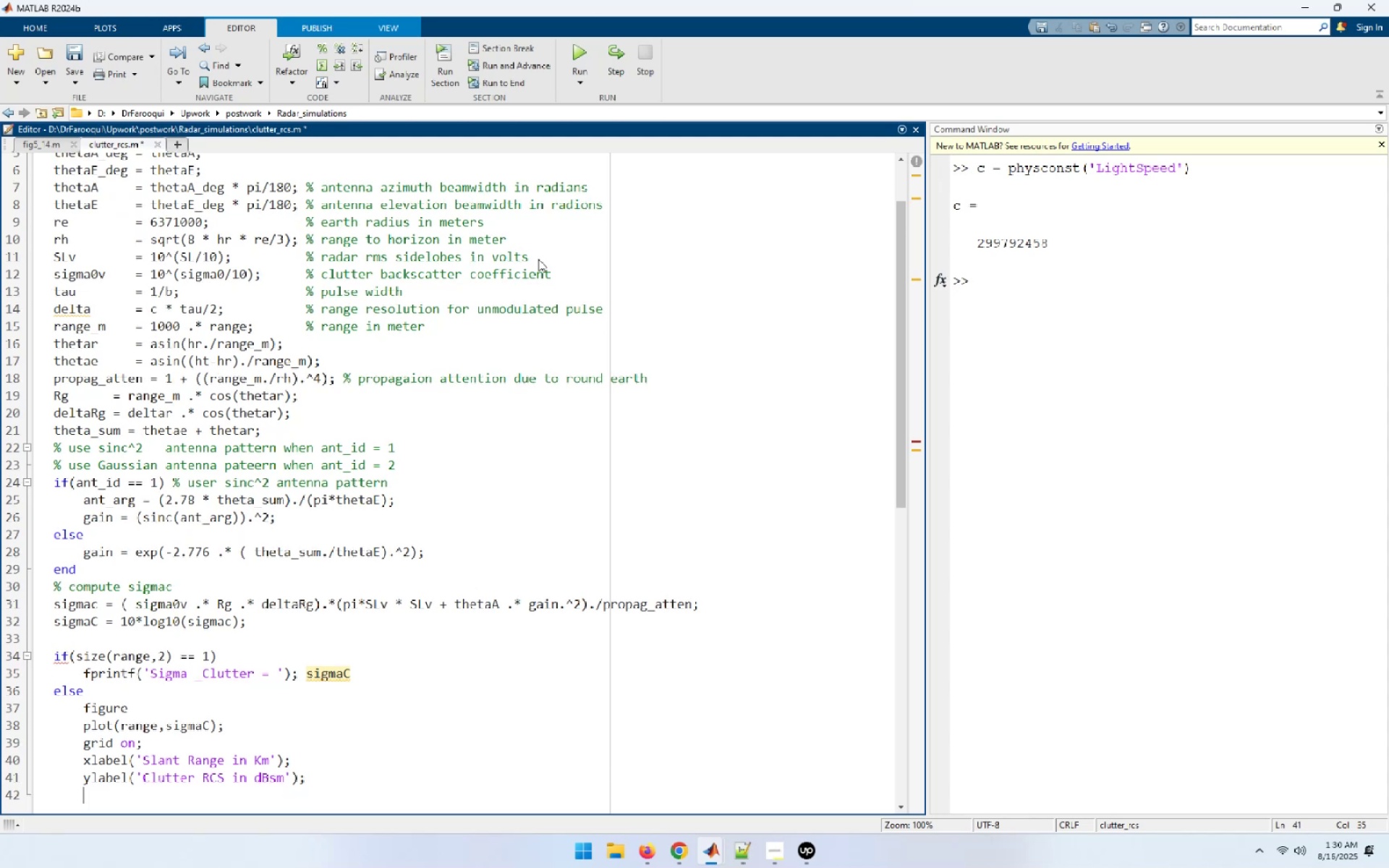 
type(end)
 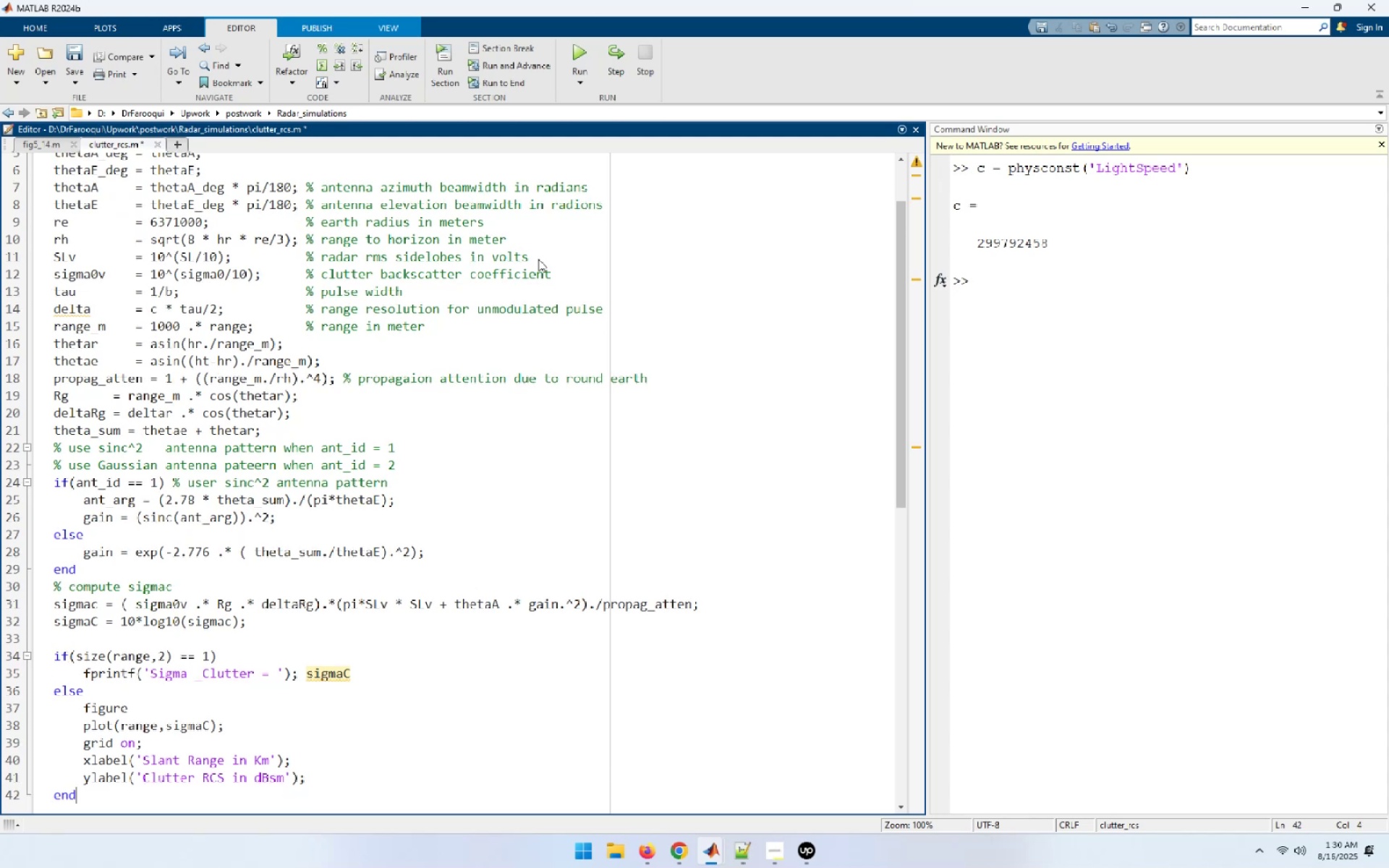 
key(Enter)
 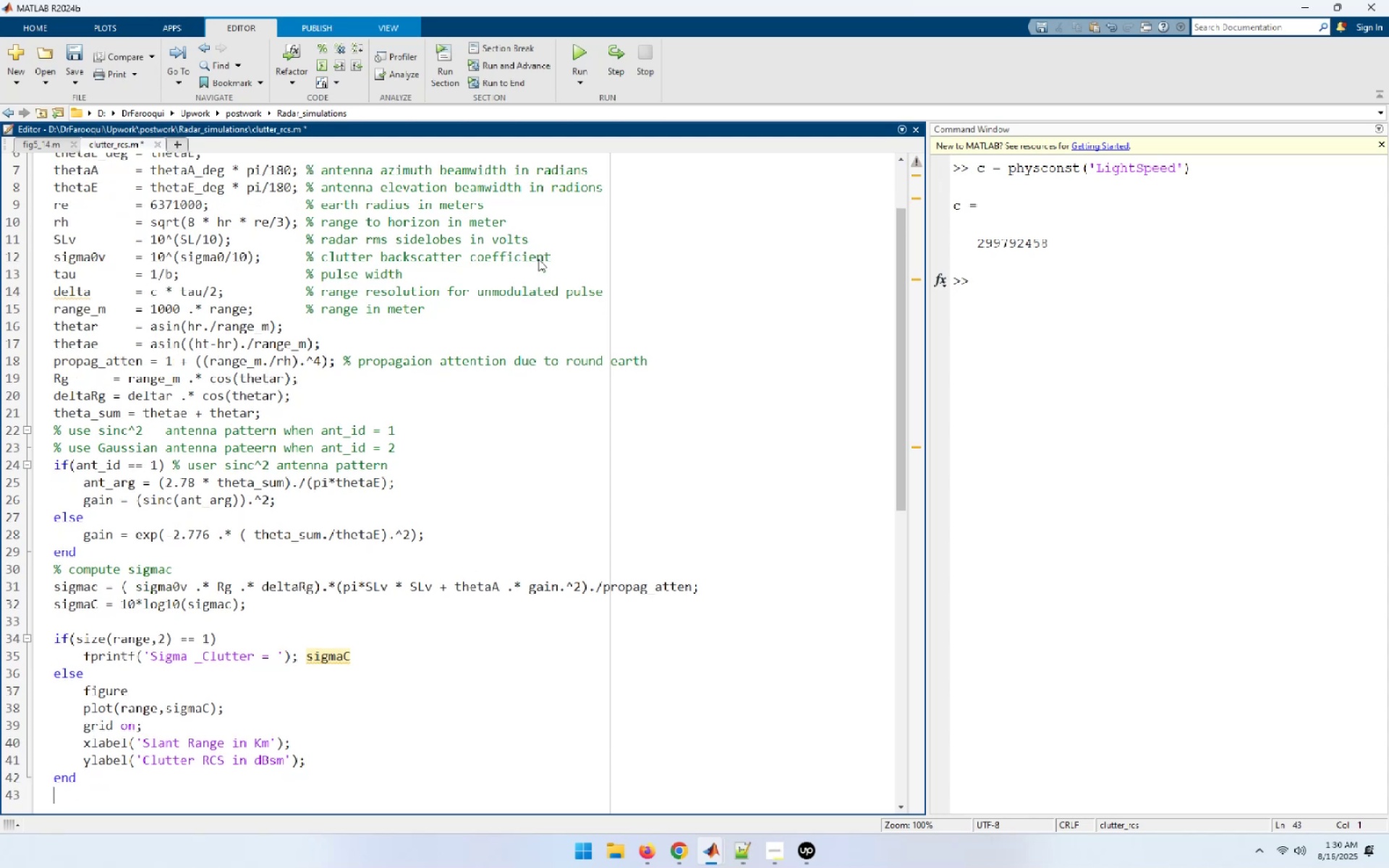 
type(% Calculate CNR)
 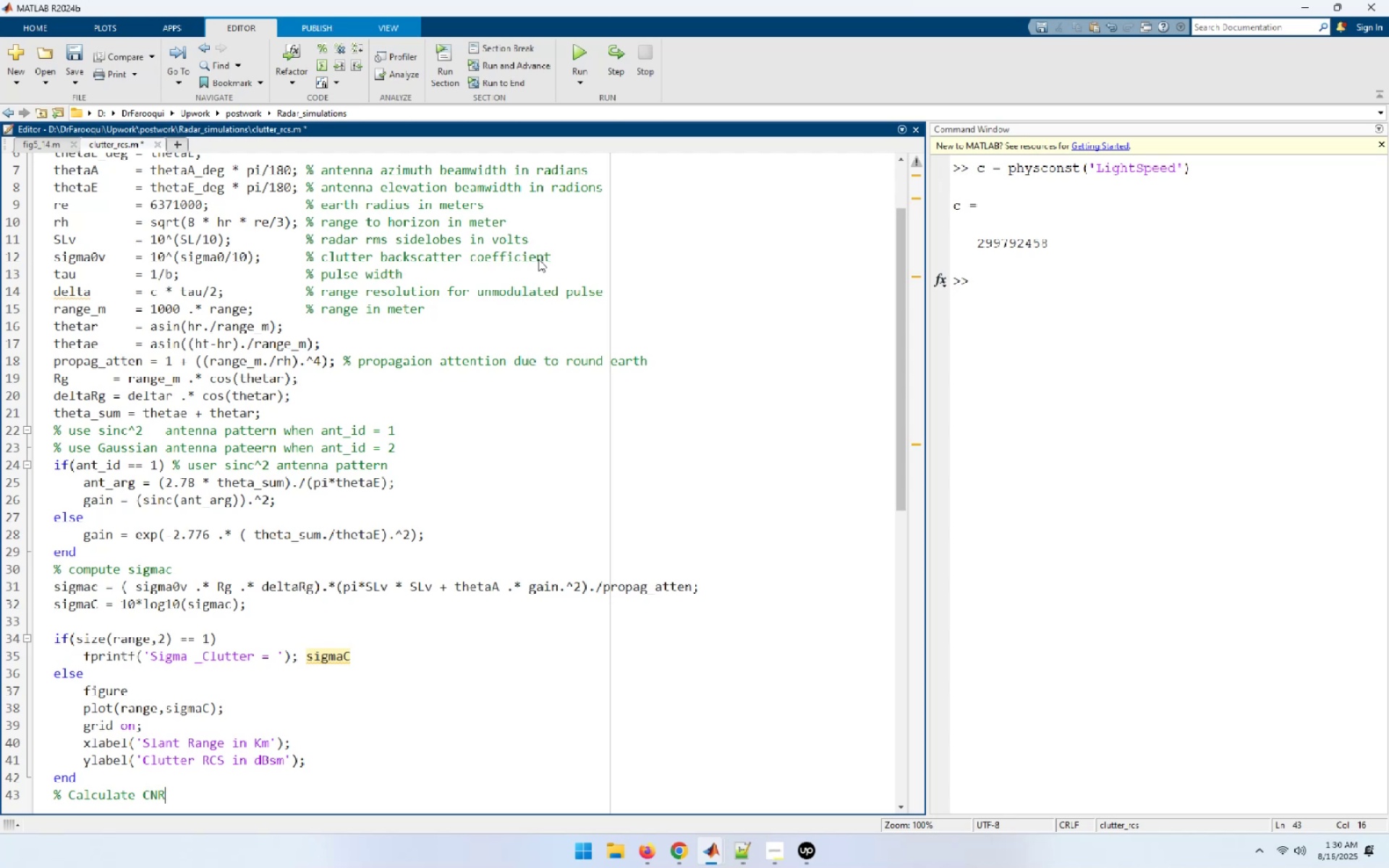 
key(Enter)
 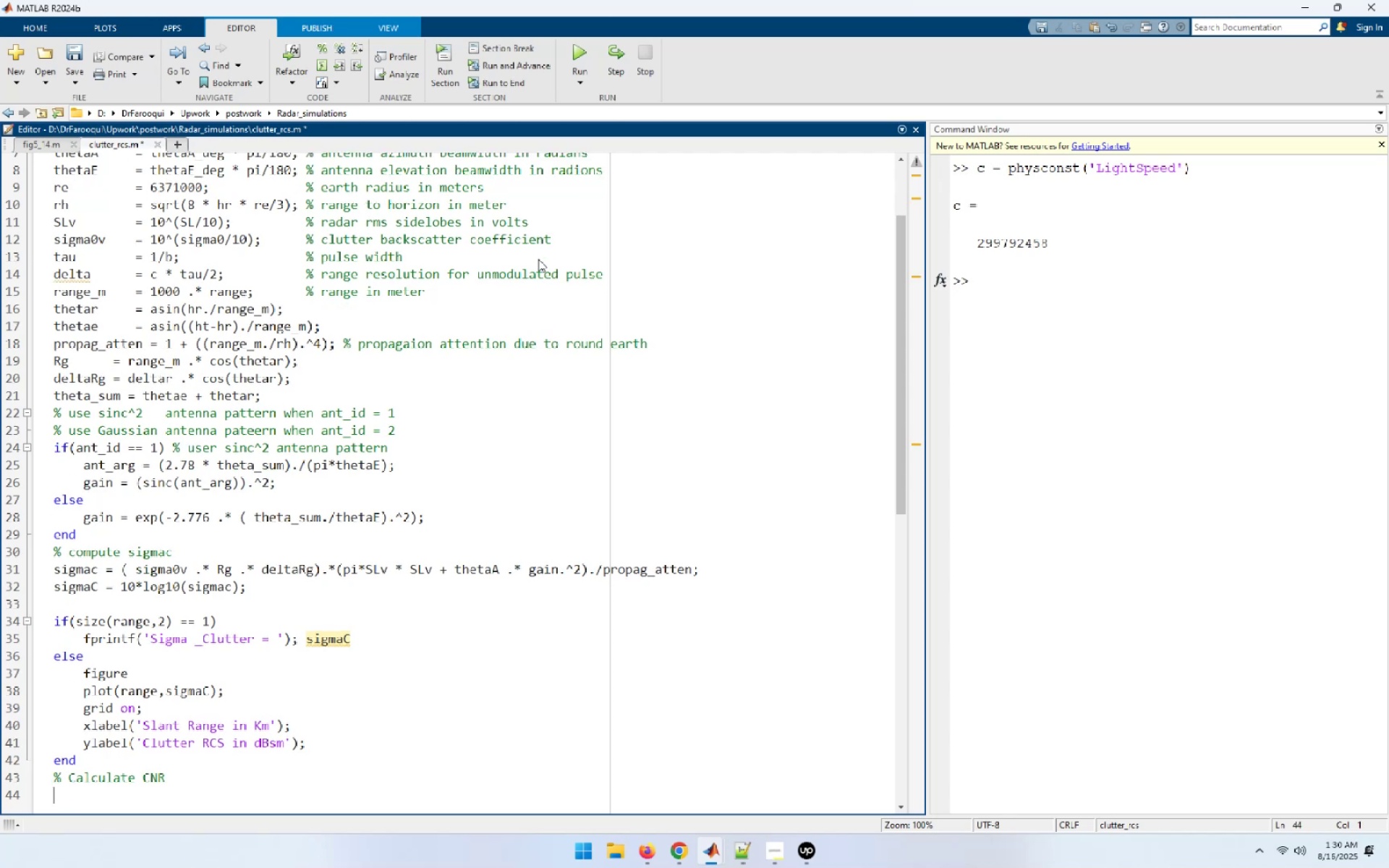 
type(pt = pt * 1000;)
 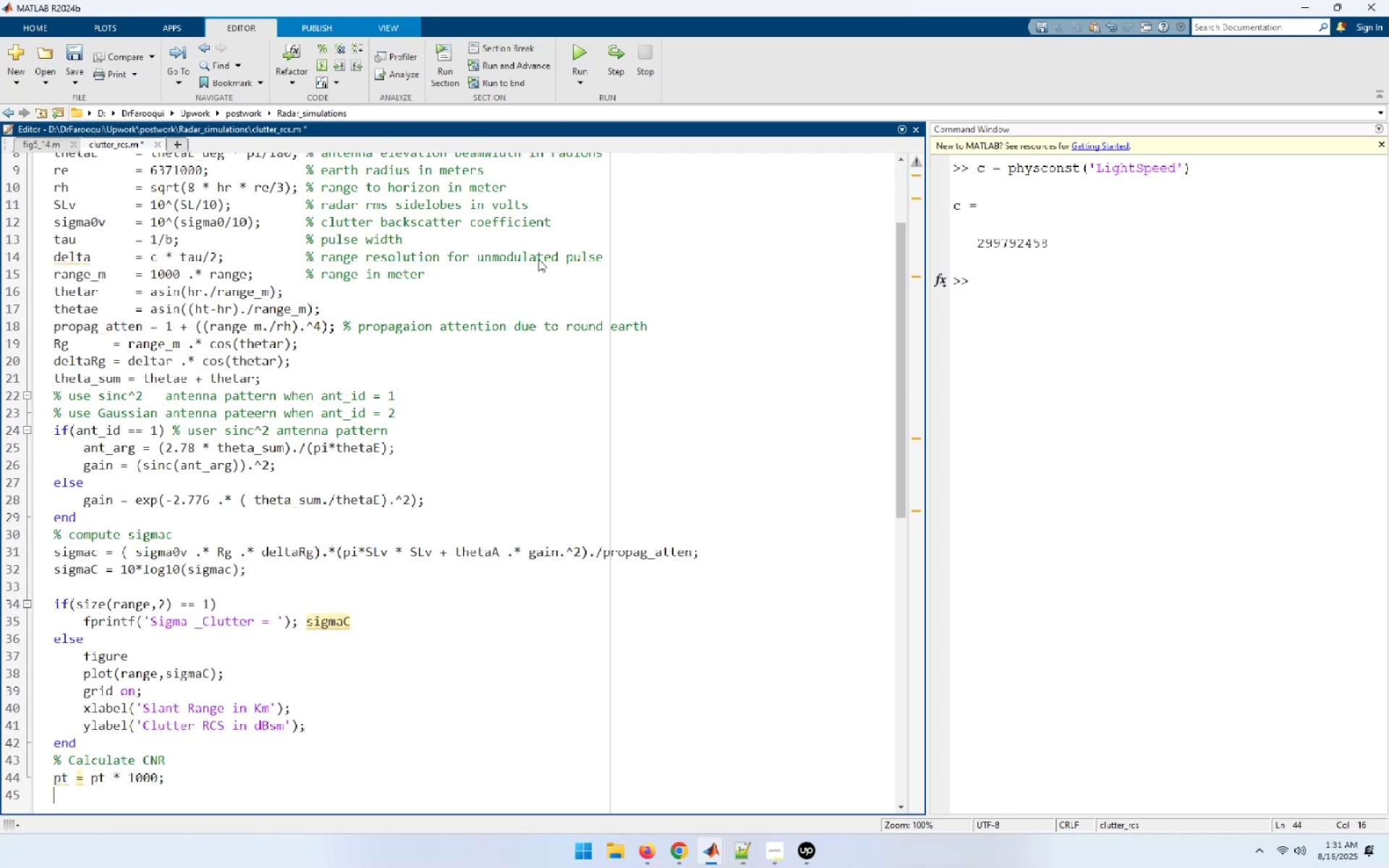 
 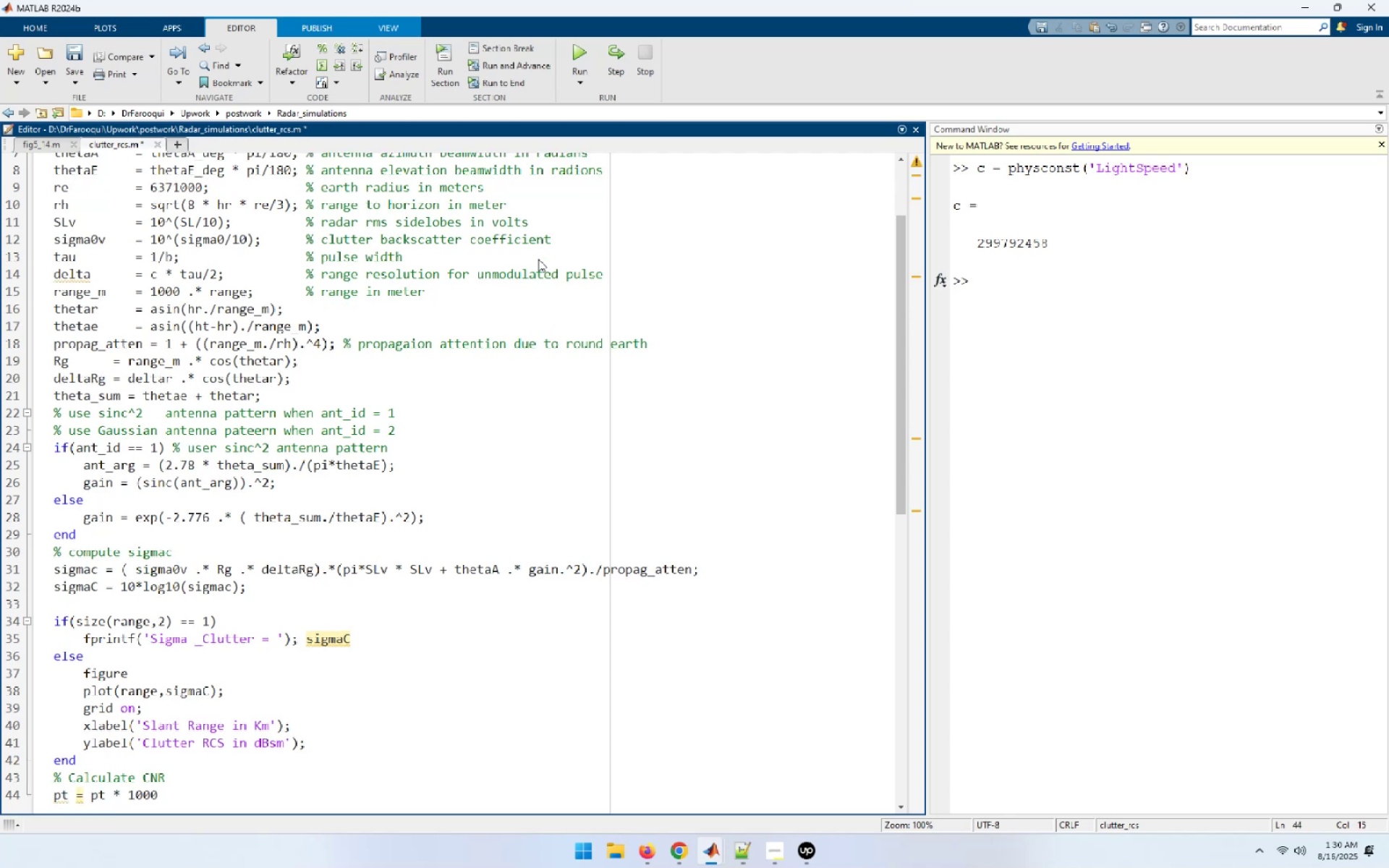 
key(Enter)
 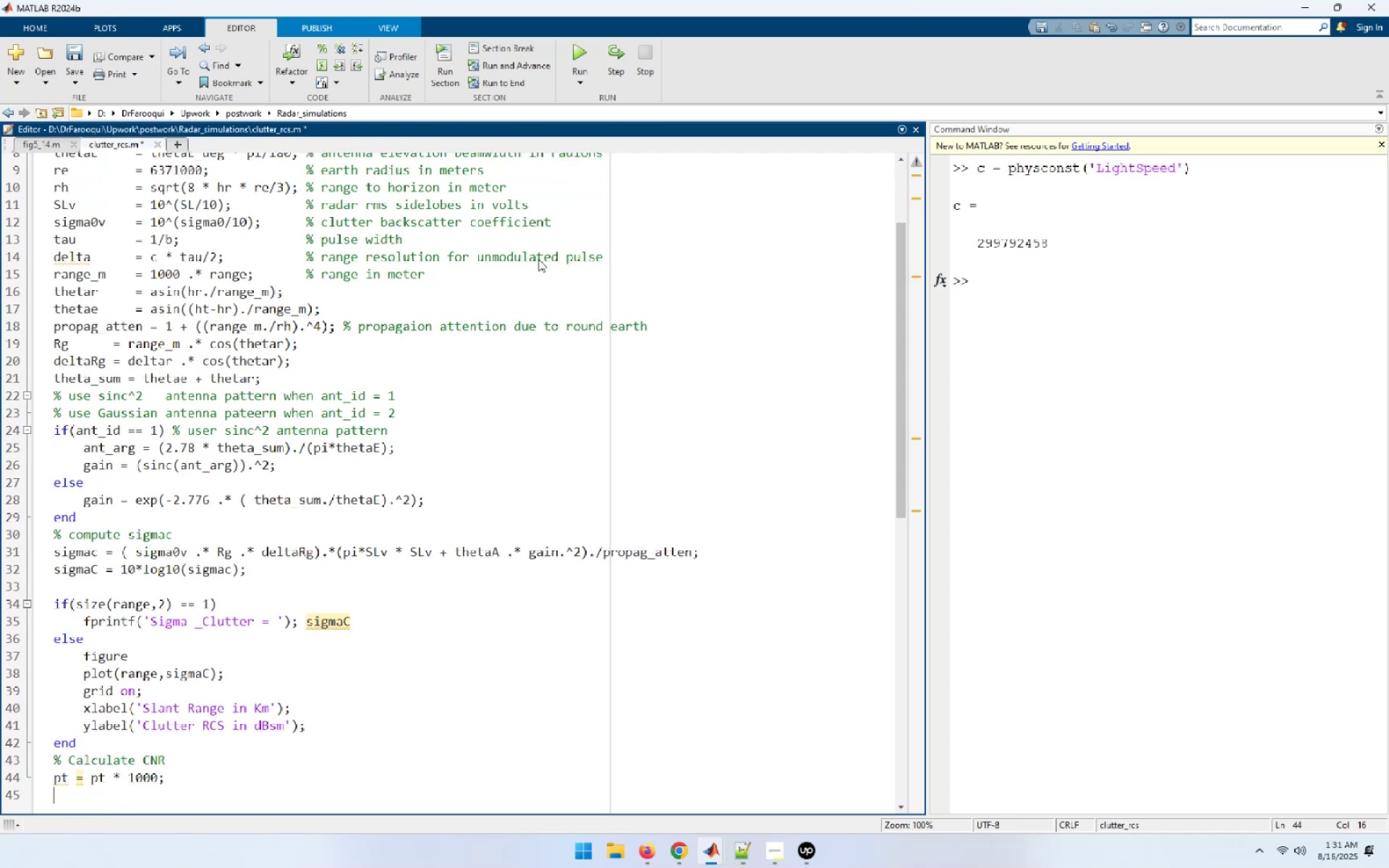 
type(g = 26000/(thetaA_d)
key(Tab)
type(* thetaE_)
key(Tab)
type(); % antenna gain)
 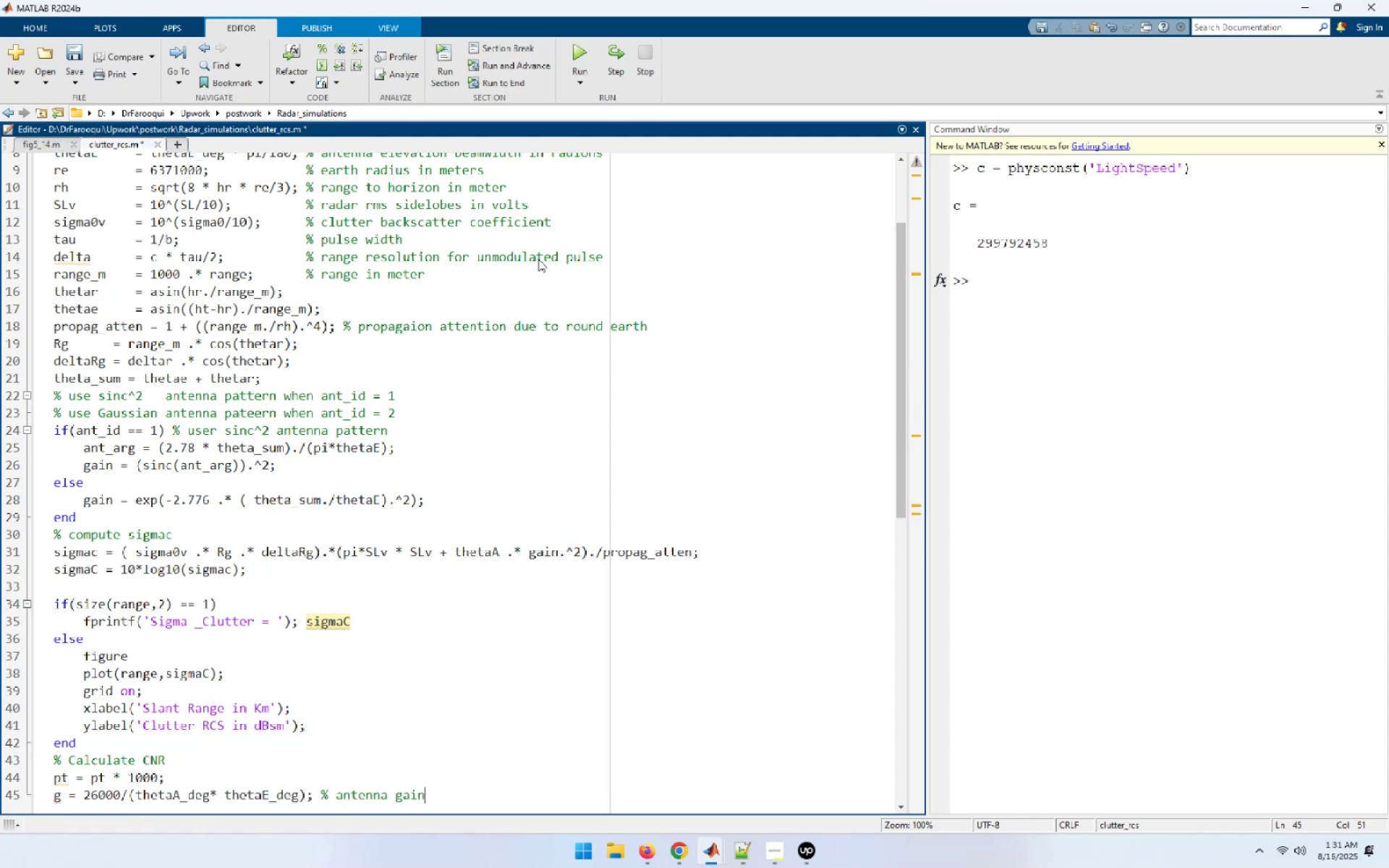 
key(Enter)
 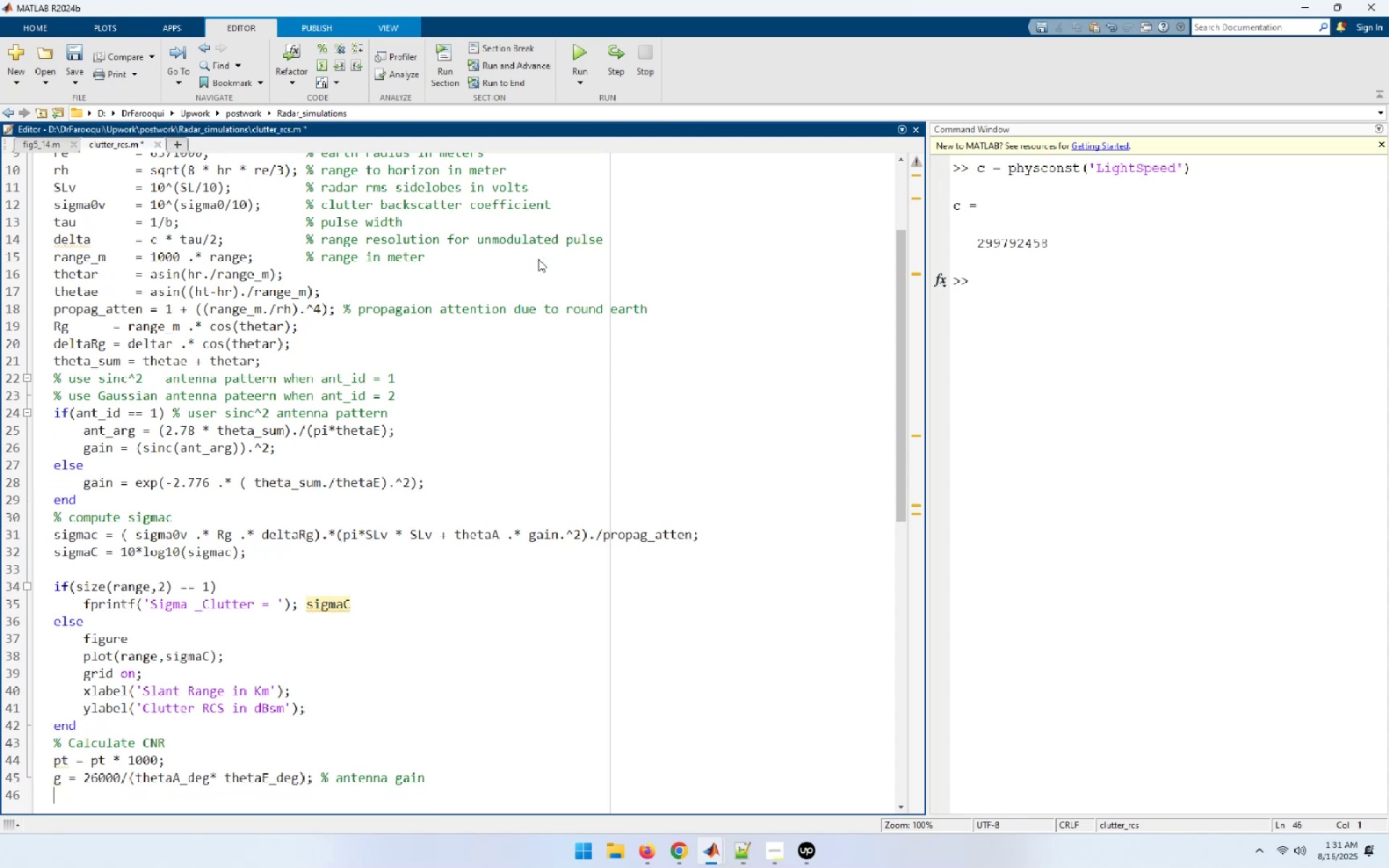 
type(F = 10.^)
 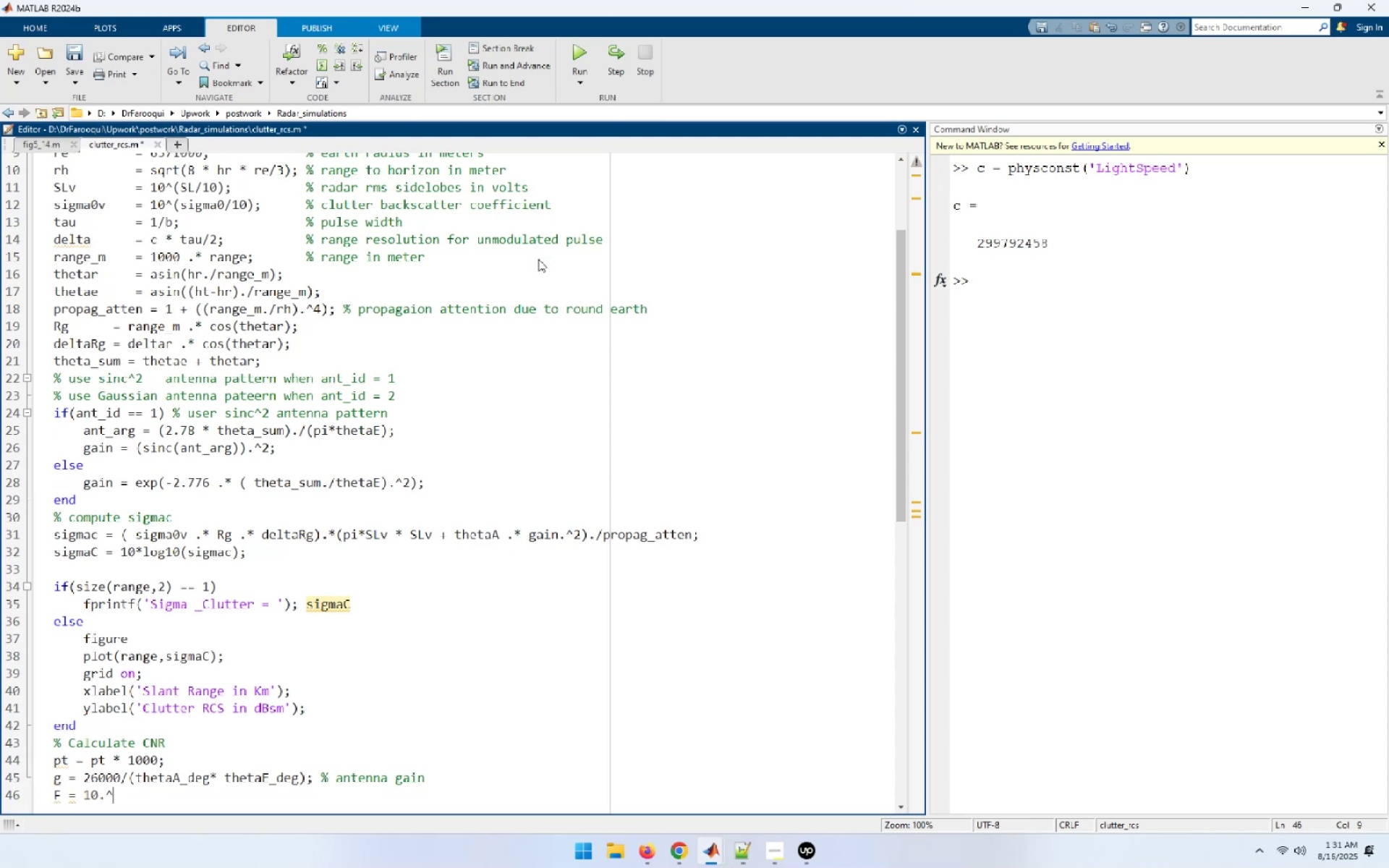 
hold_key(key=ShiftLeft, duration=0.35)
 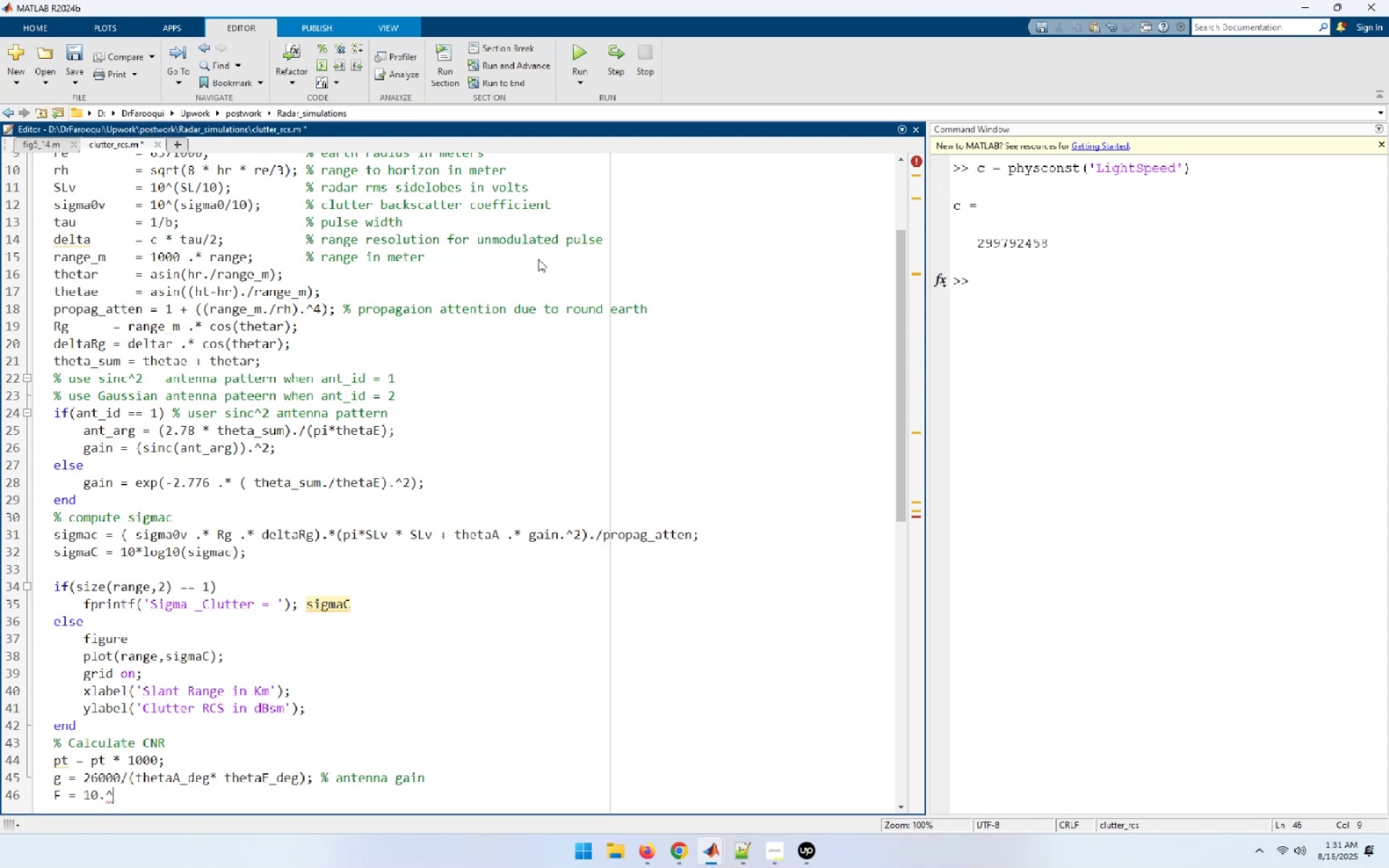 
type((l/10);)
 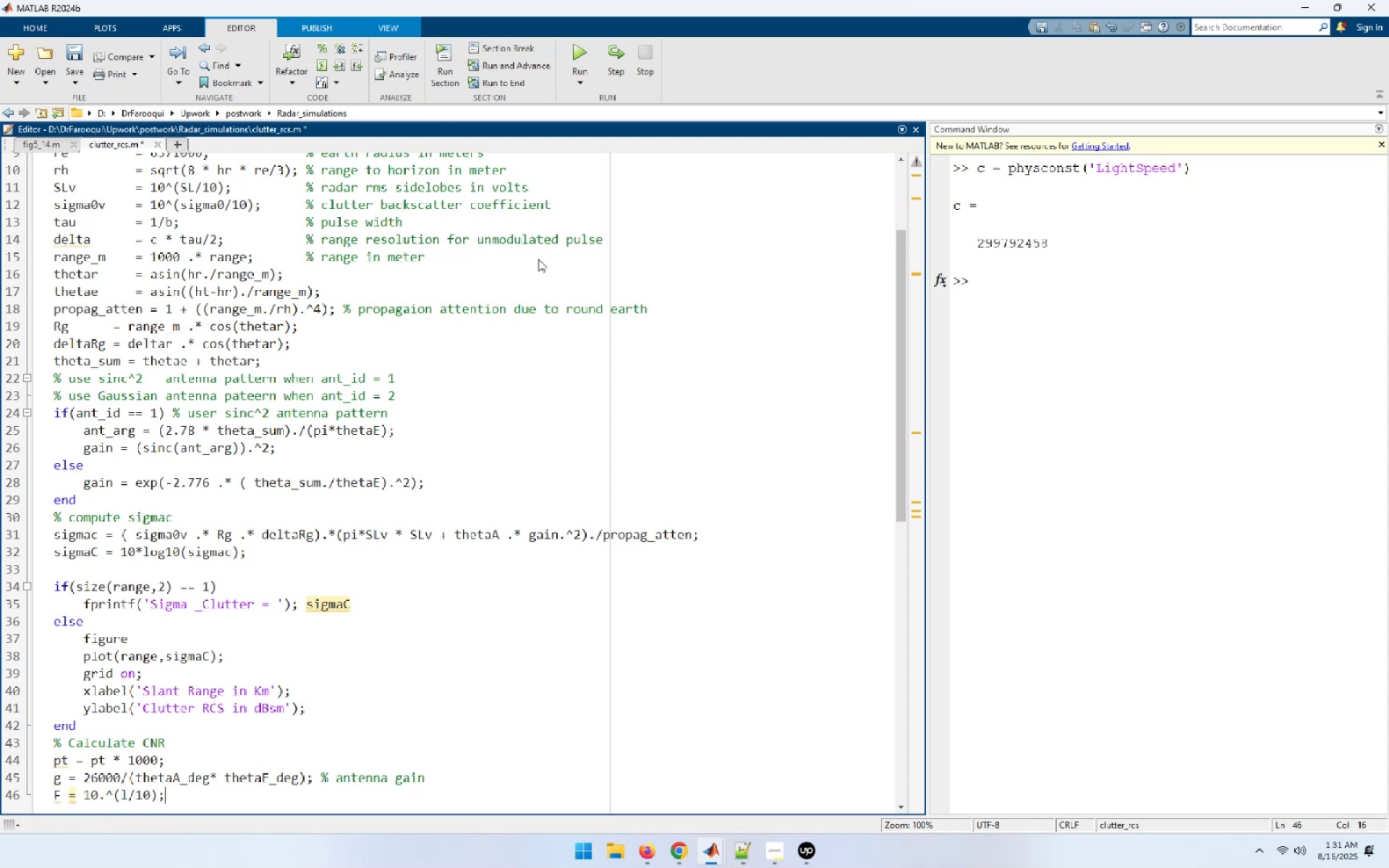 
wait(7.68)
 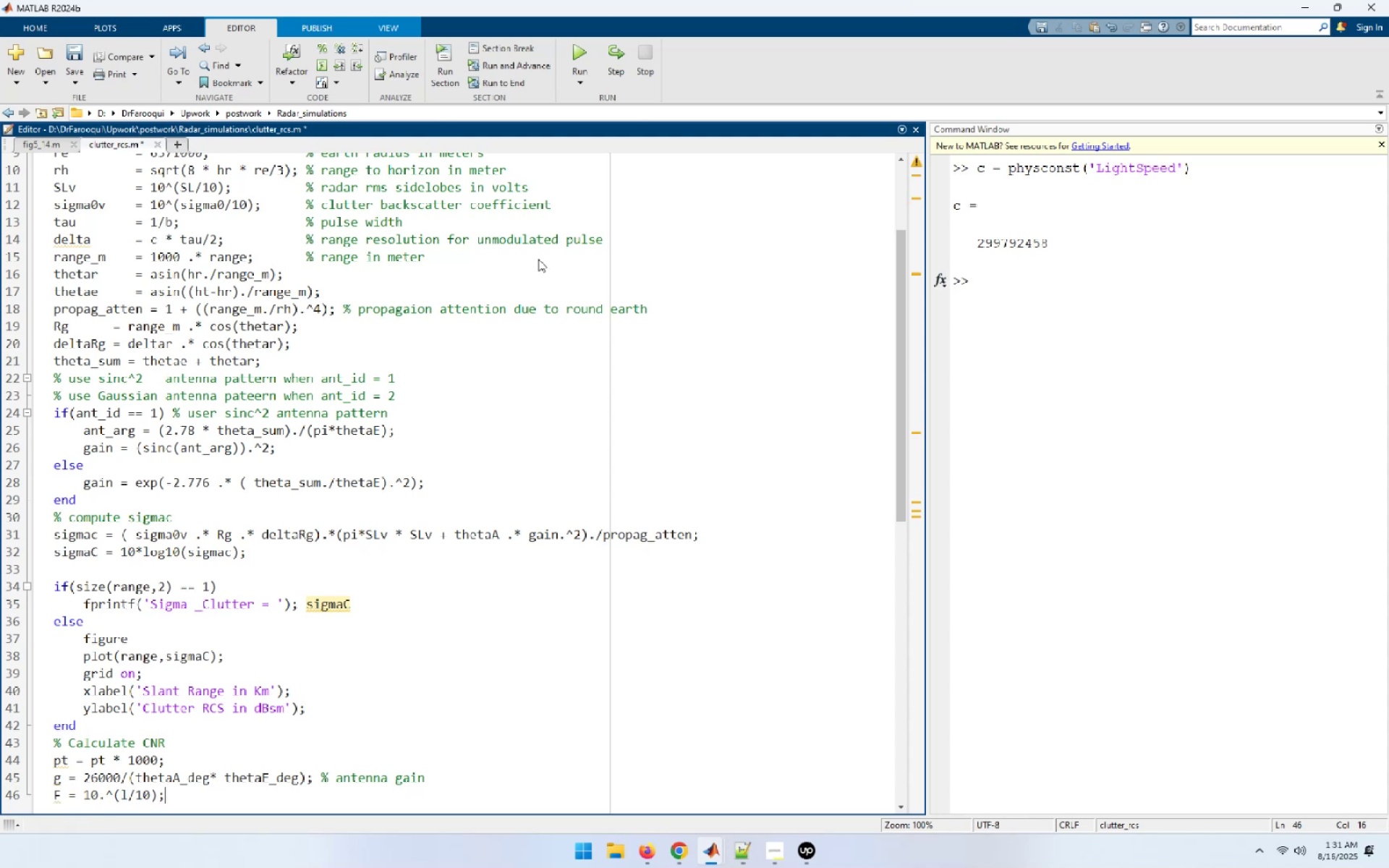 
key(ArrowLeft)
 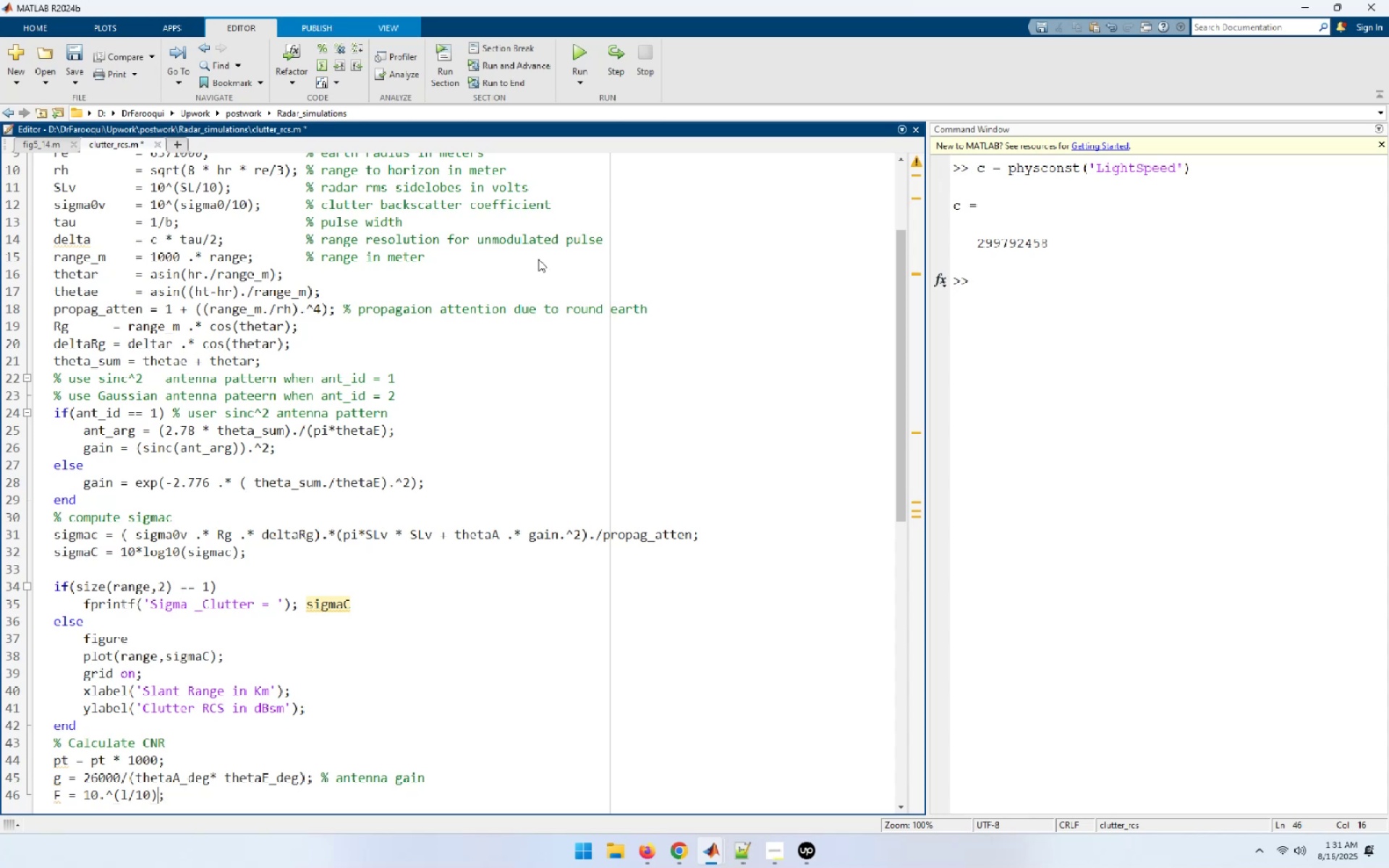 
key(ArrowLeft)
 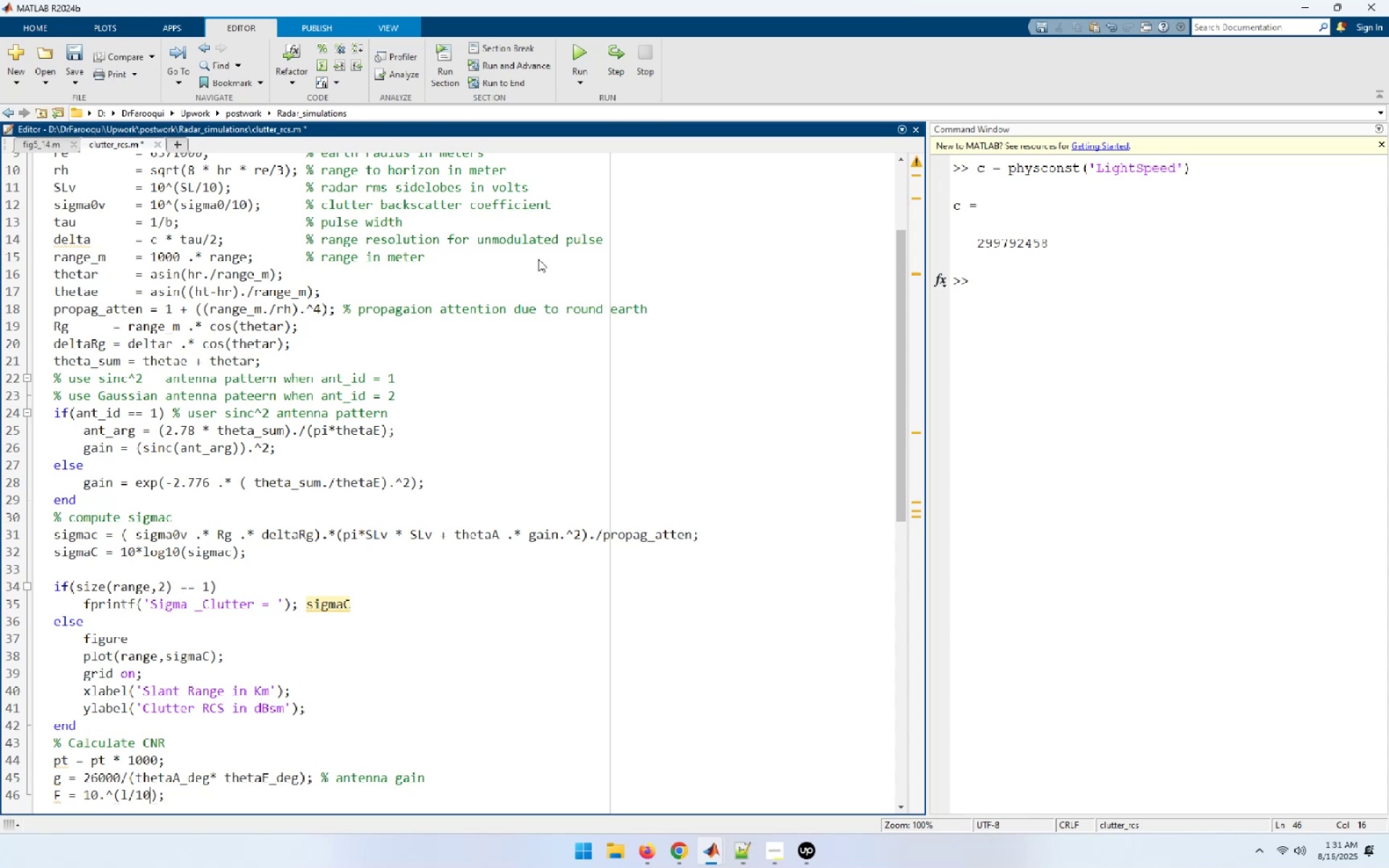 
key(ArrowLeft)
 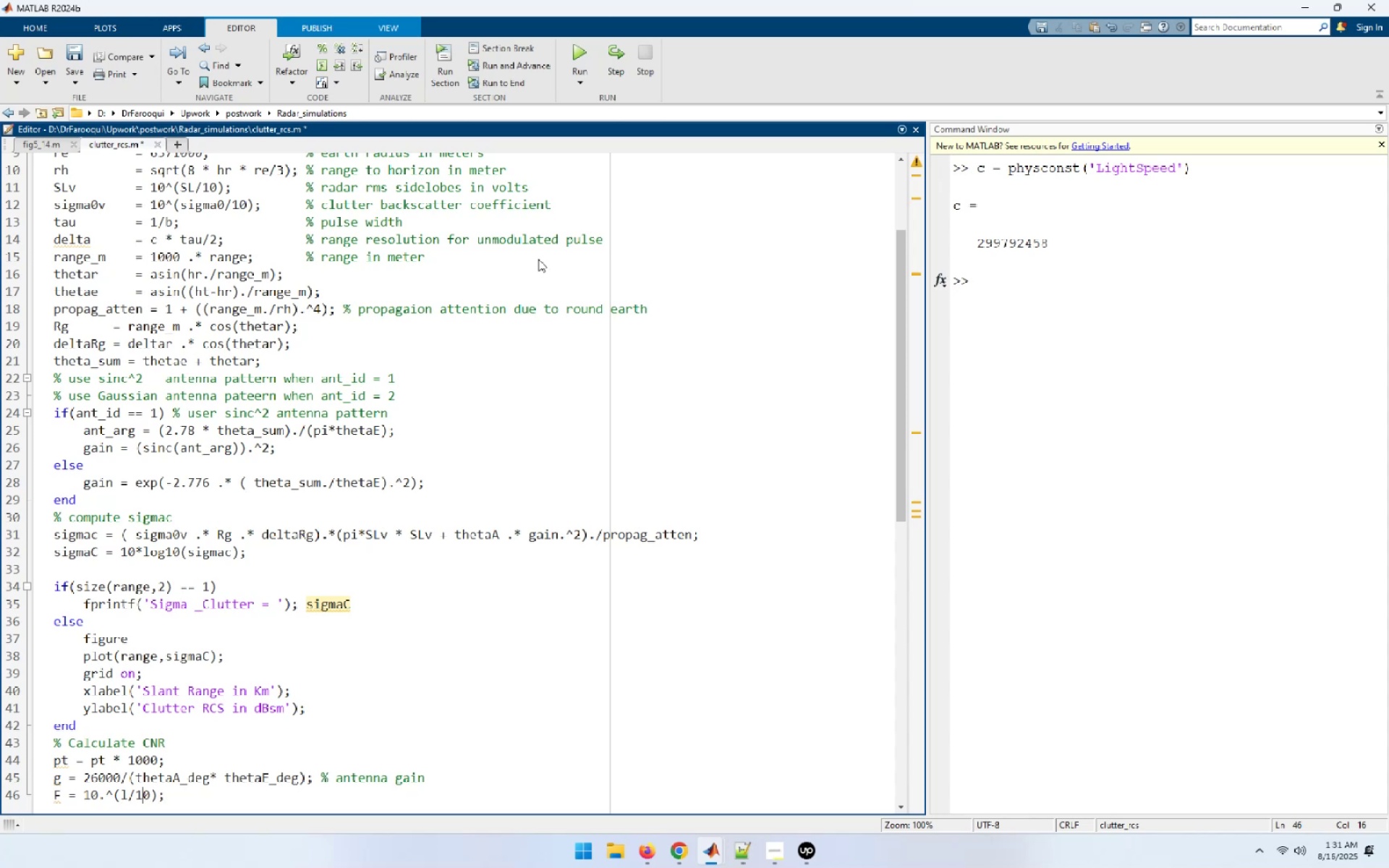 
key(ArrowLeft)
 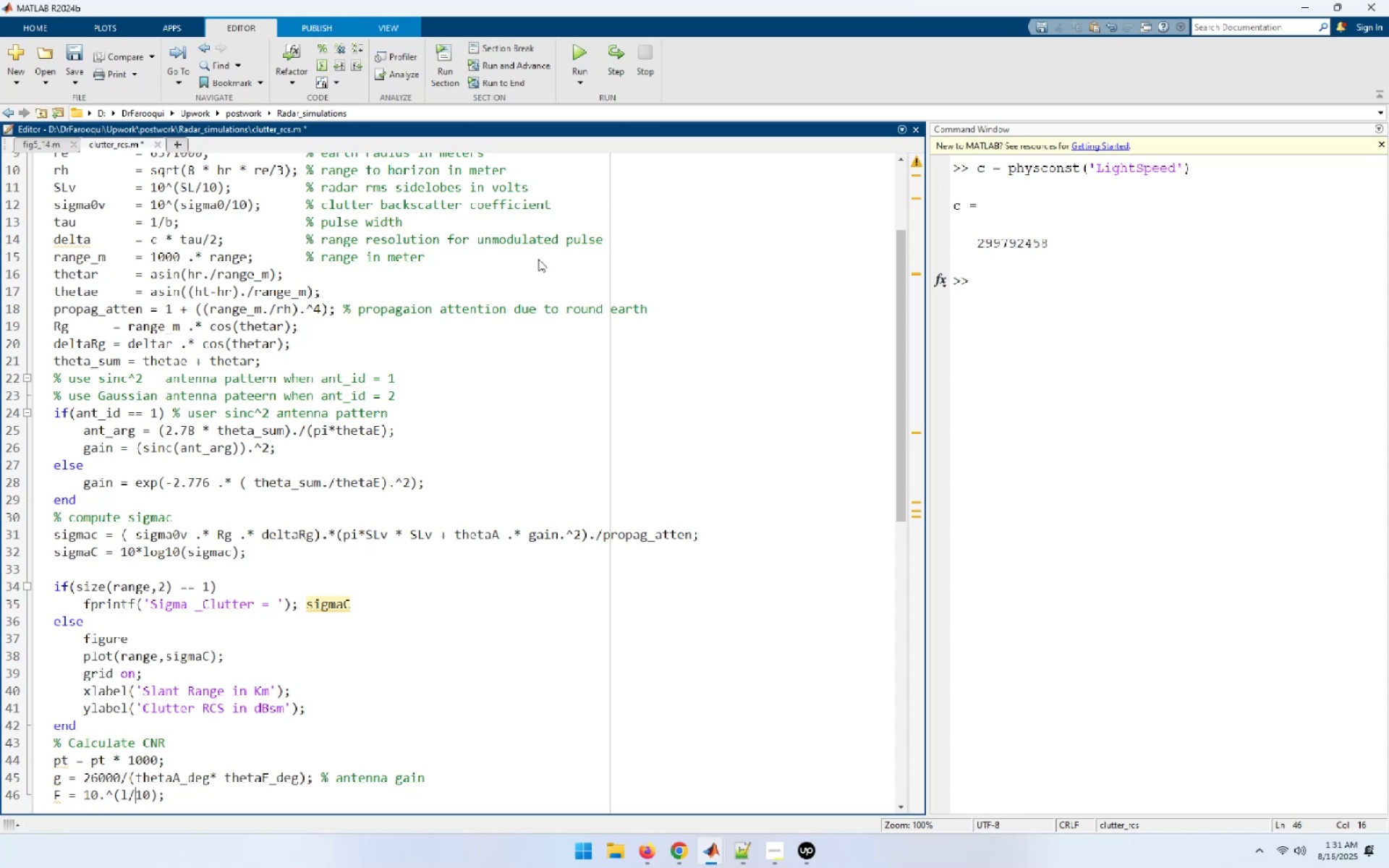 
key(ArrowLeft)
 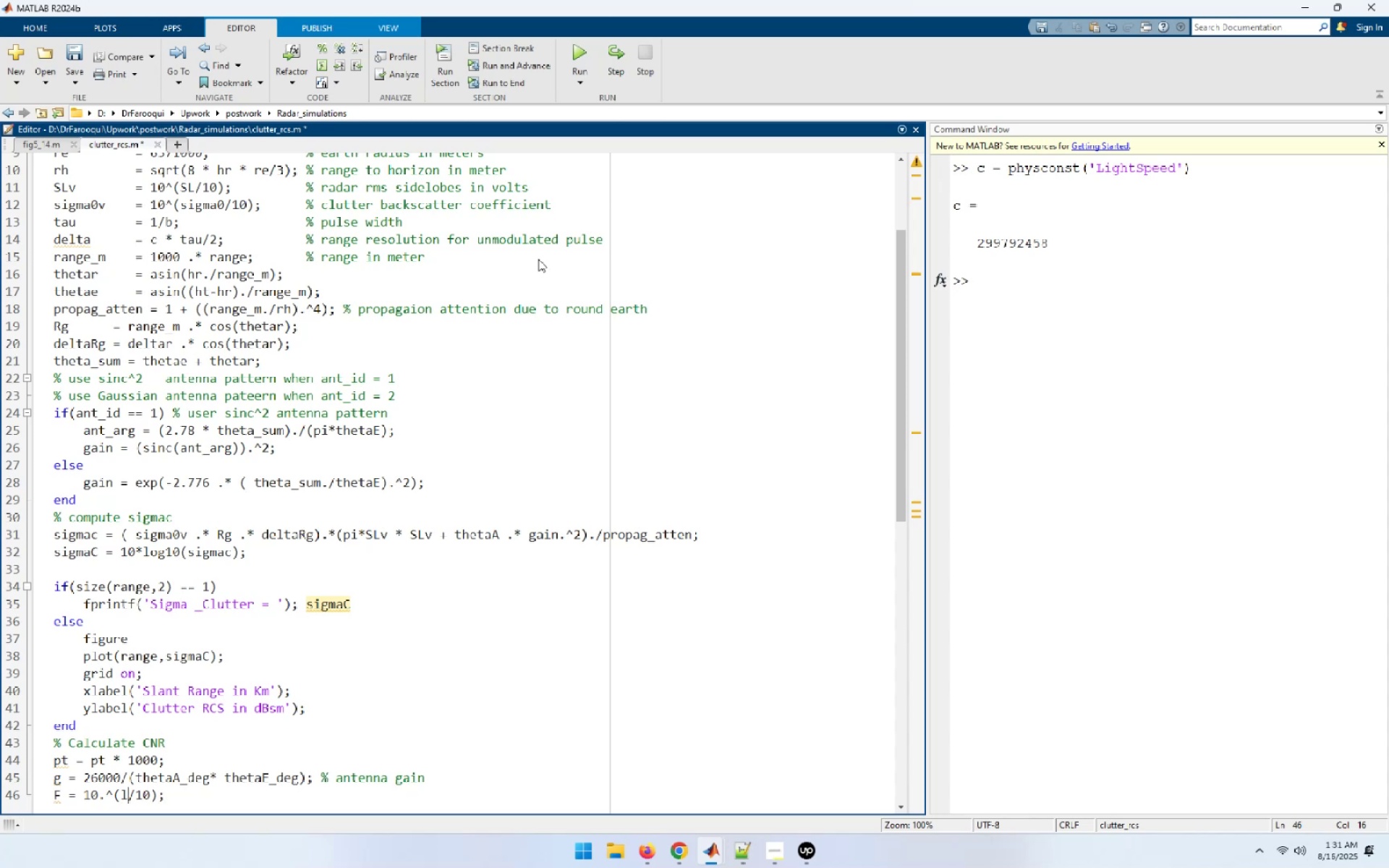 
key(ArrowLeft)
 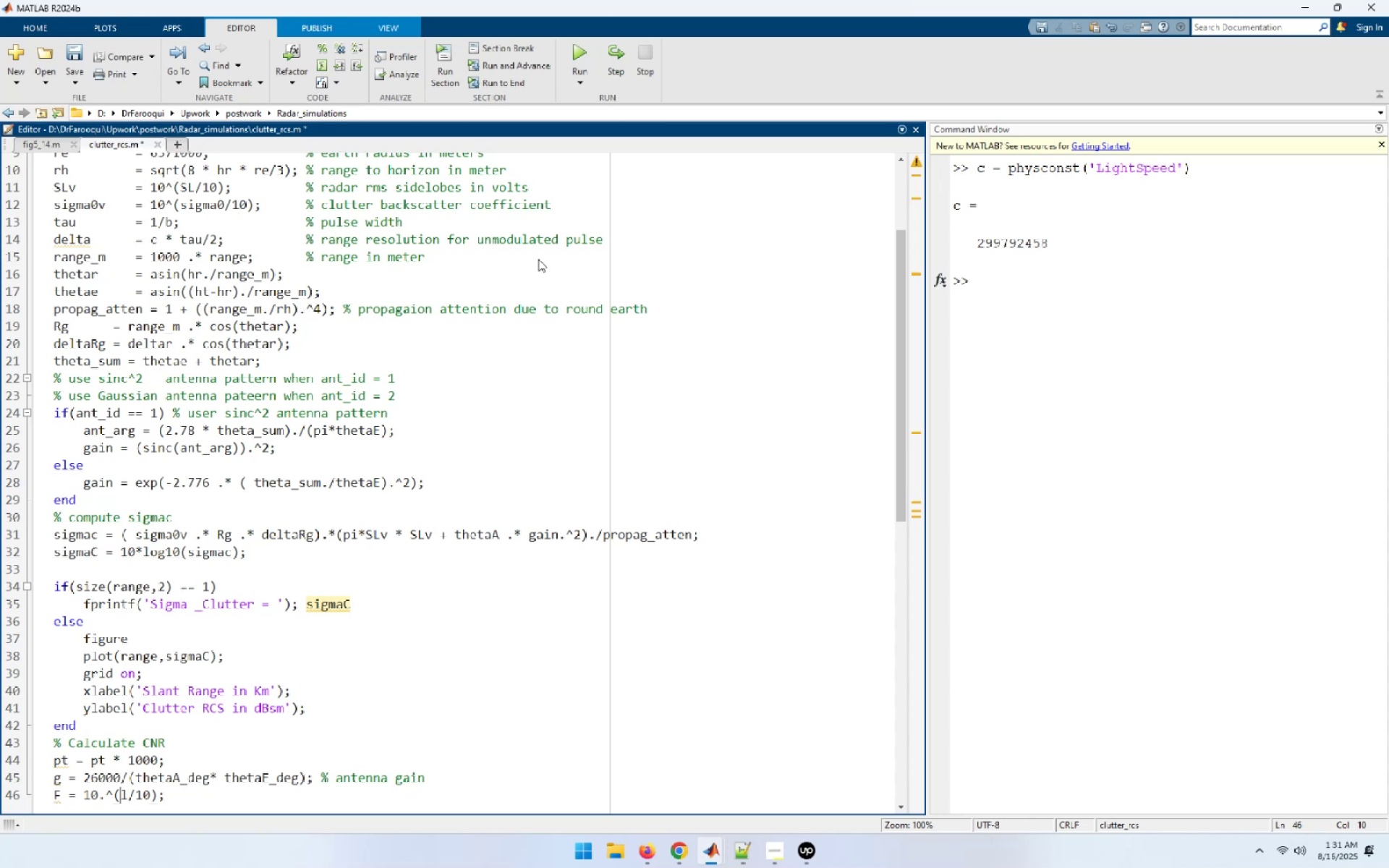 
key(ArrowRight)
 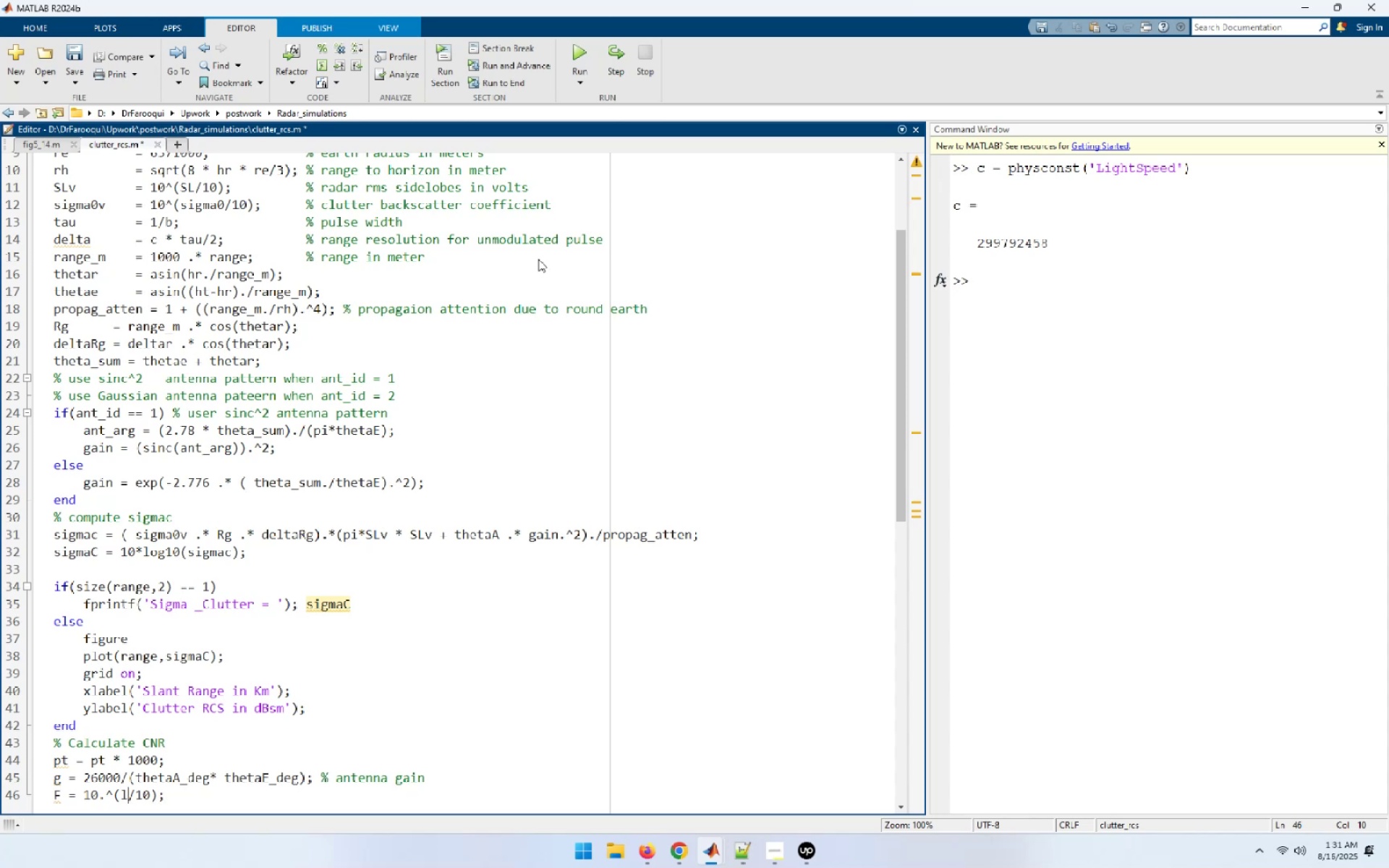 
key(Backspace)
 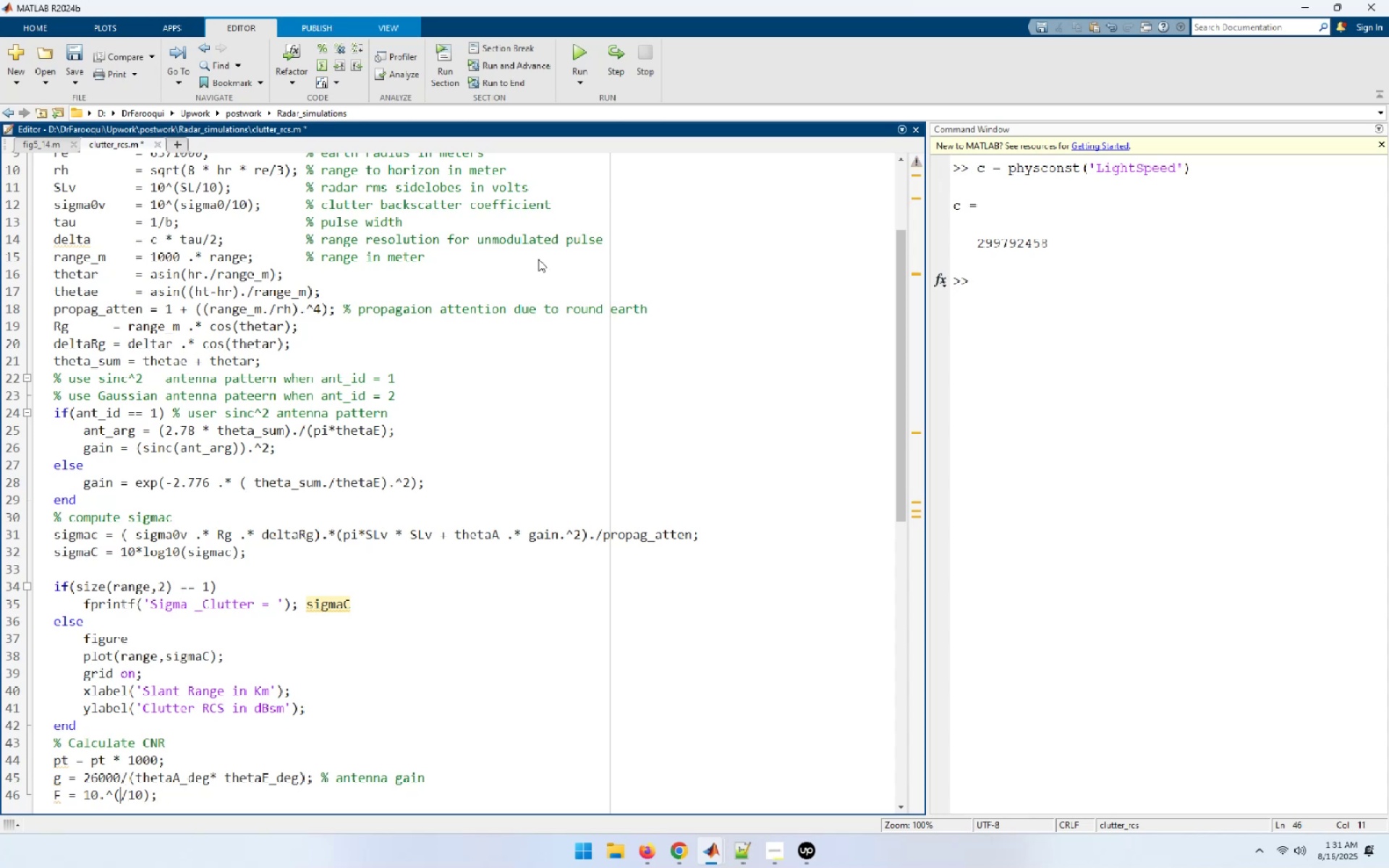 
key(F)
 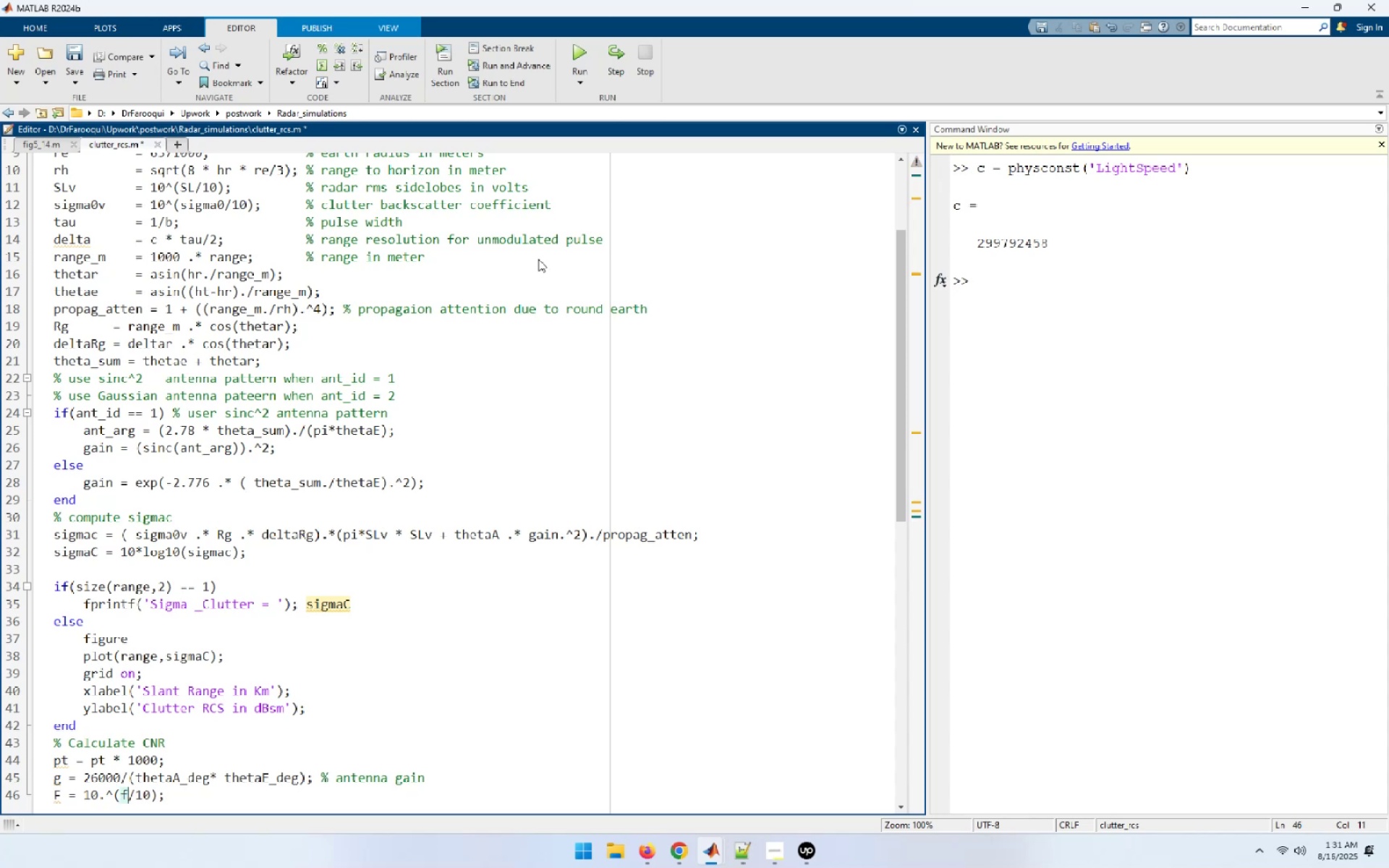 
key(Home)
 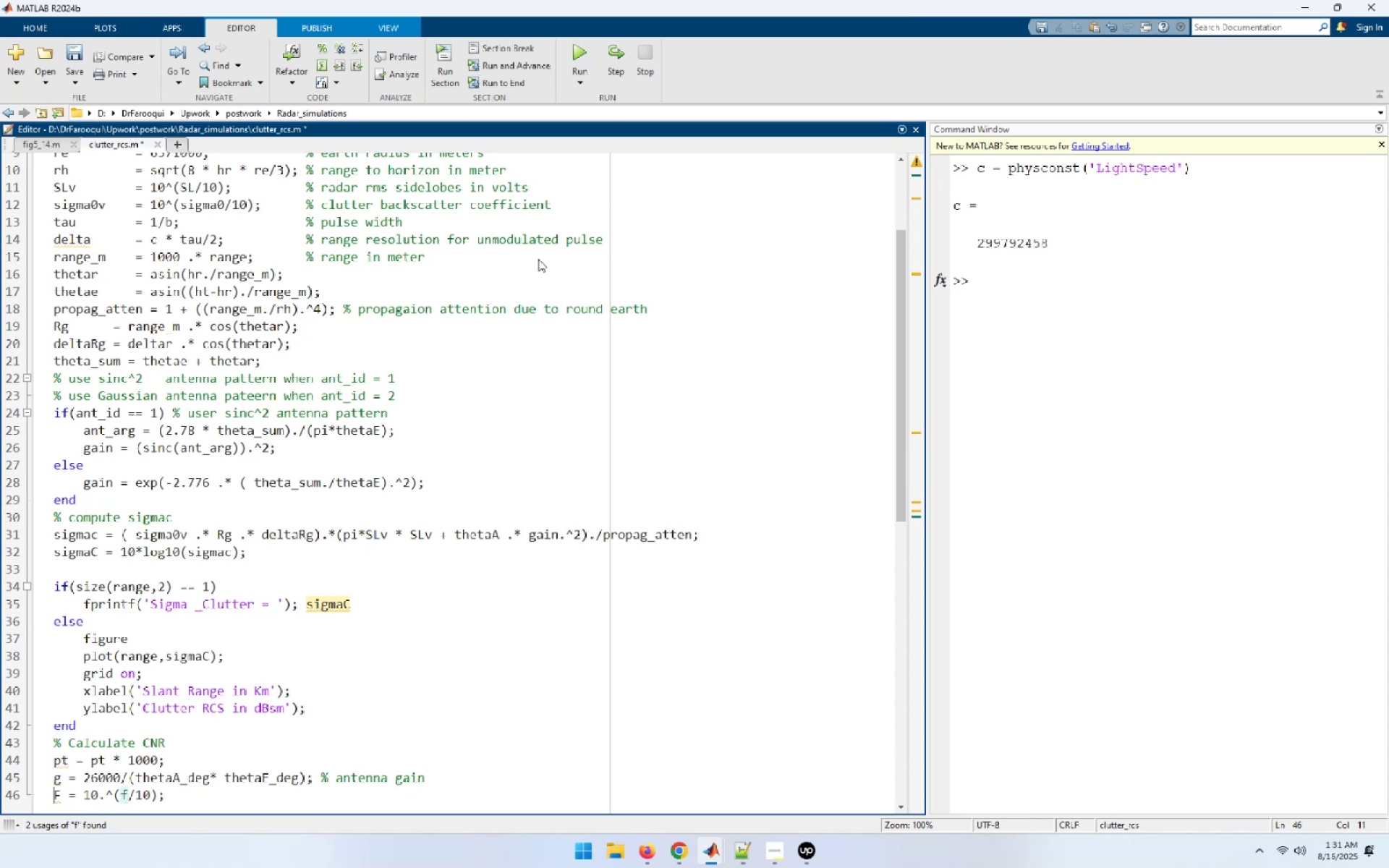 
key(End)
 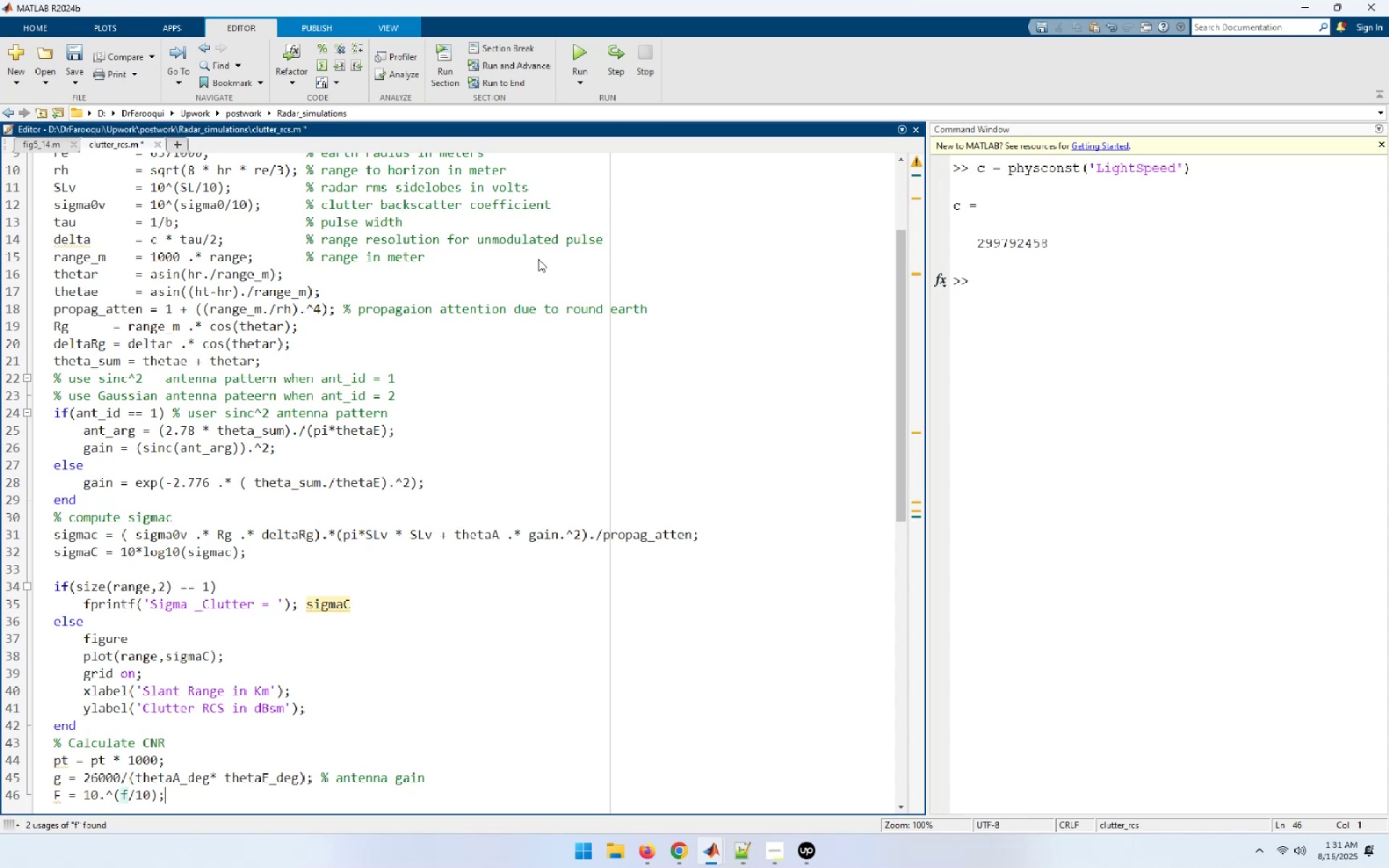 
key(Home)
 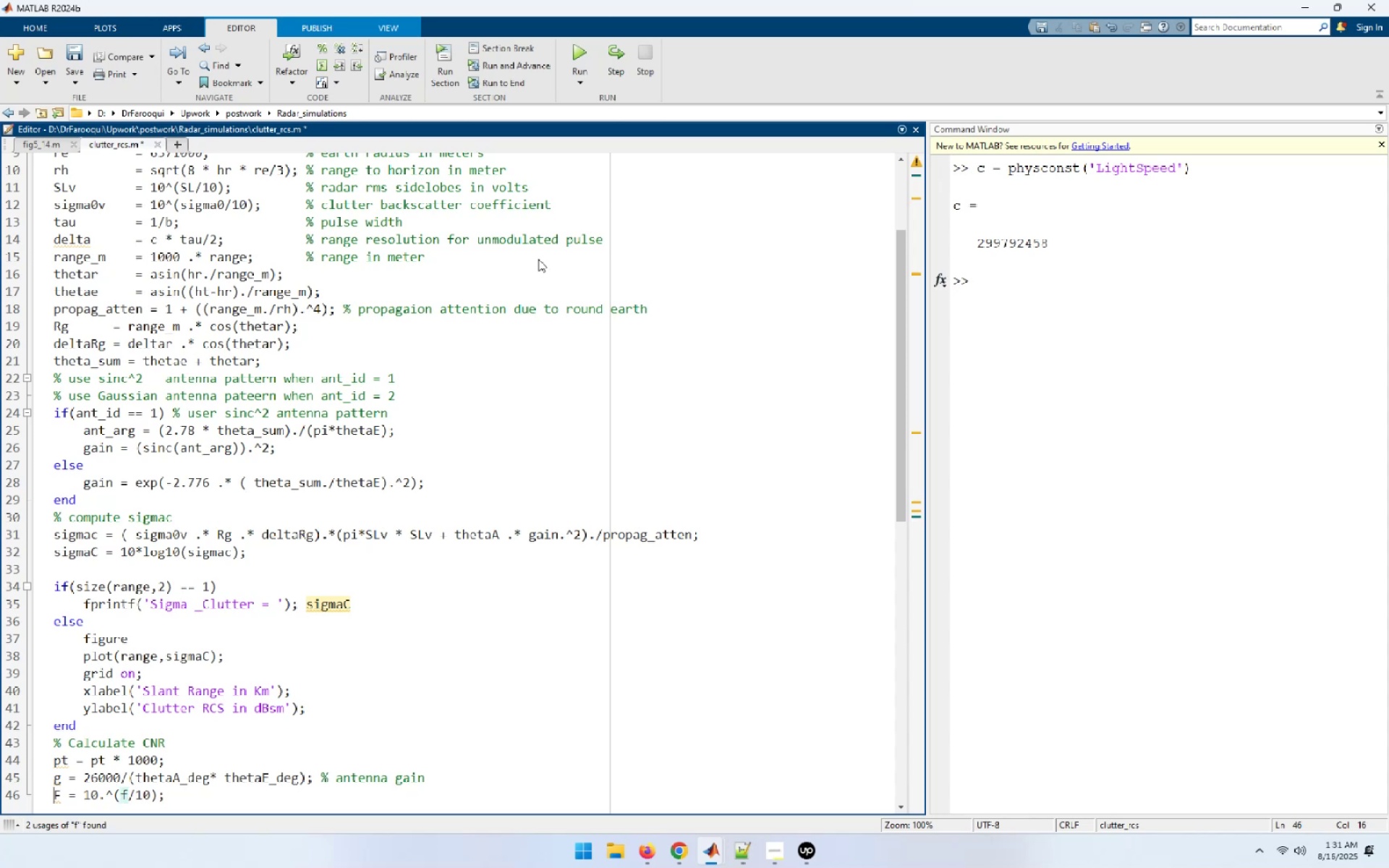 
key(Shift+End)
 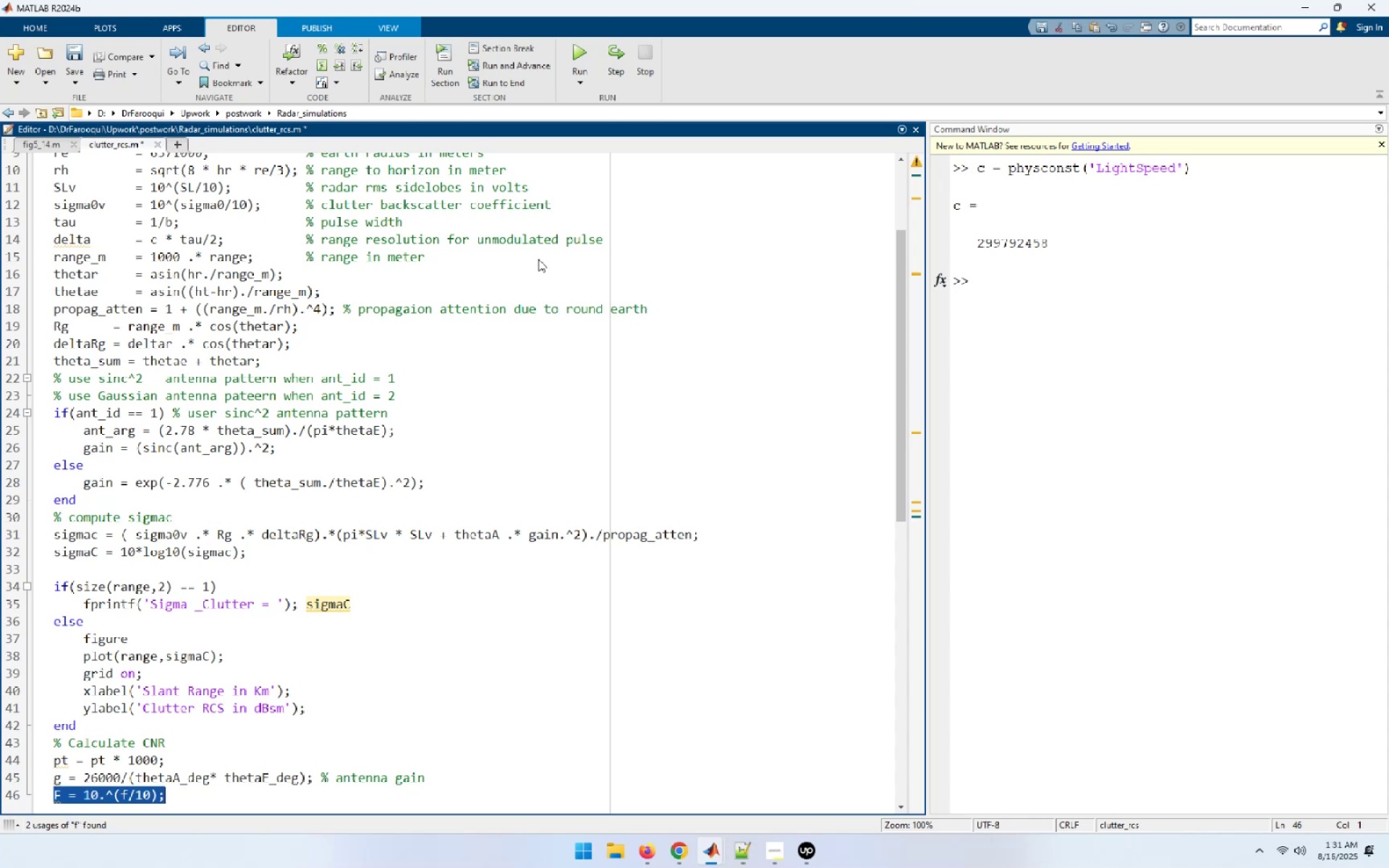 
key(Control+C)
 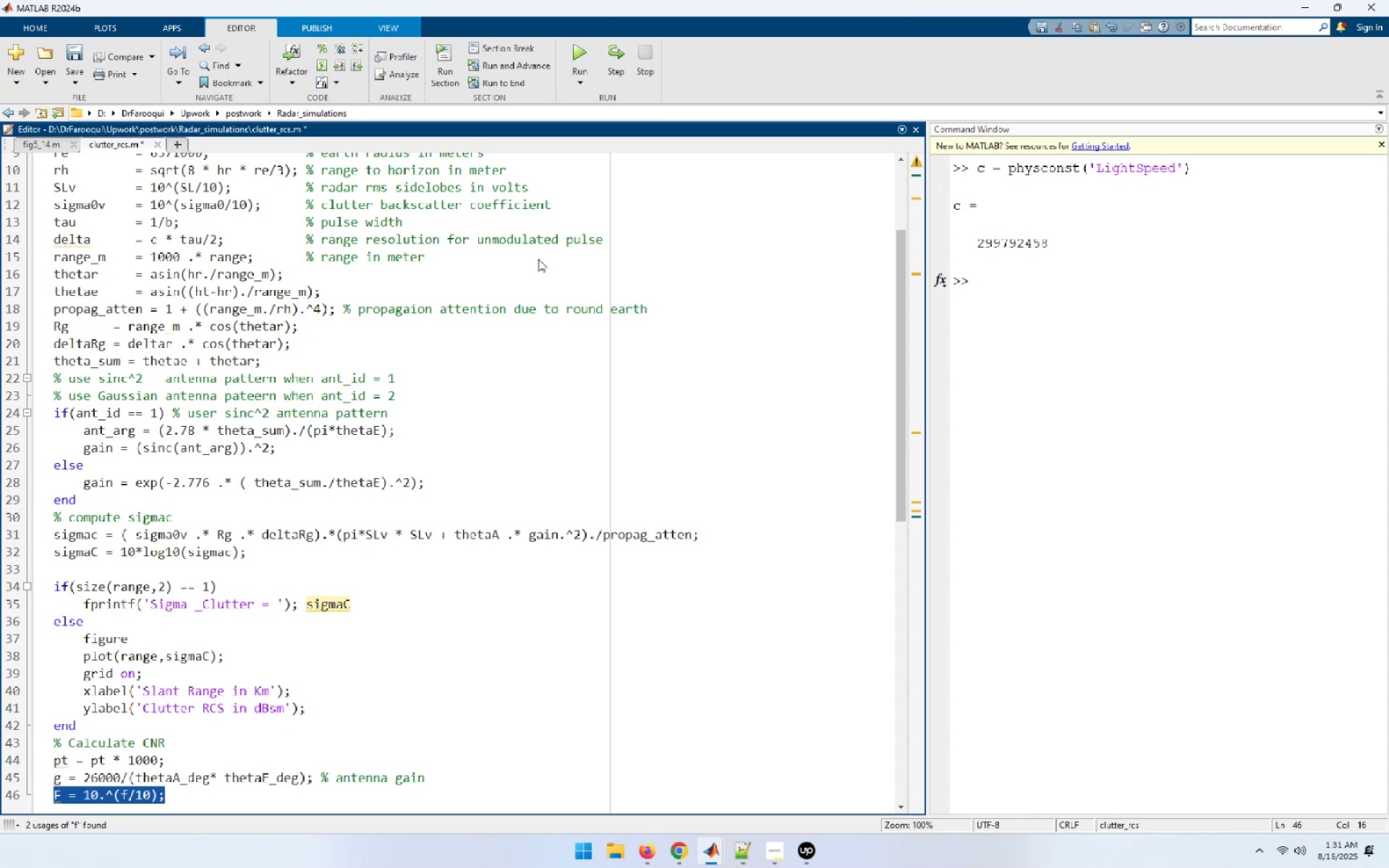 
key(End)
 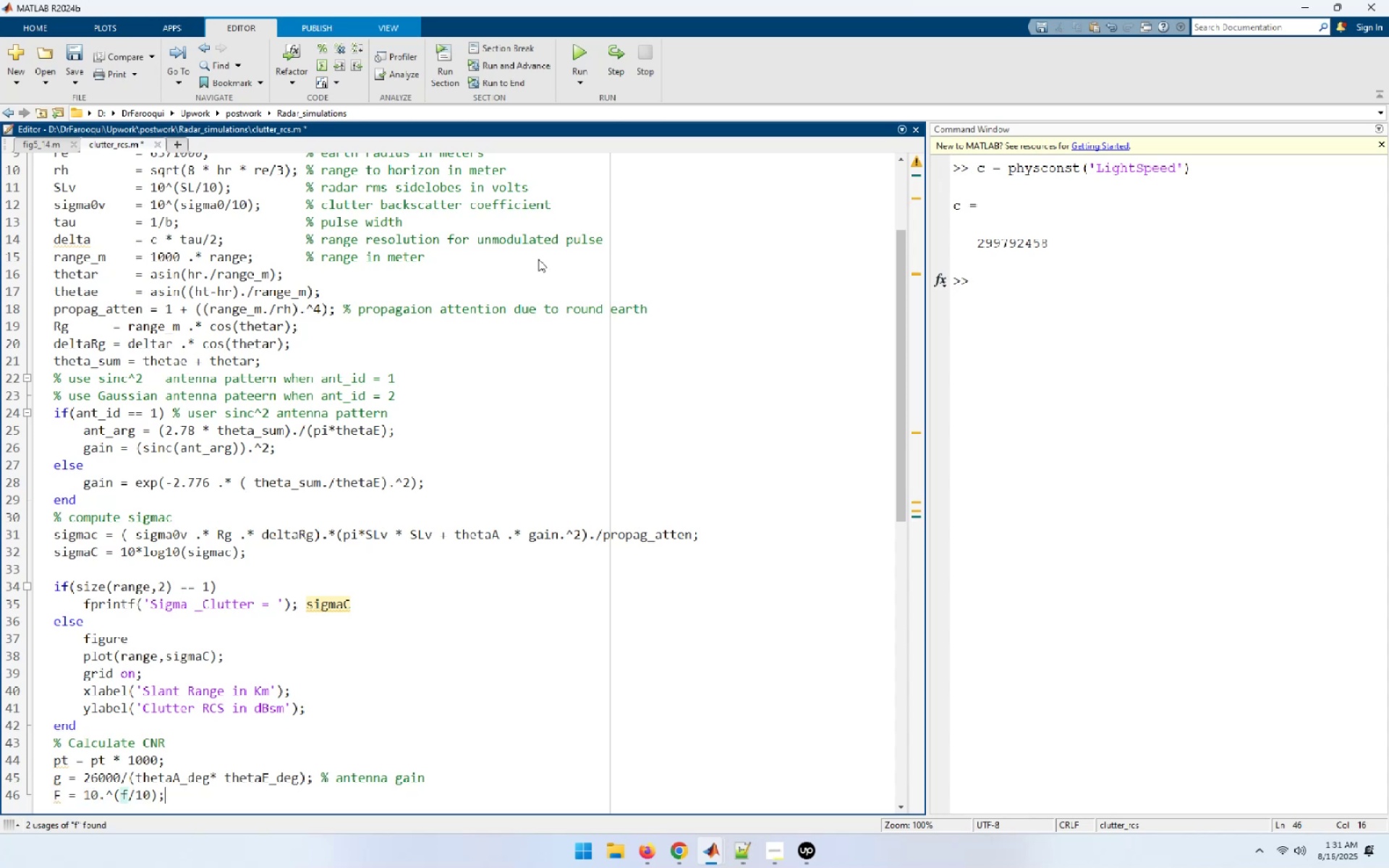 
key(NumpadEnter)
 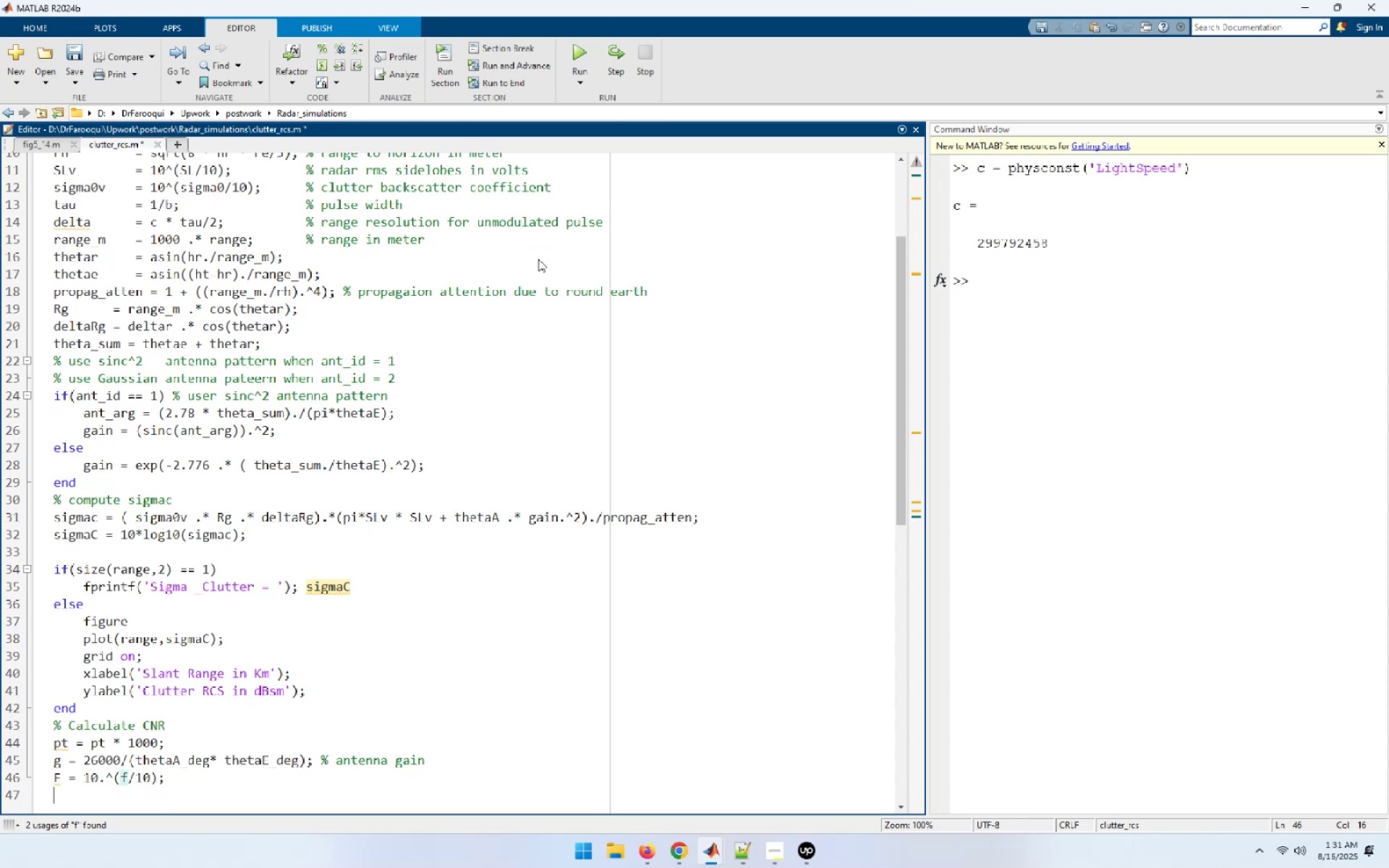 
key(Control+ControlLeft)
 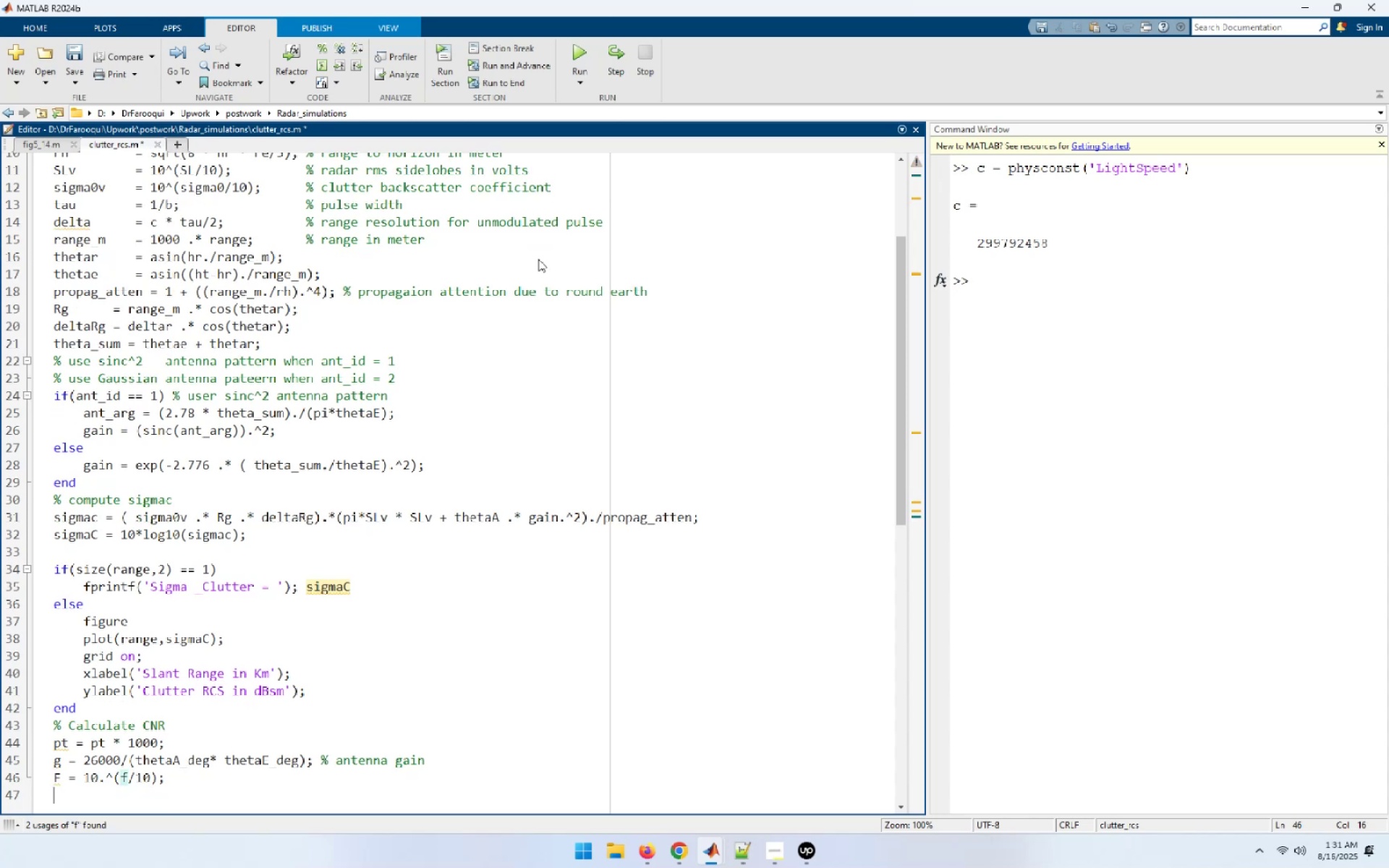 
key(Control+V)
 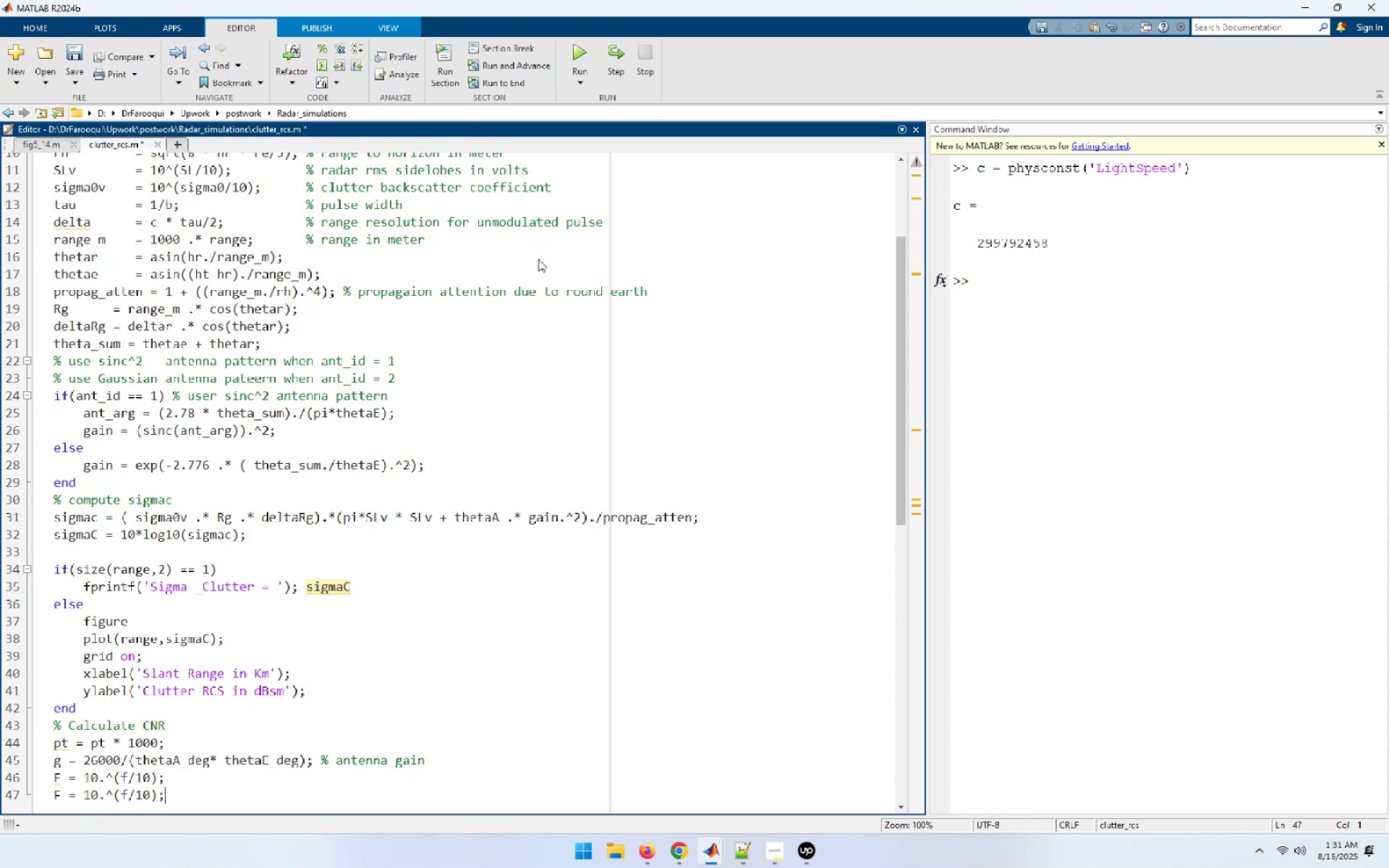 
key(Home)
 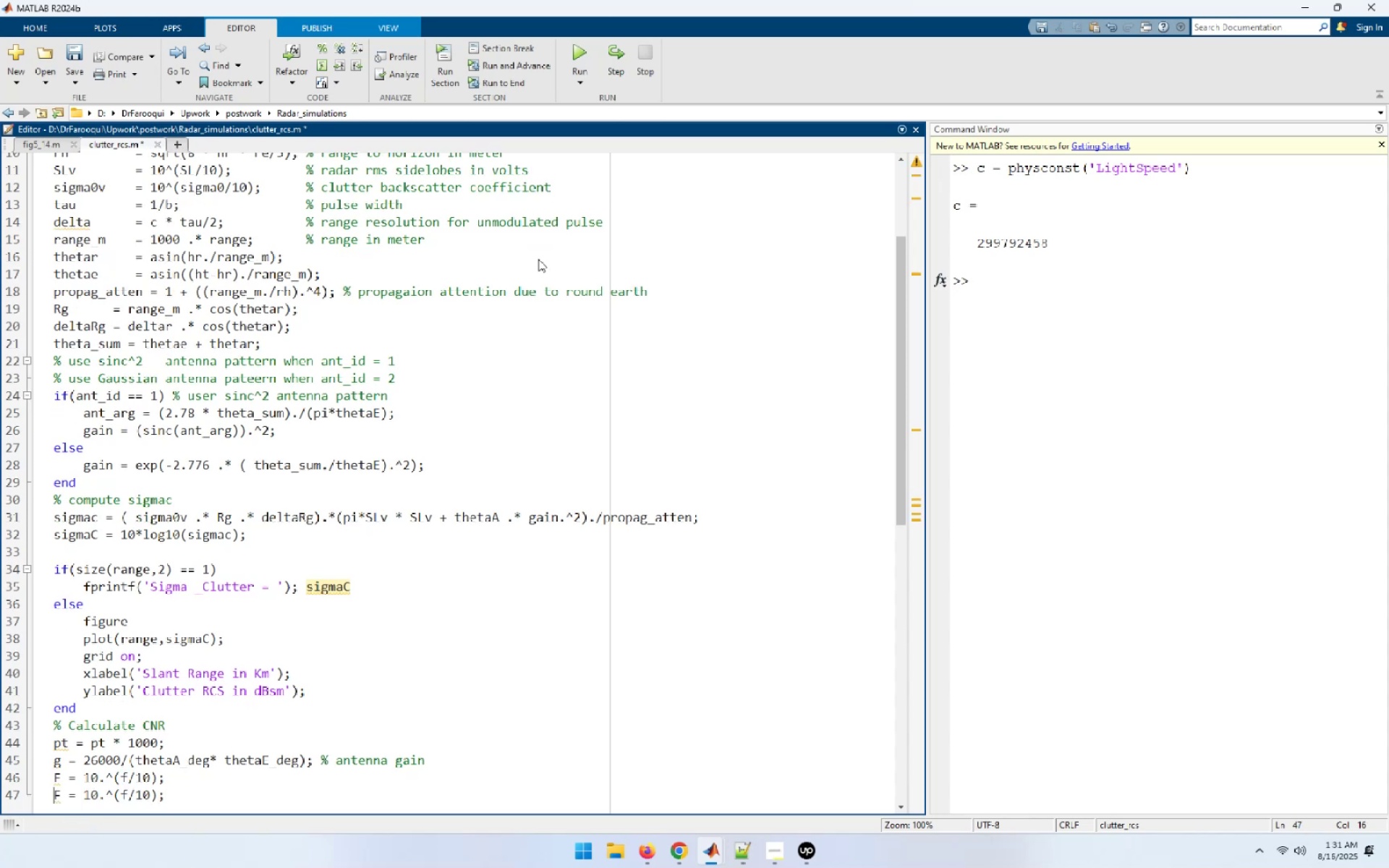 
key(Shift+ArrowRight)
 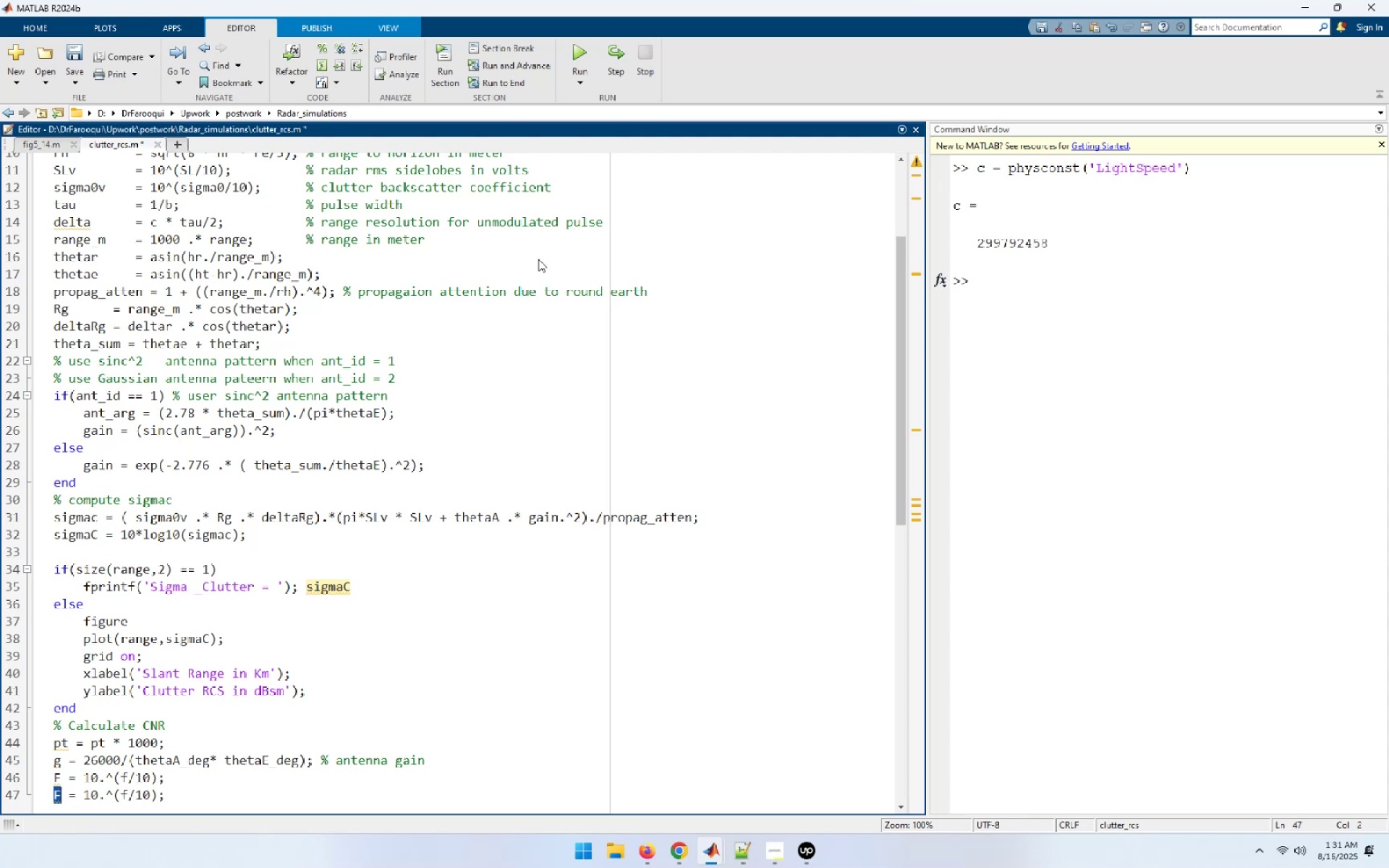 
type(Lt)
 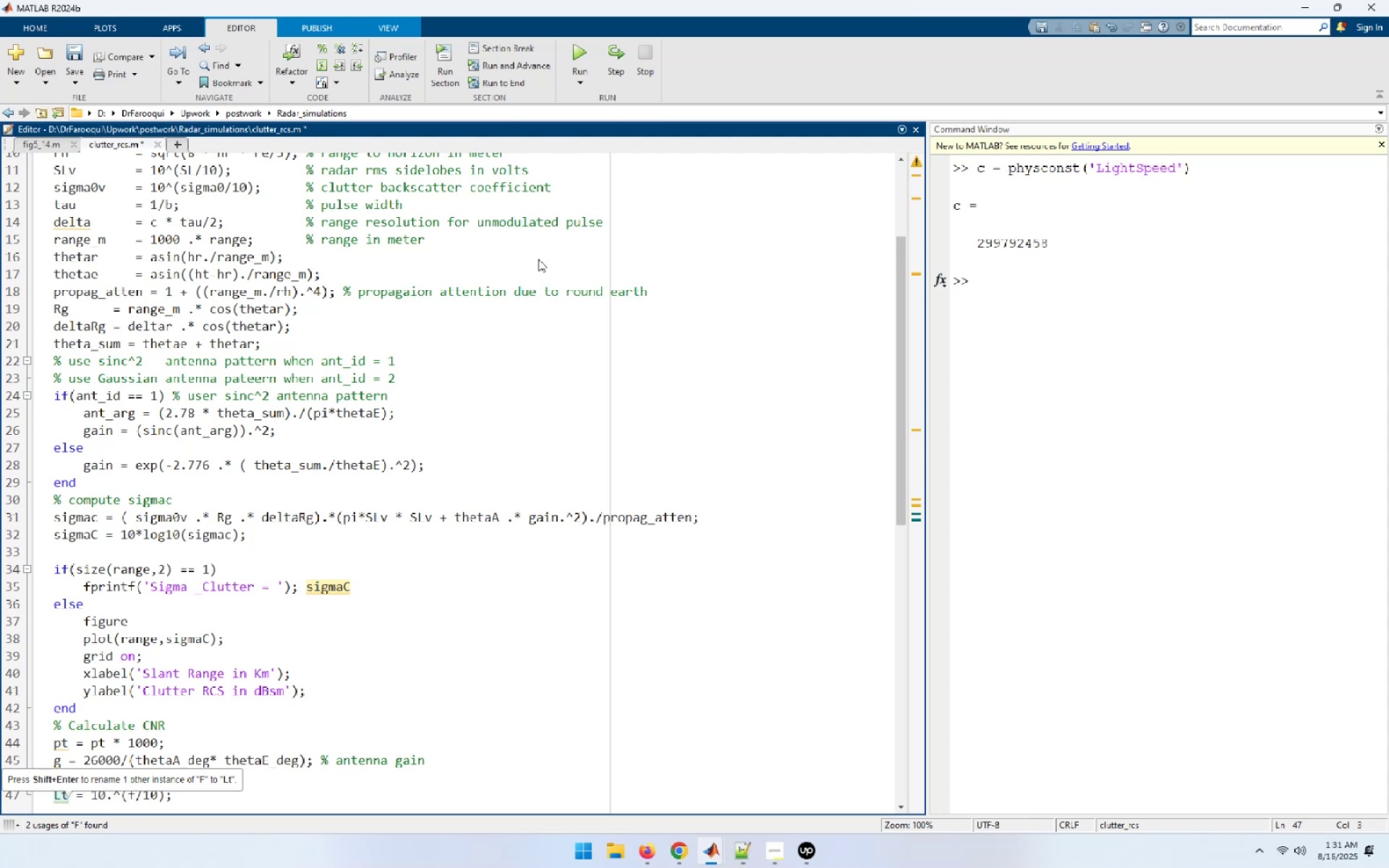 
hold_key(key=ArrowRight, duration=0.83)
 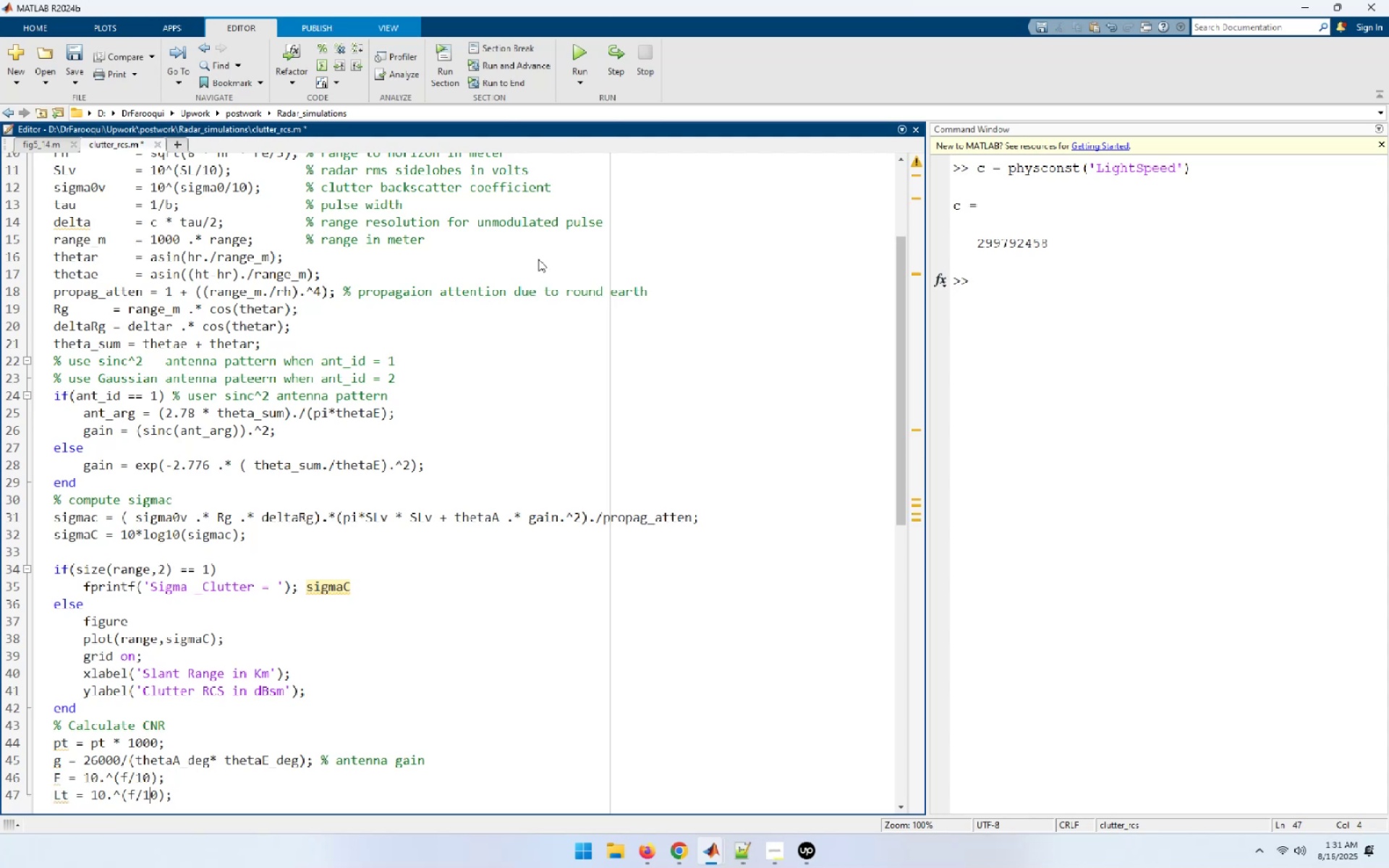 
key(ArrowLeft)
 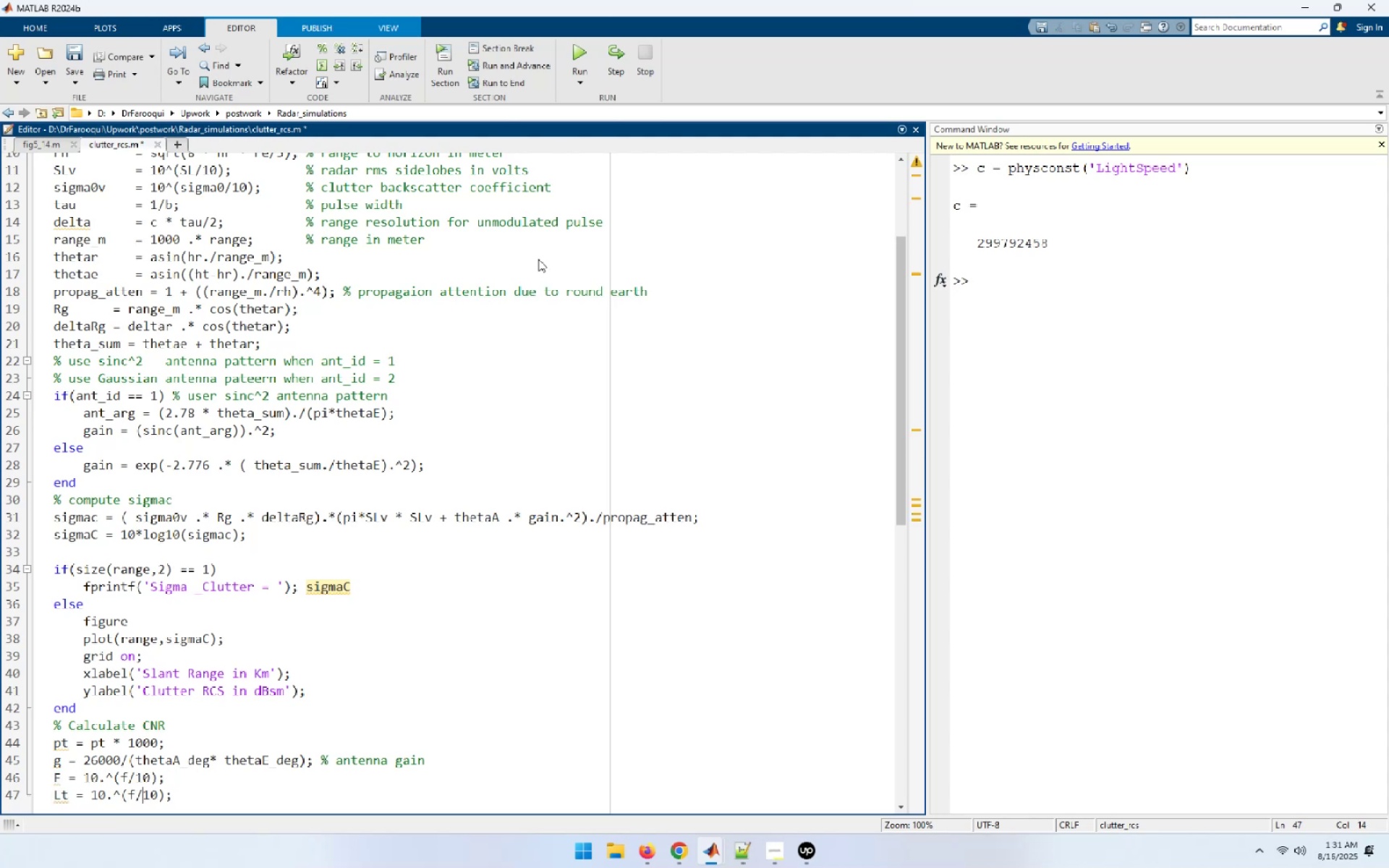 
key(ArrowLeft)
 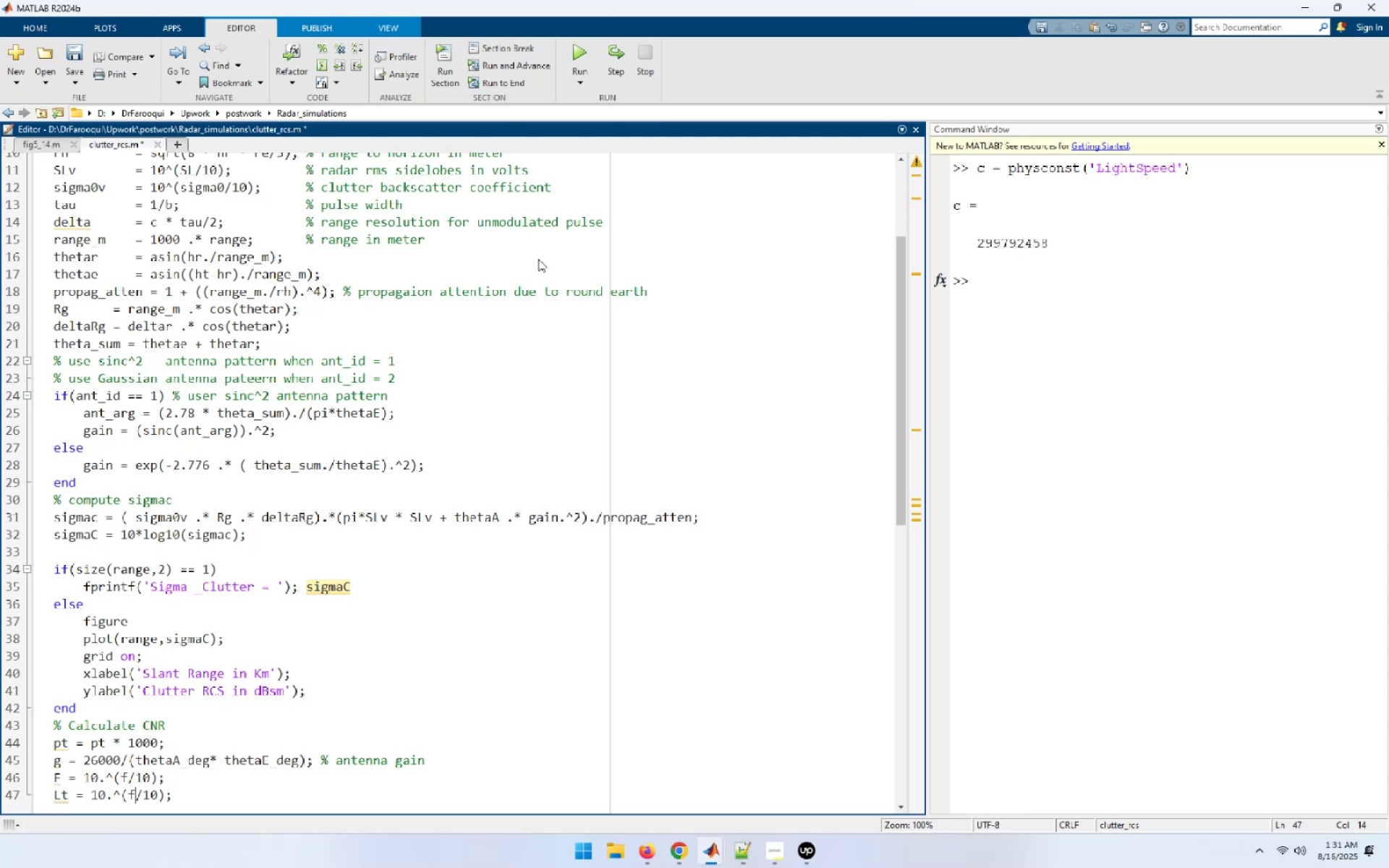 
key(Shift+ArrowLeft)
 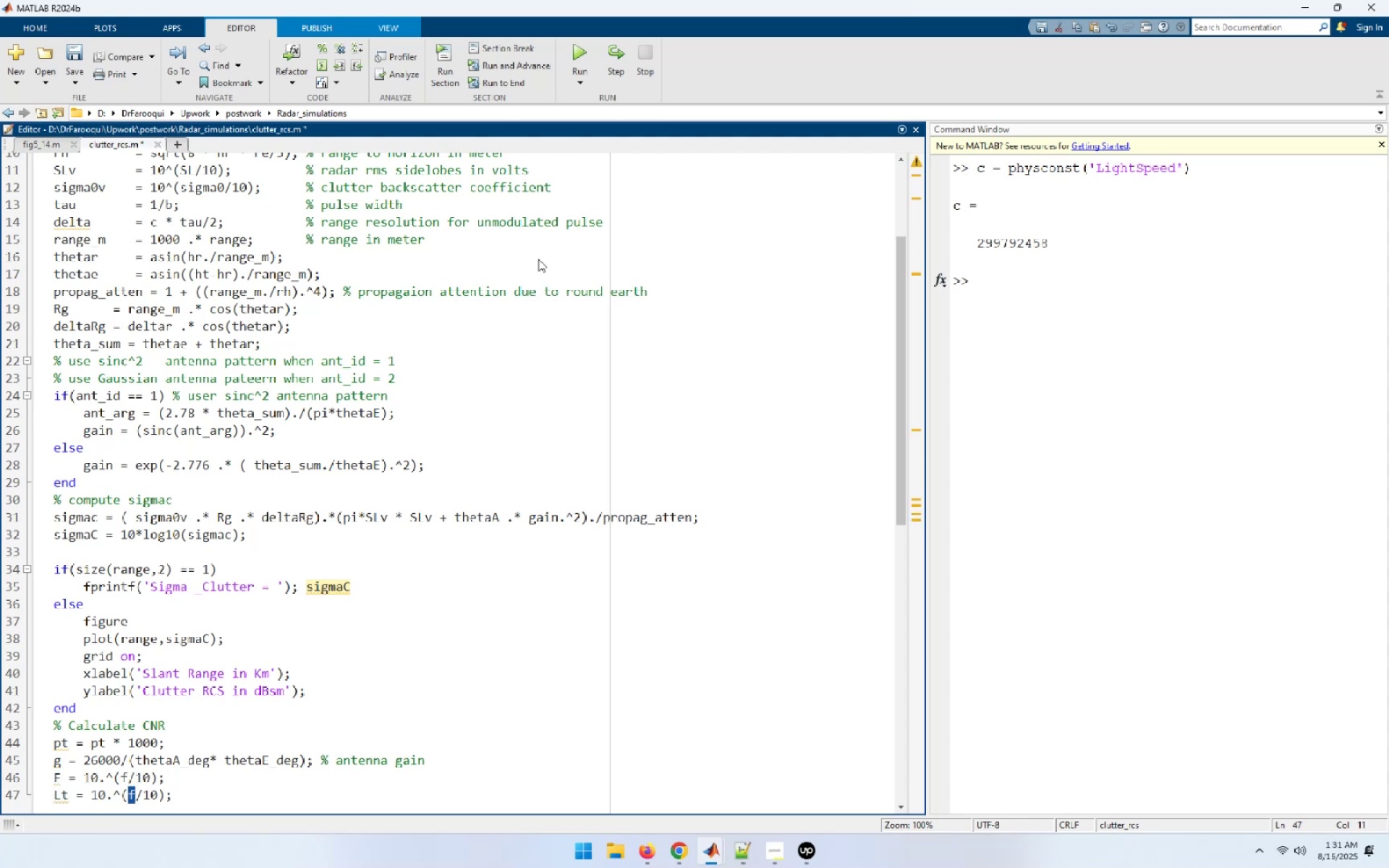 
key(L)
 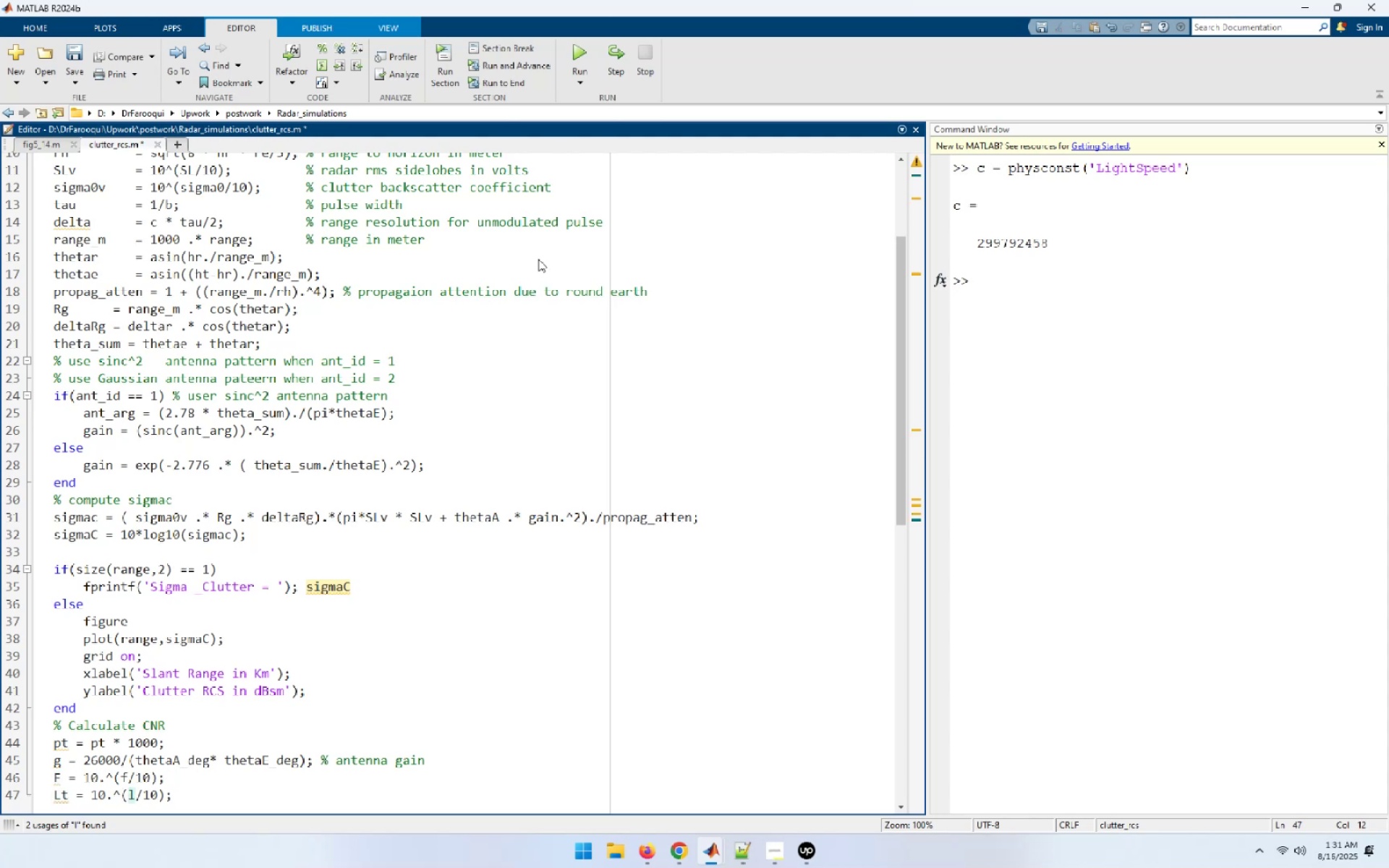 
hold_key(key=ArrowLeft, duration=0.69)
 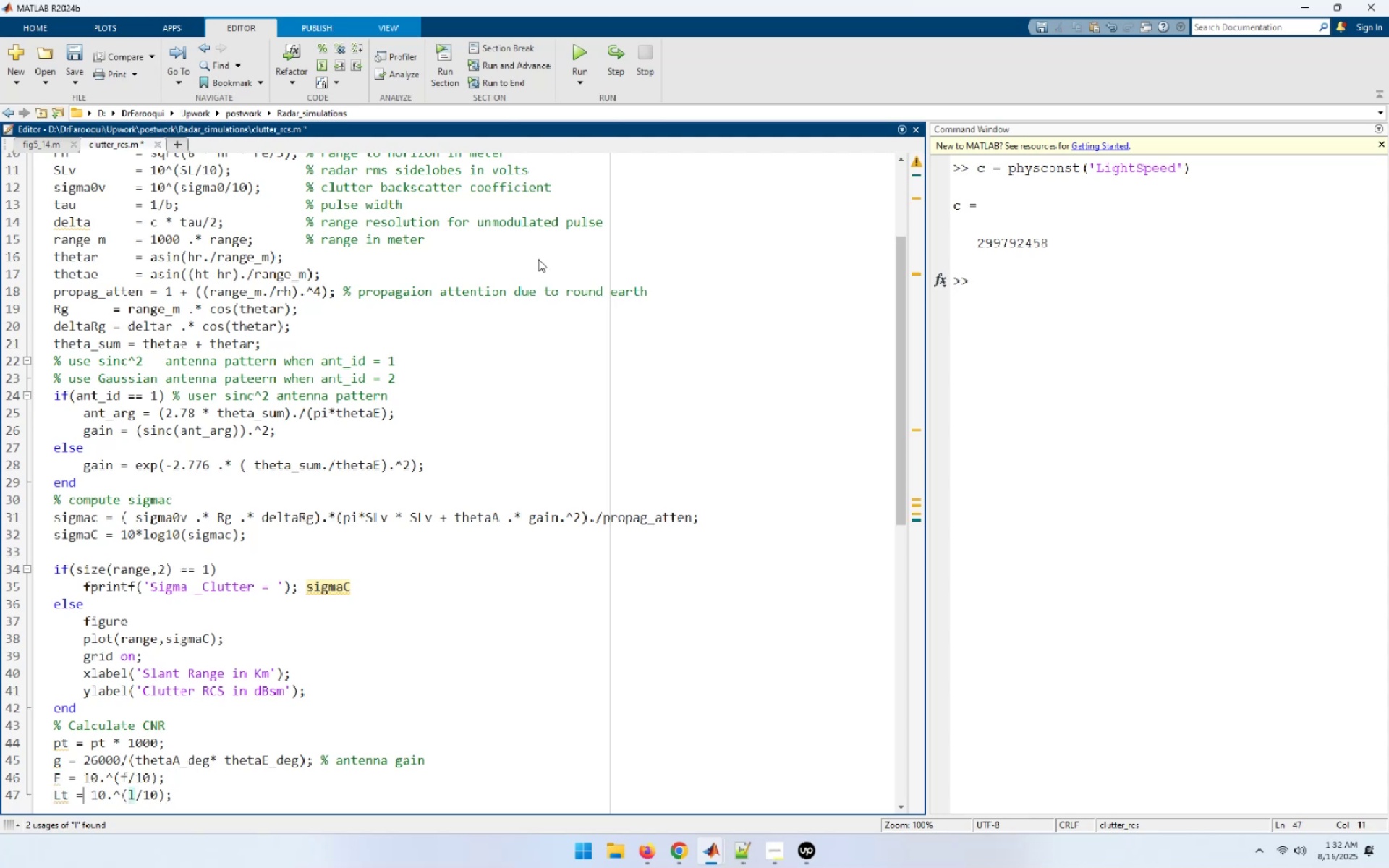 
key(ArrowUp)
 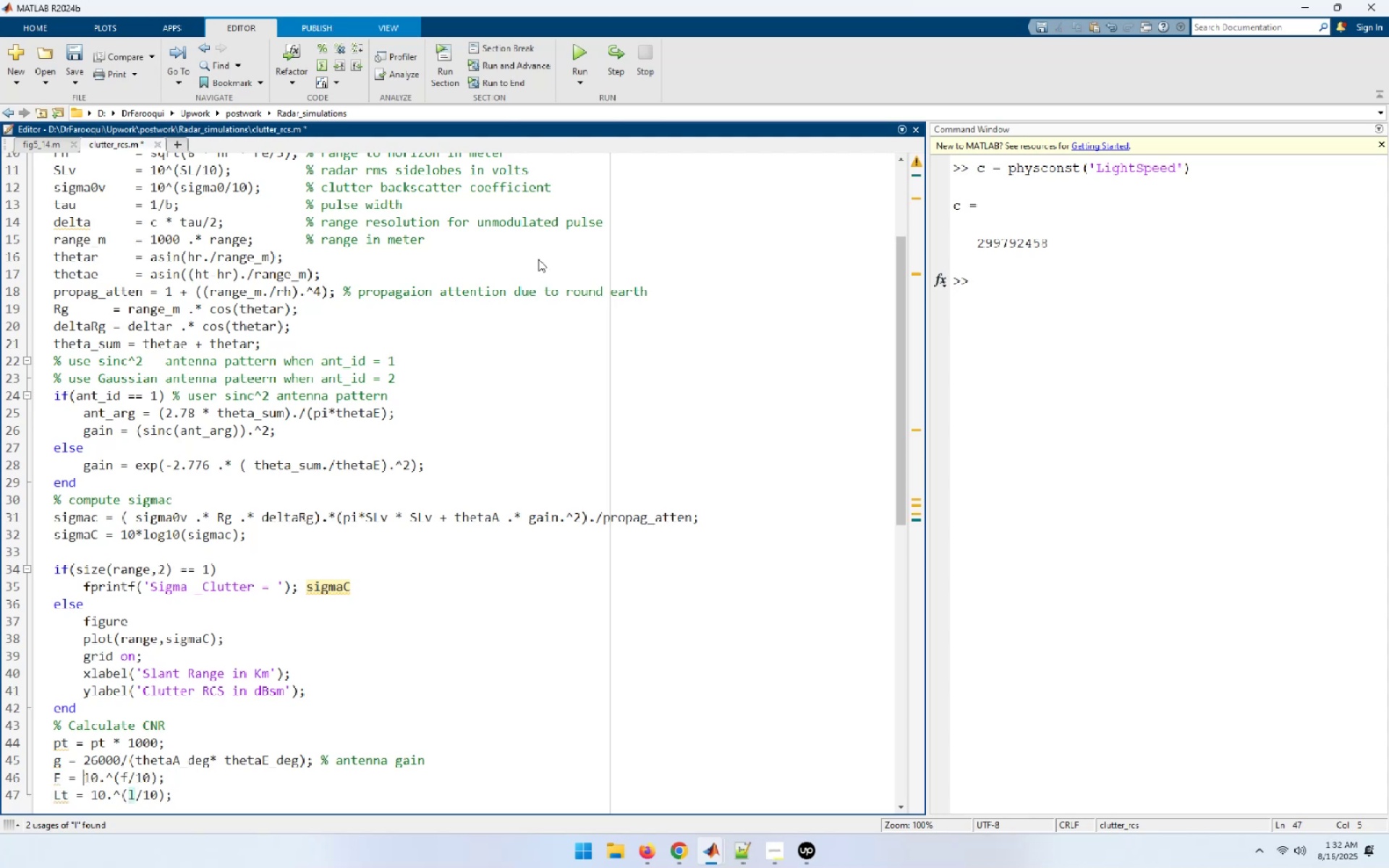 
key(ArrowLeft)
 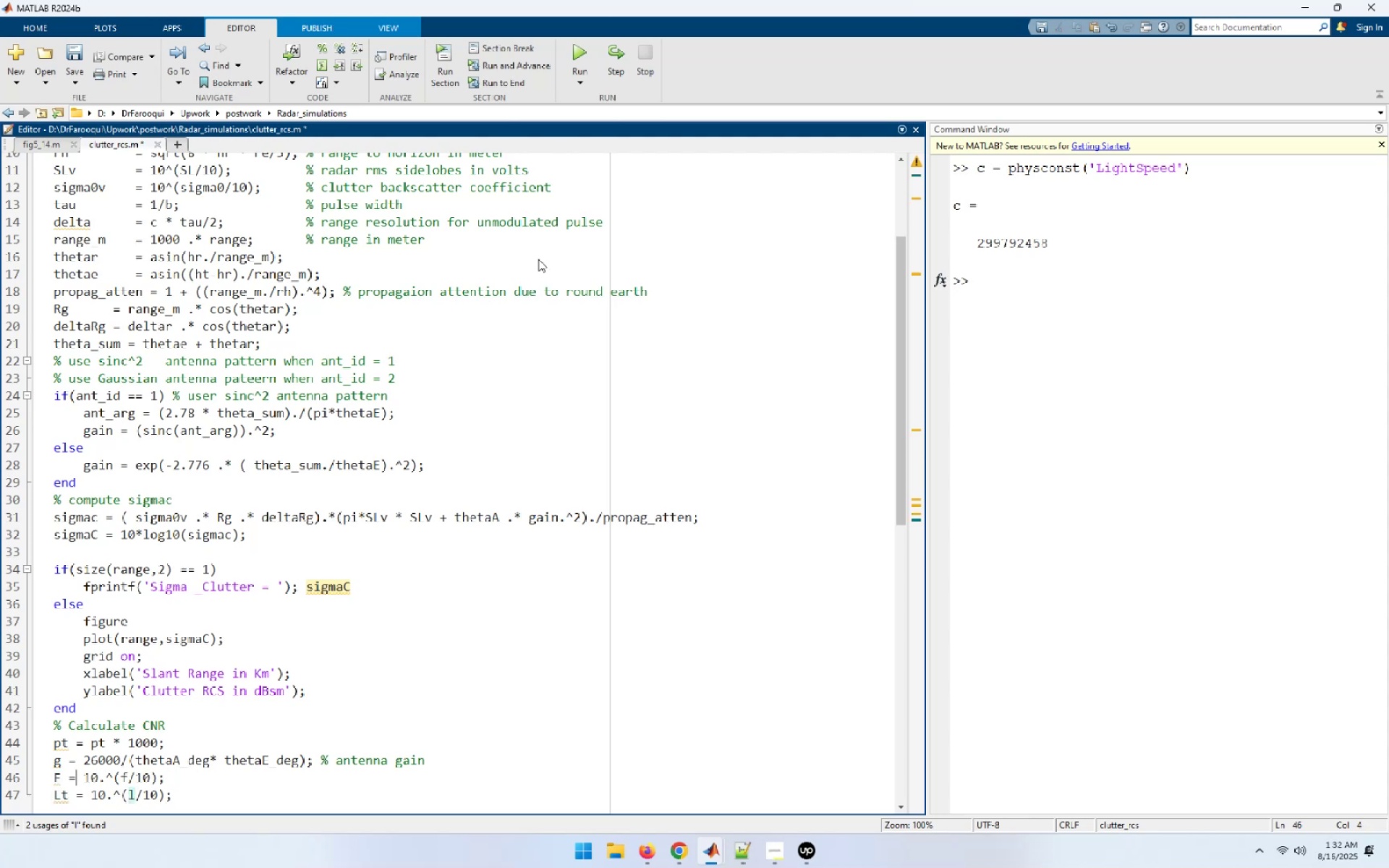 
key(ArrowLeft)
 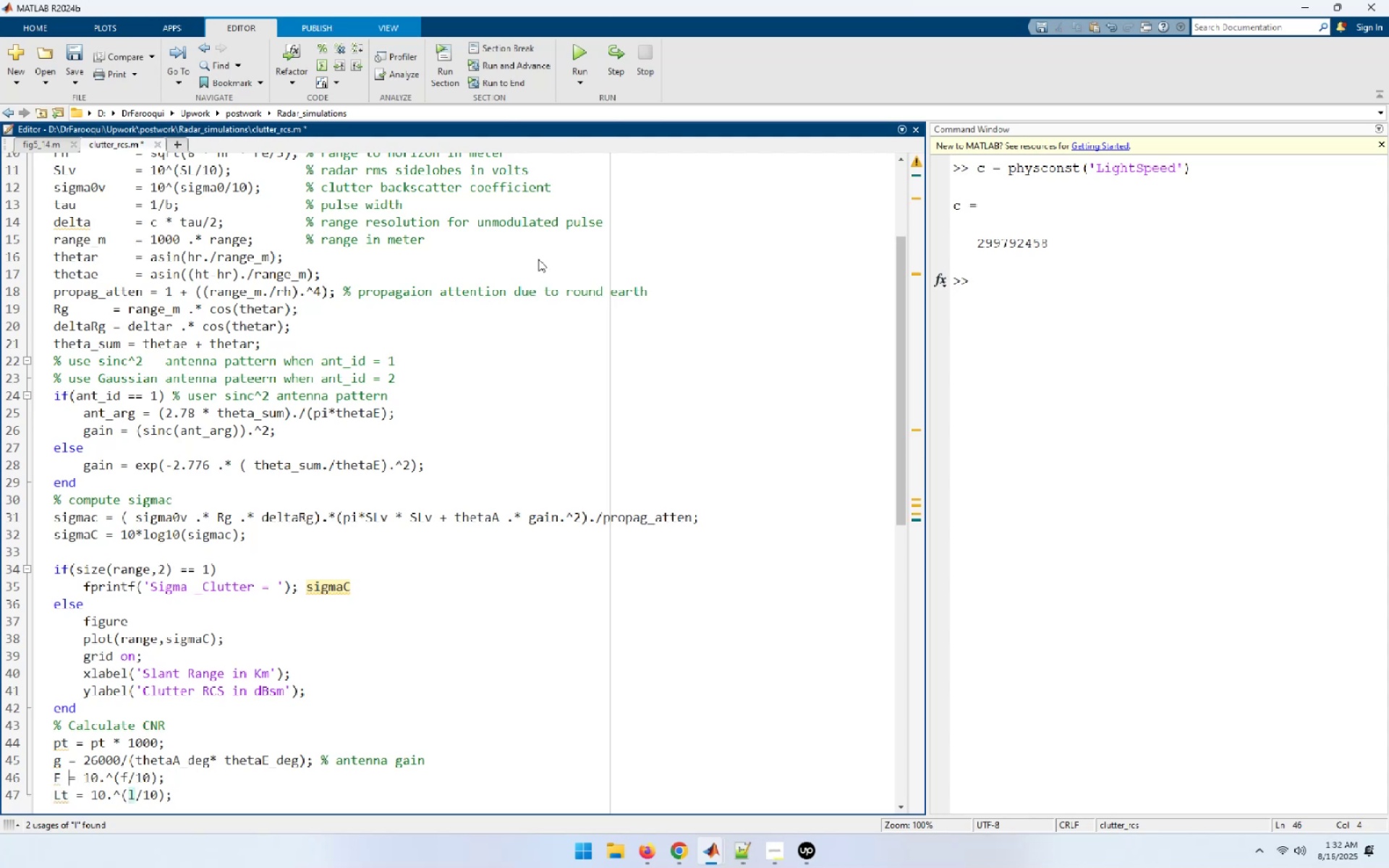 
key(Space)
 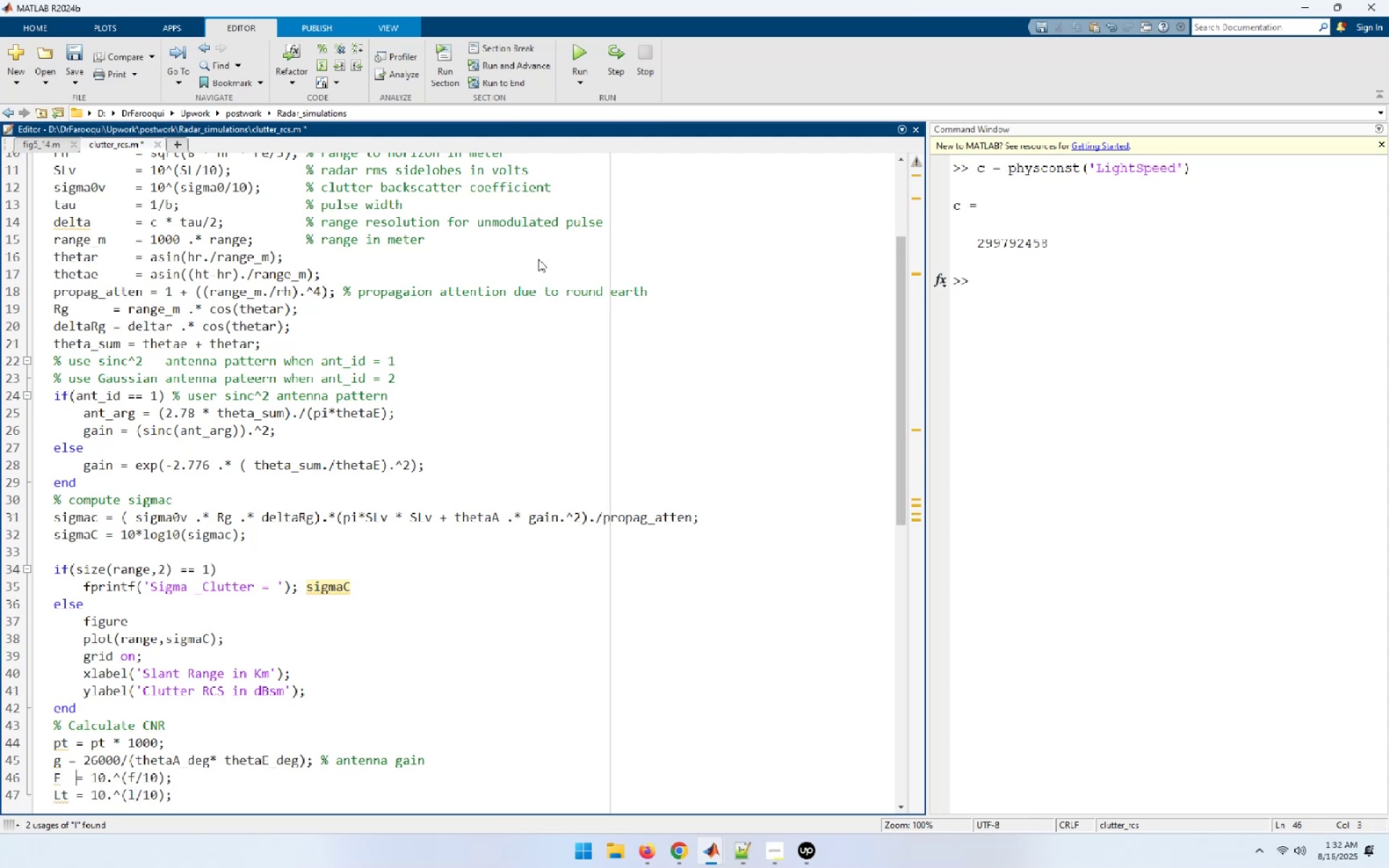 
key(ArrowUp)
 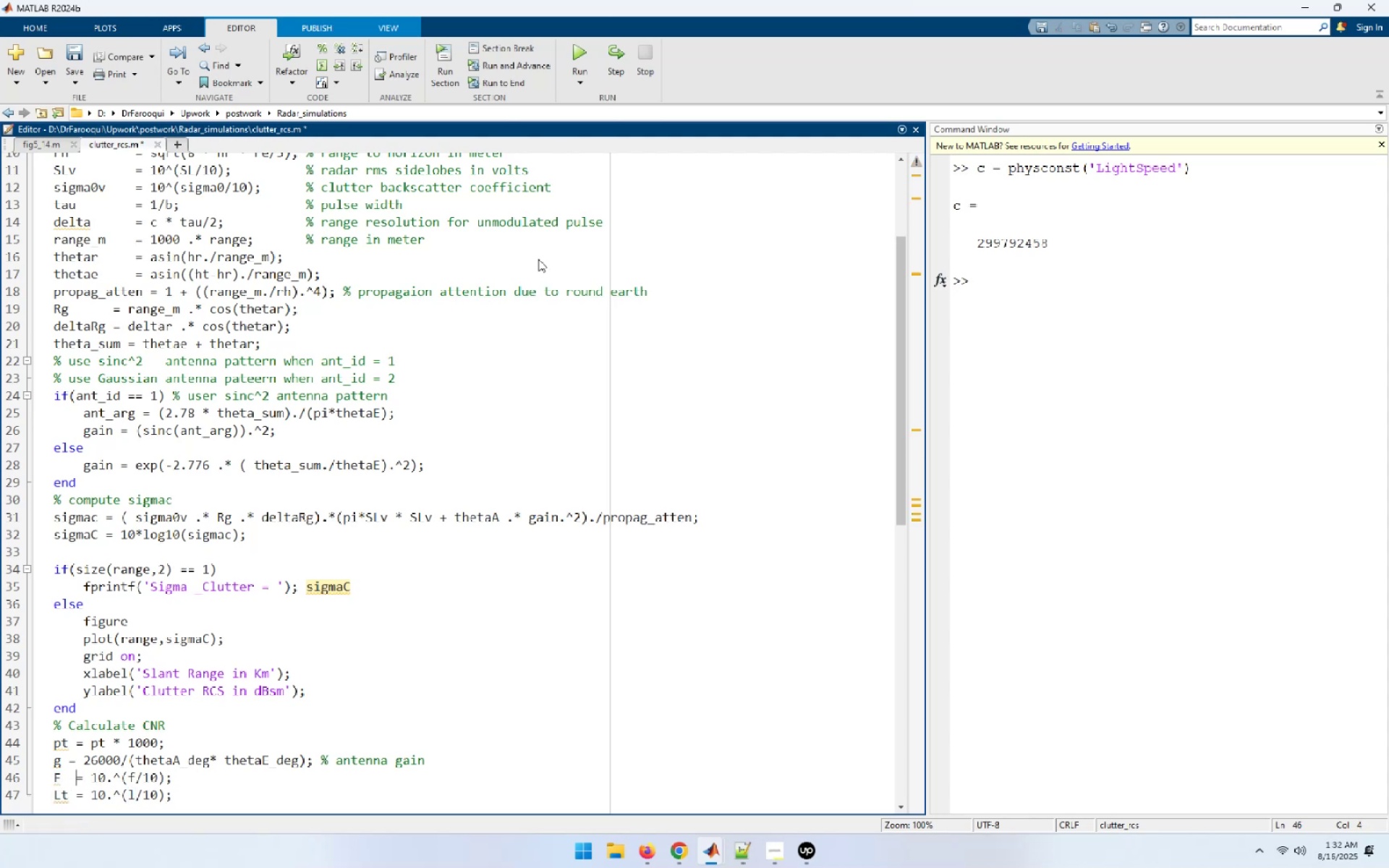 
key(ArrowLeft)
 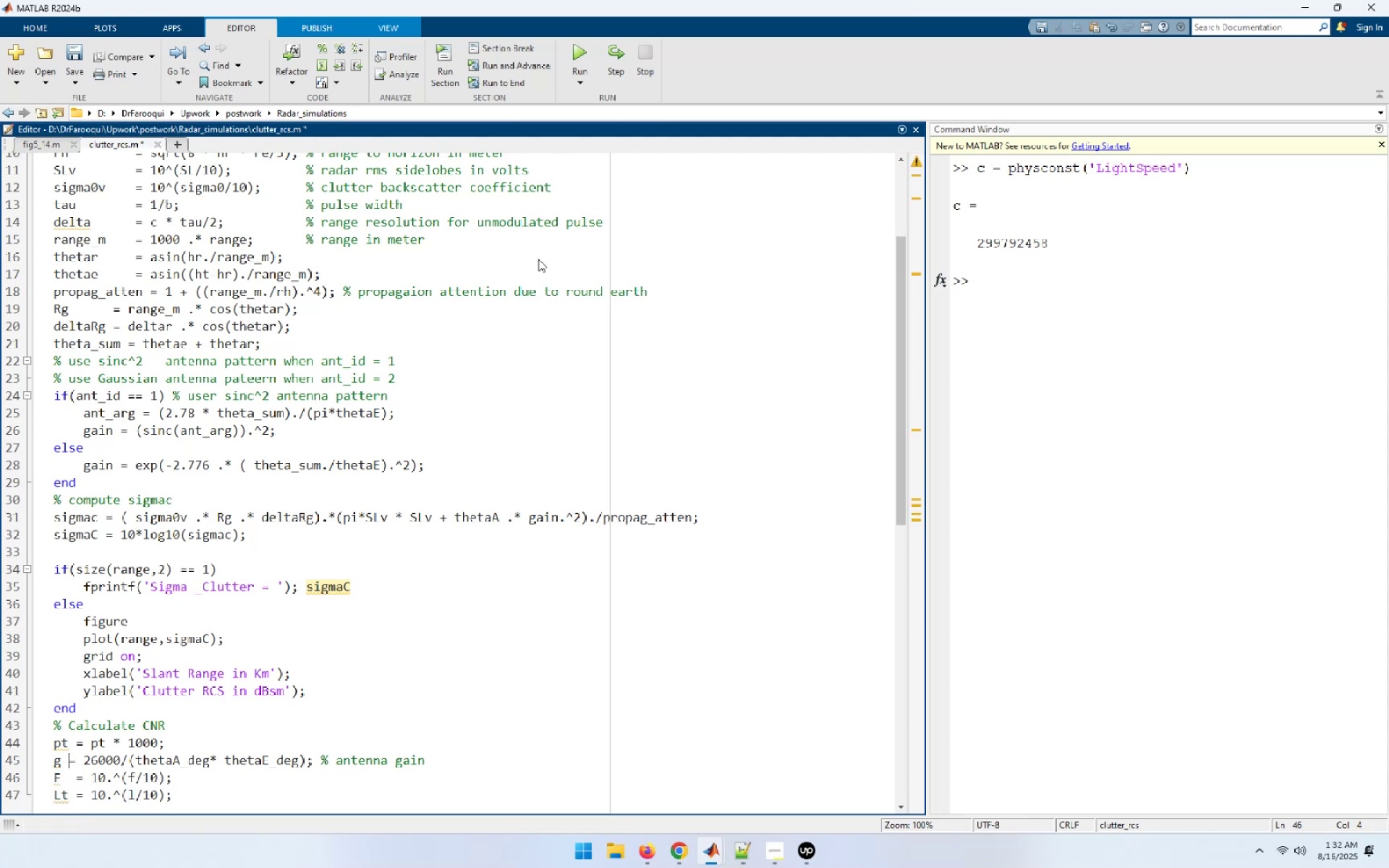 
key(Space)
 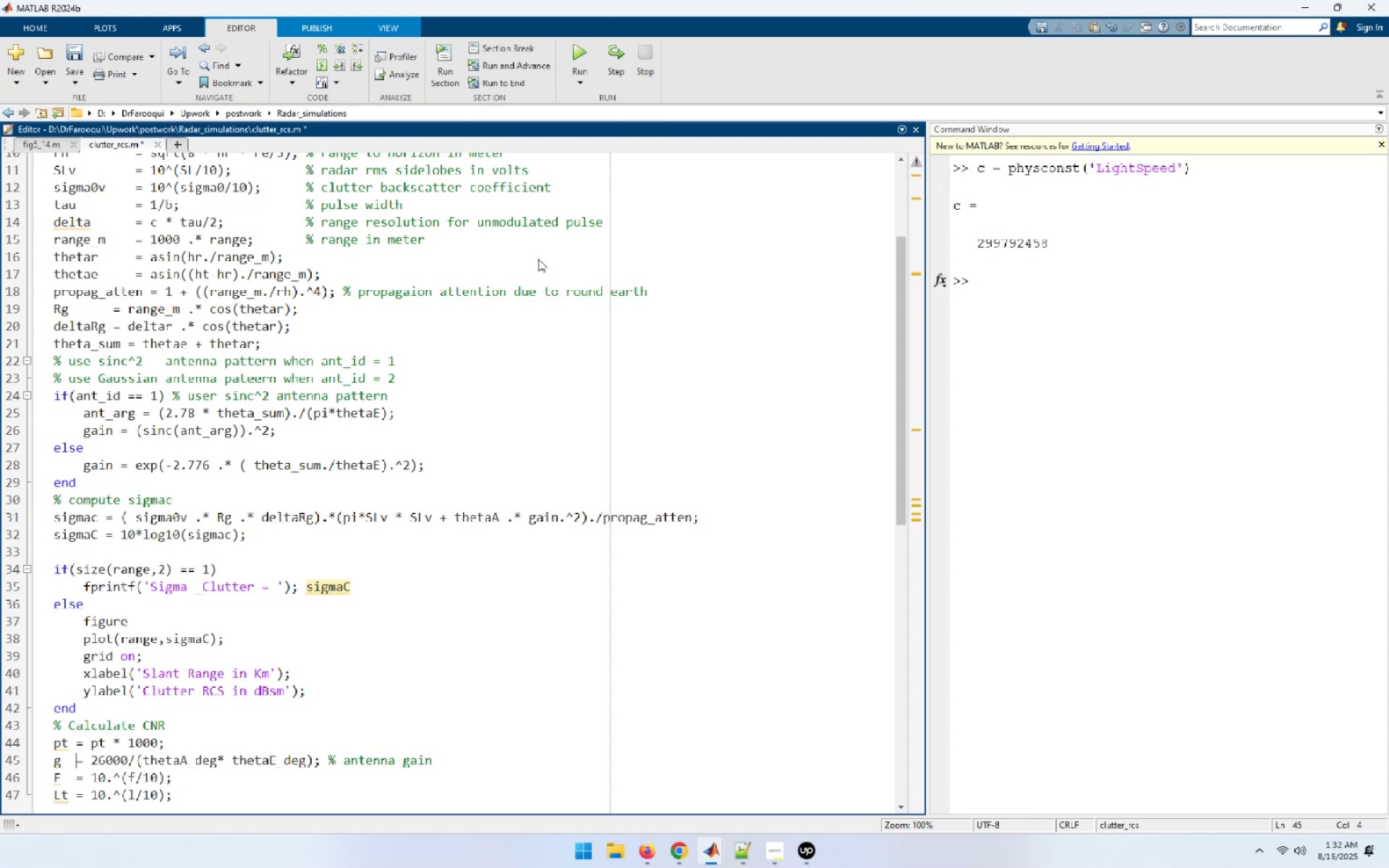 
key(ArrowDown)
 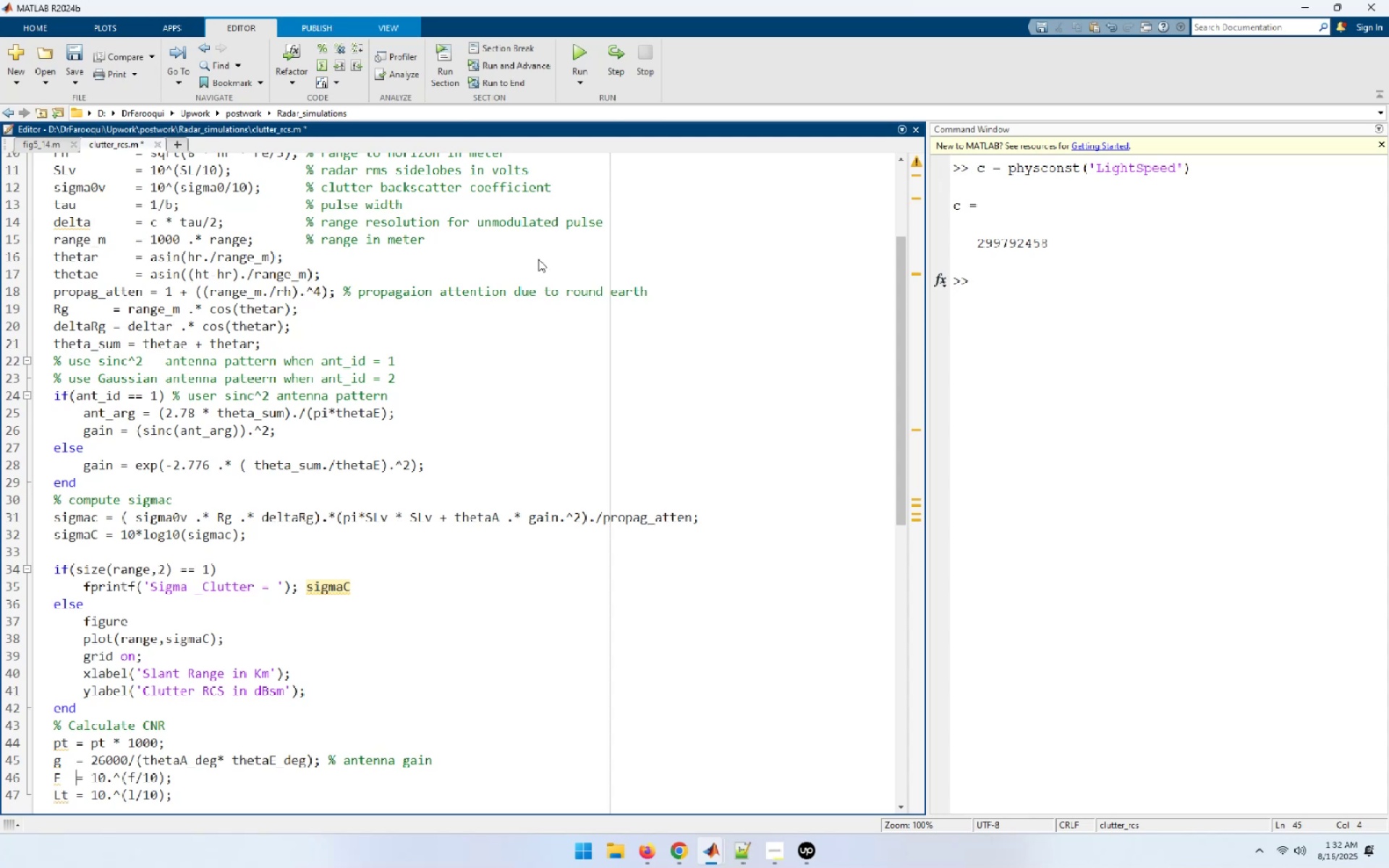 
key(ArrowDown)
 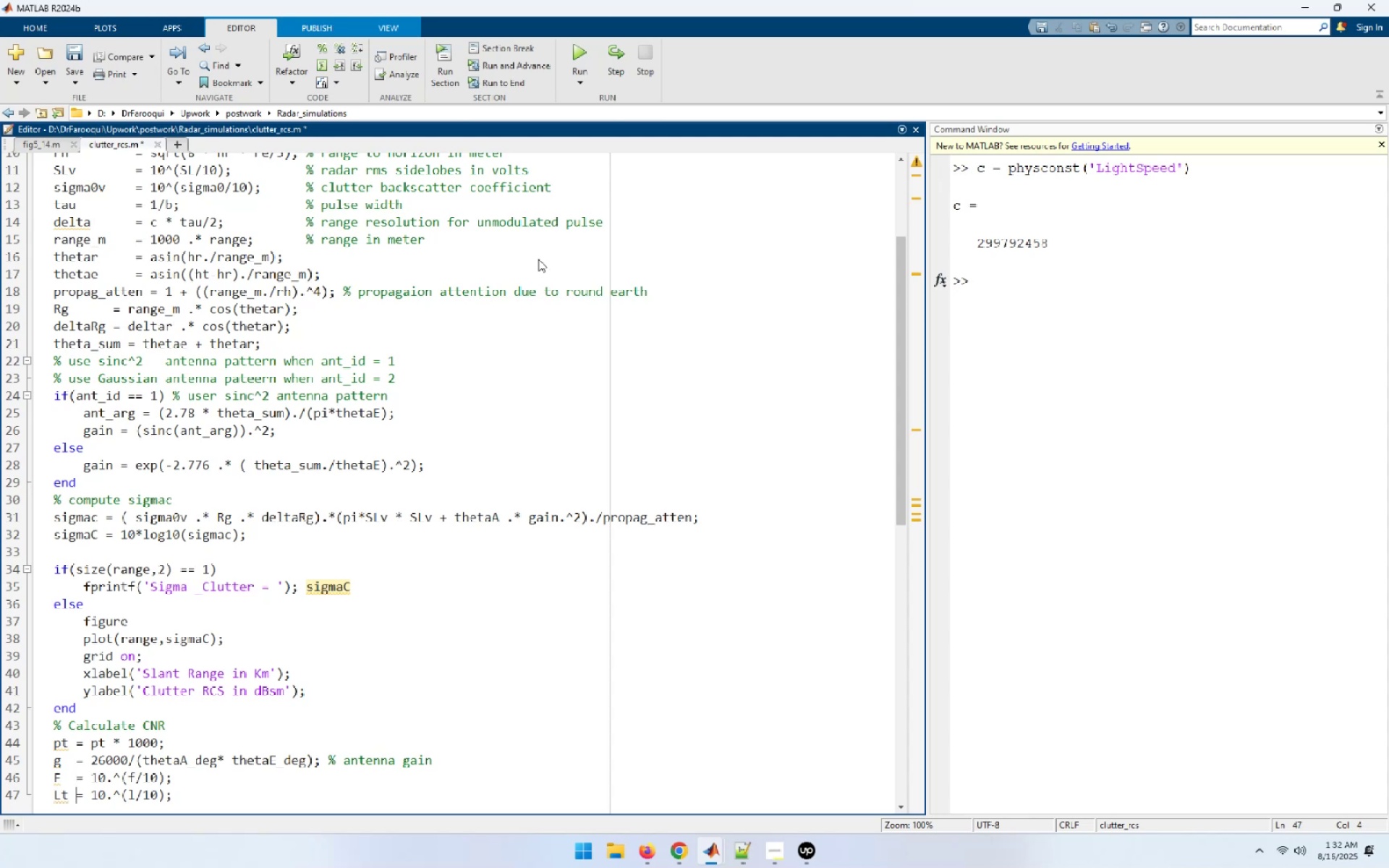 
key(ArrowUp)
 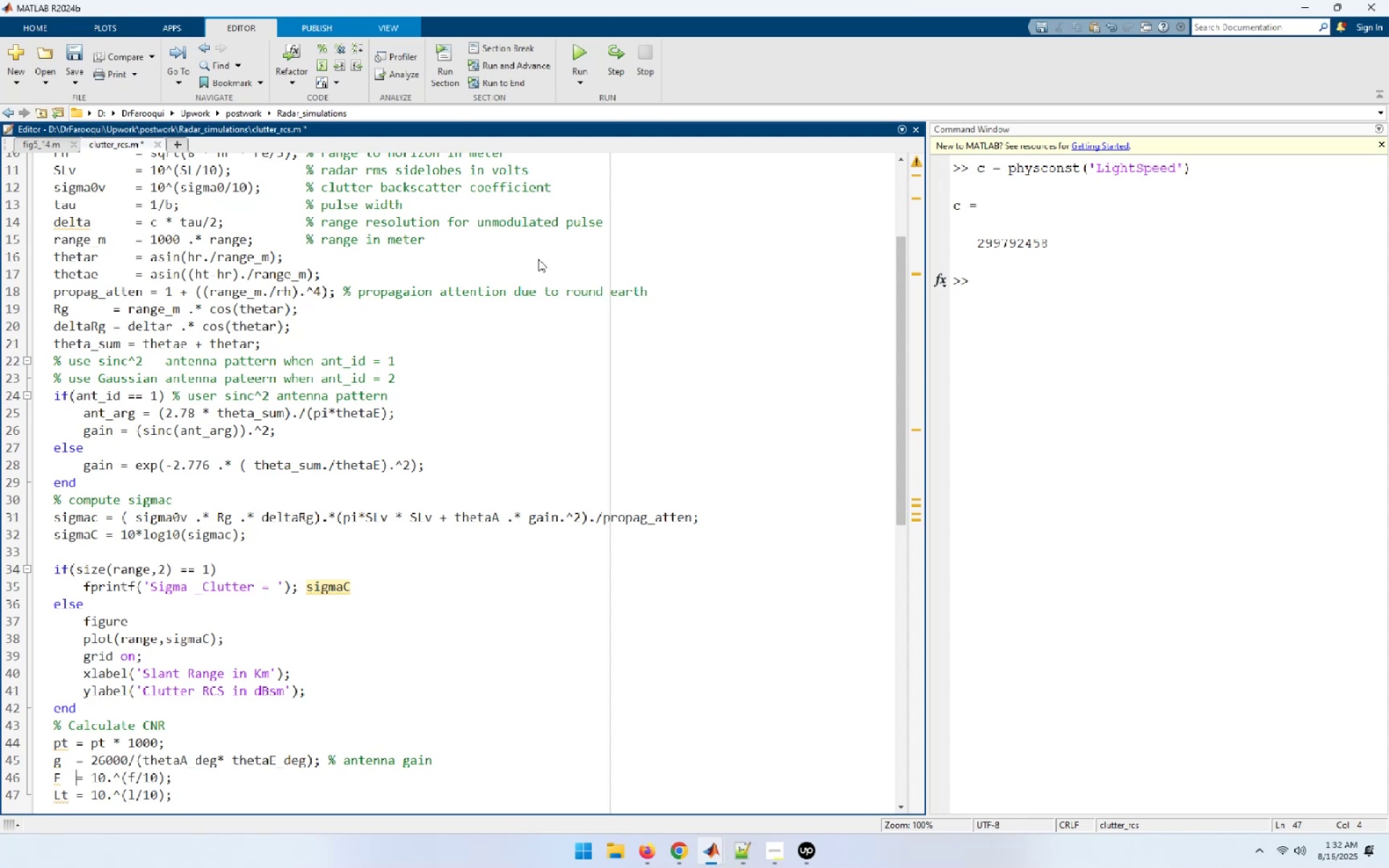 
key(End)
 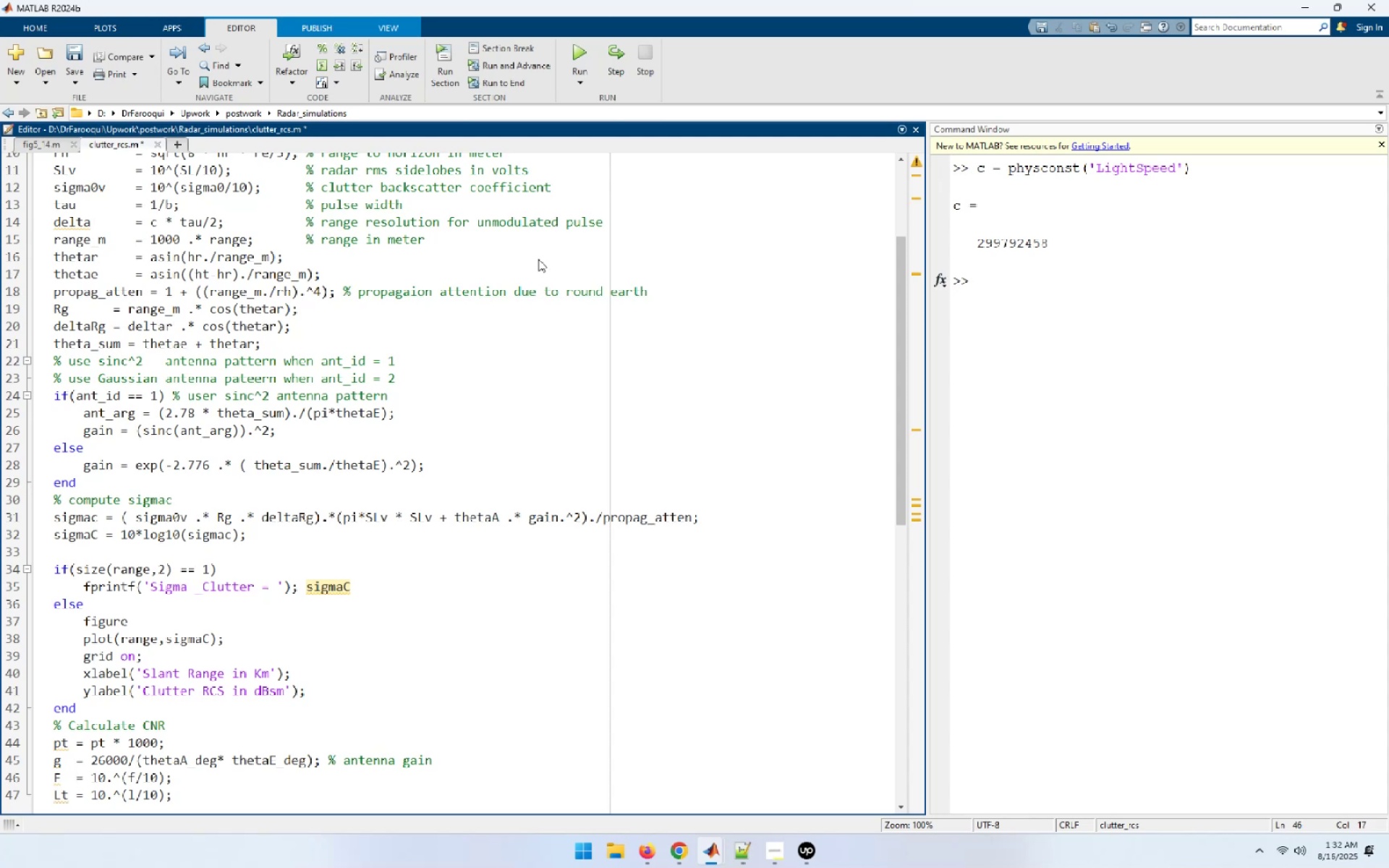 
type( % noise figure is )
key(Backspace)
key(Backspace)
key(Backspace)
key(Backspace)
key(Backspace)
type(e)
 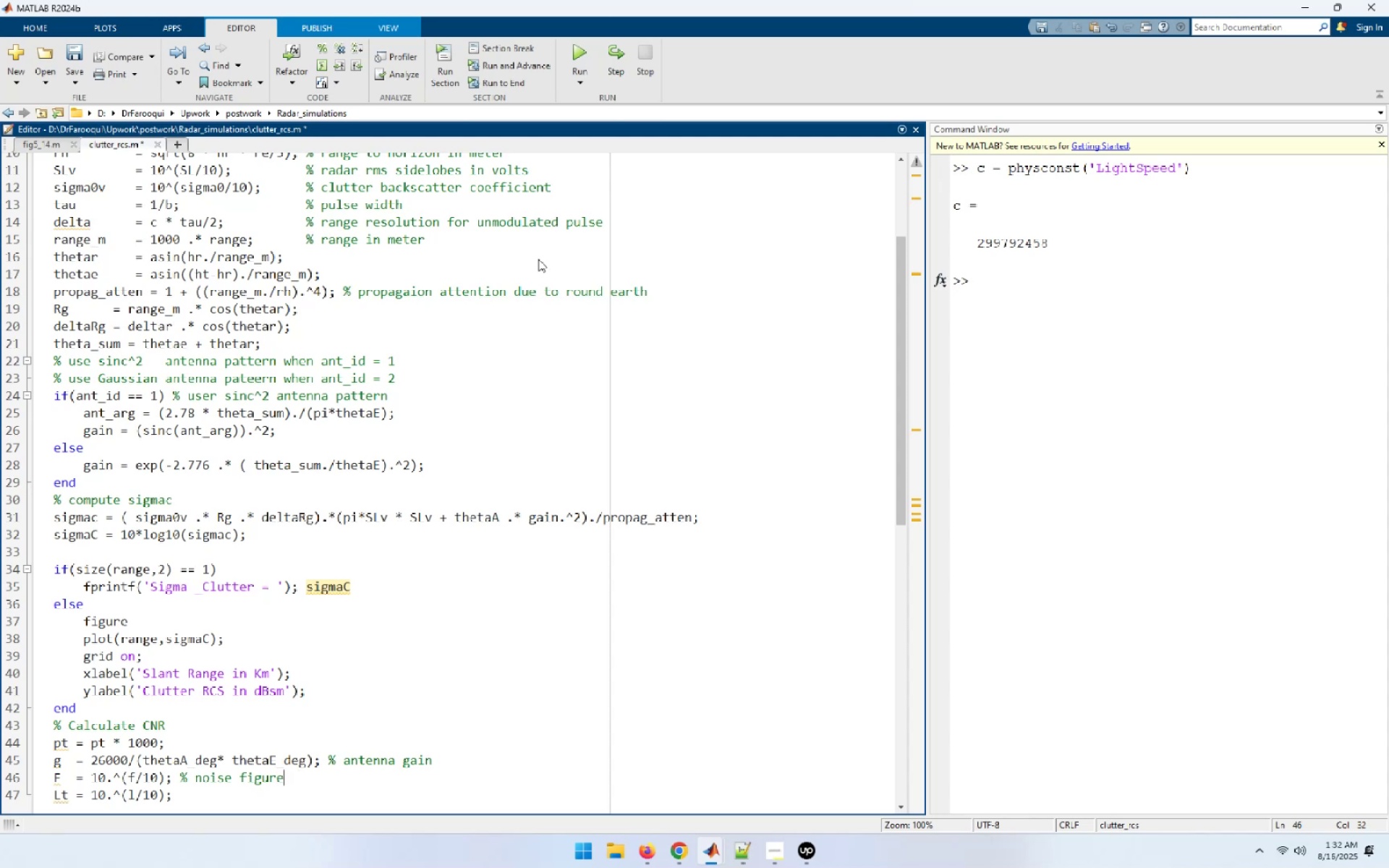 
key(ArrowDown)
 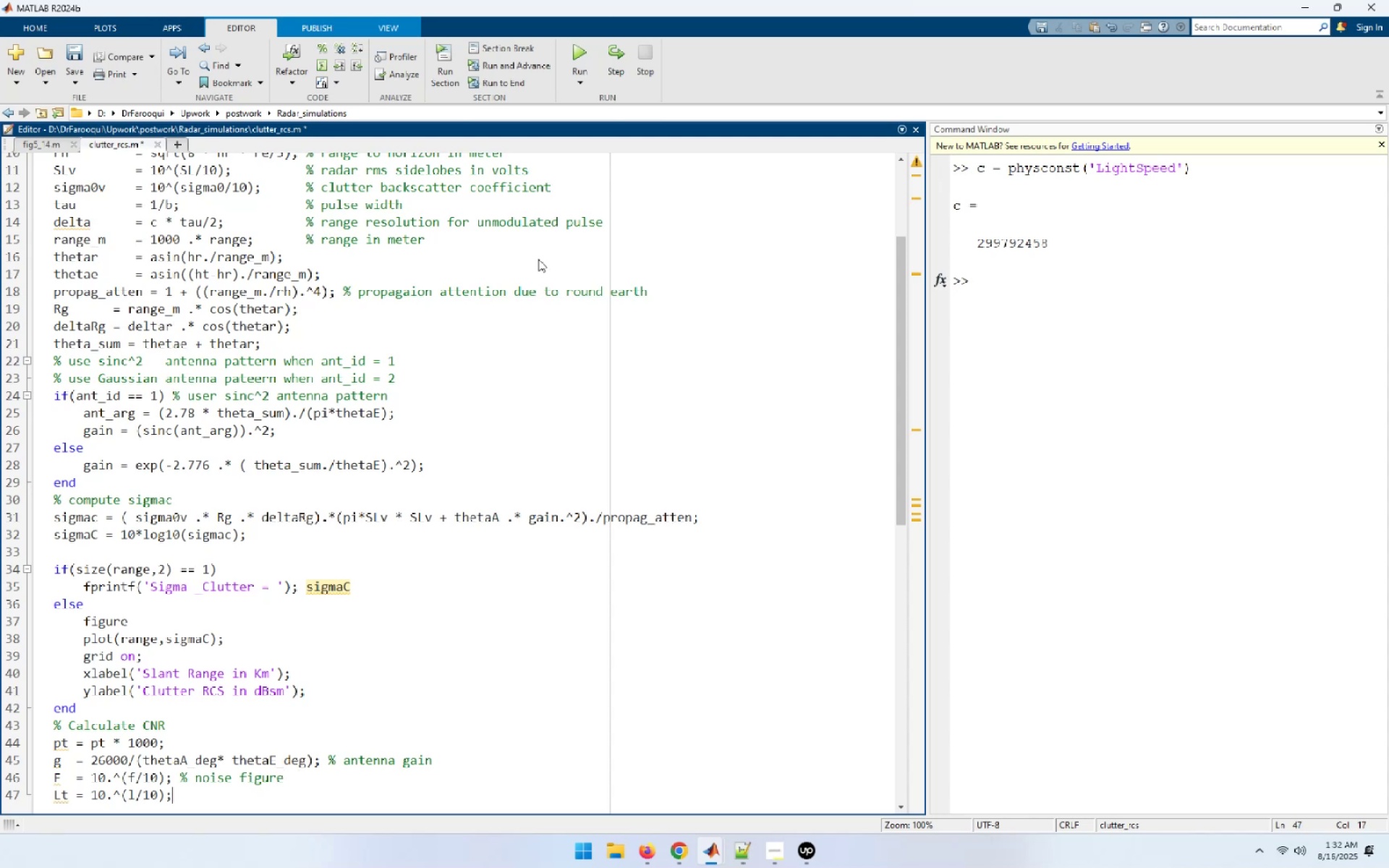 
type( % total radar losses)
 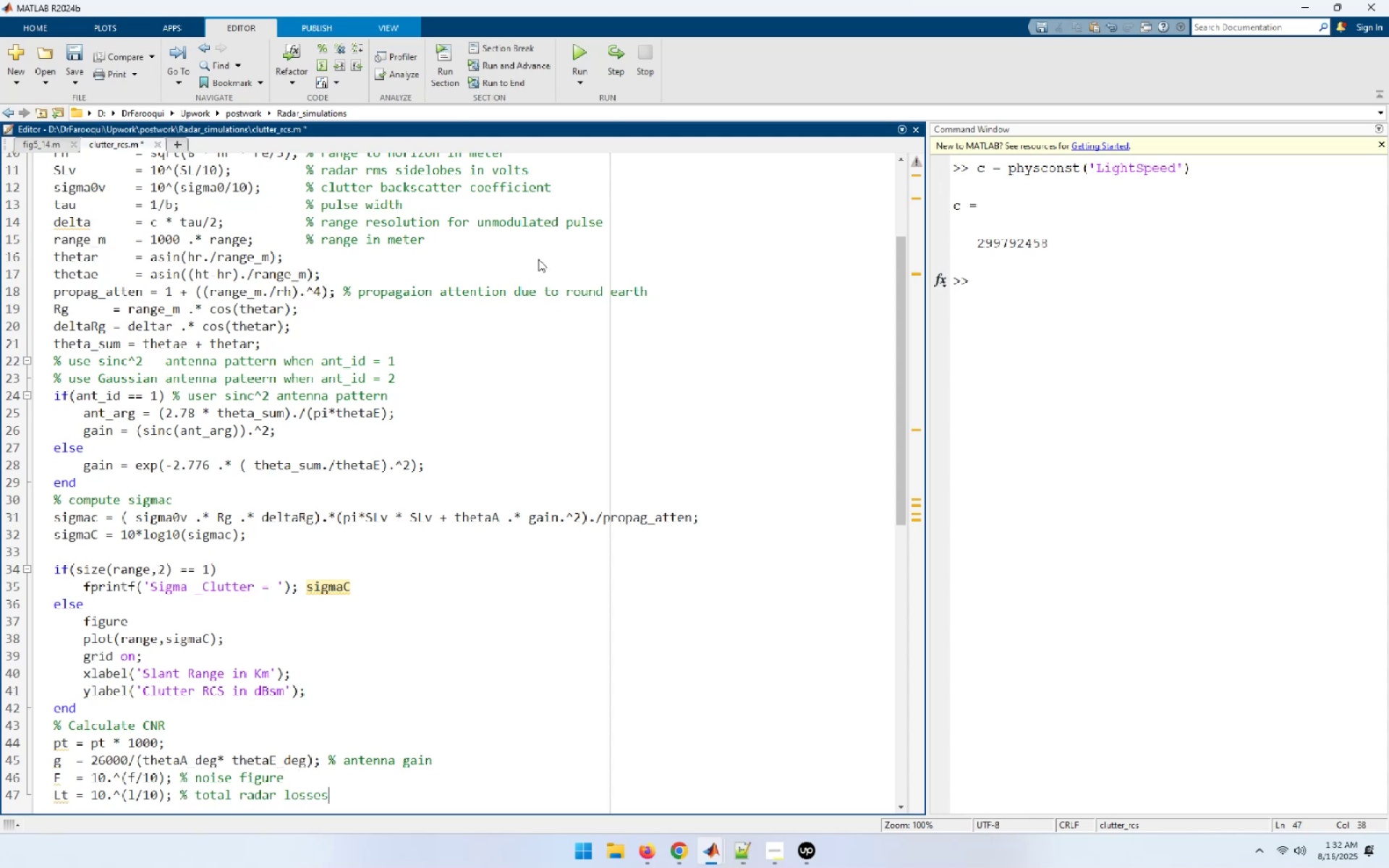 
hold_key(key=ArrowLeft, duration=1.1)
 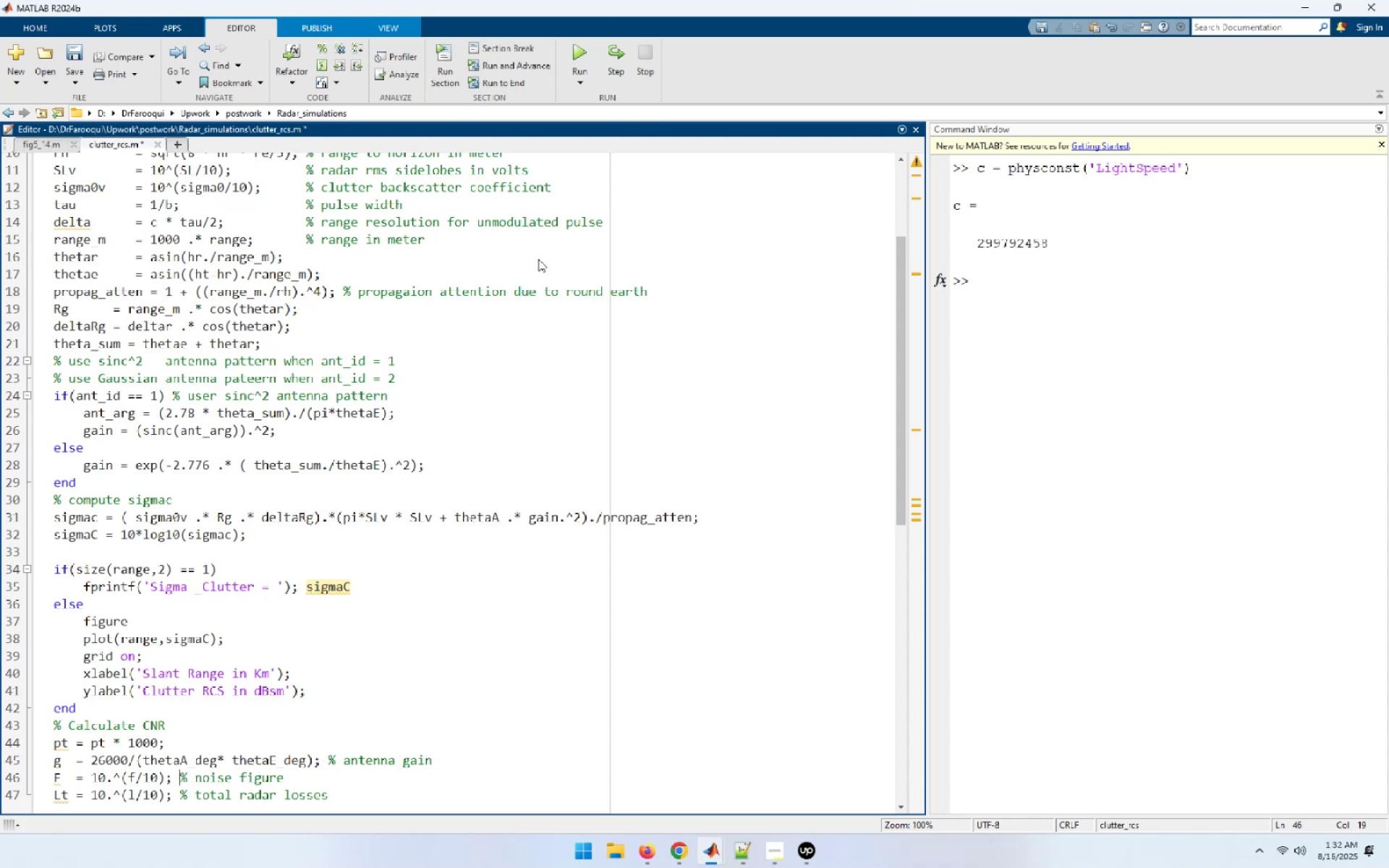 
key(ArrowUp)
 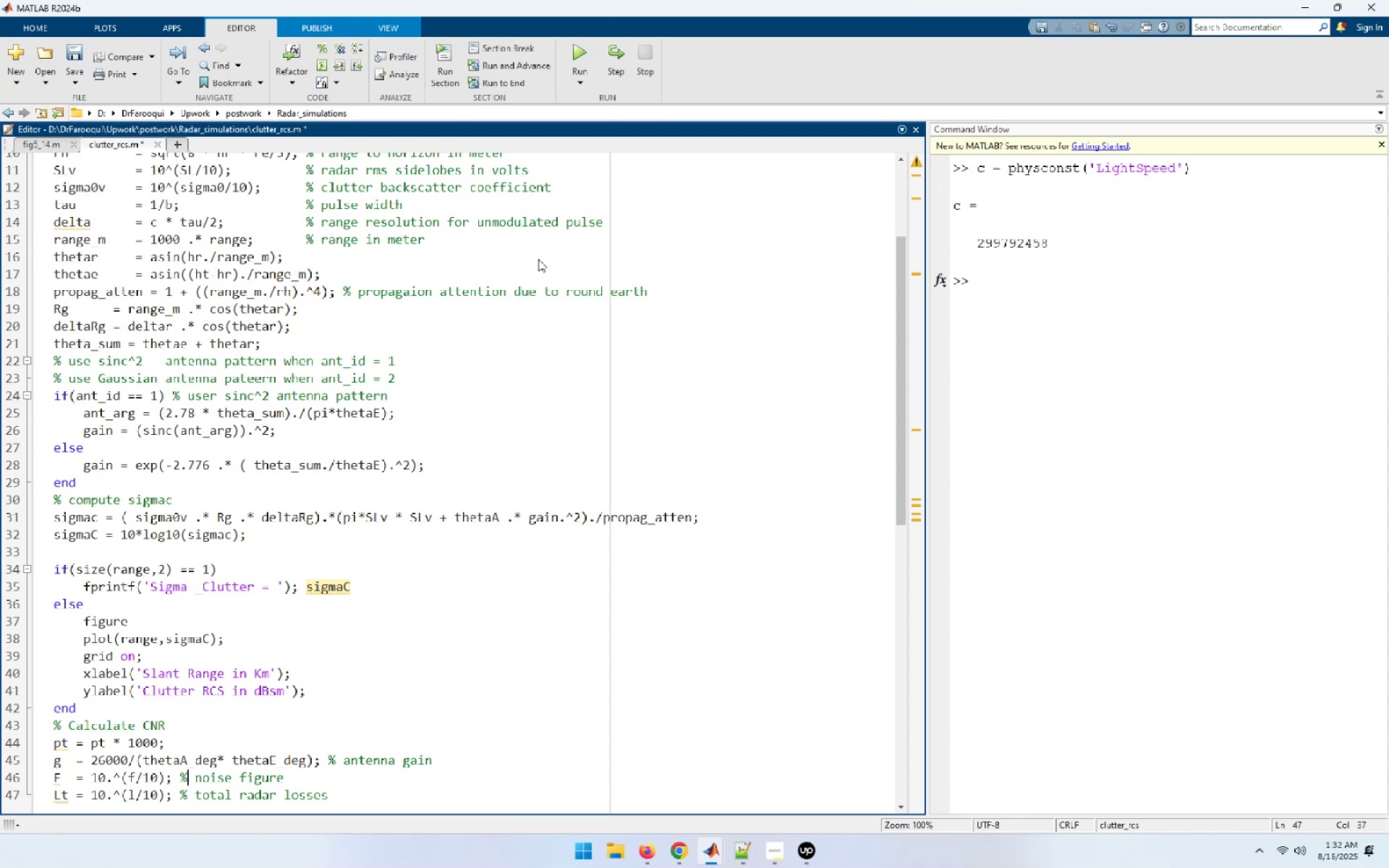 
key(ArrowLeft)
 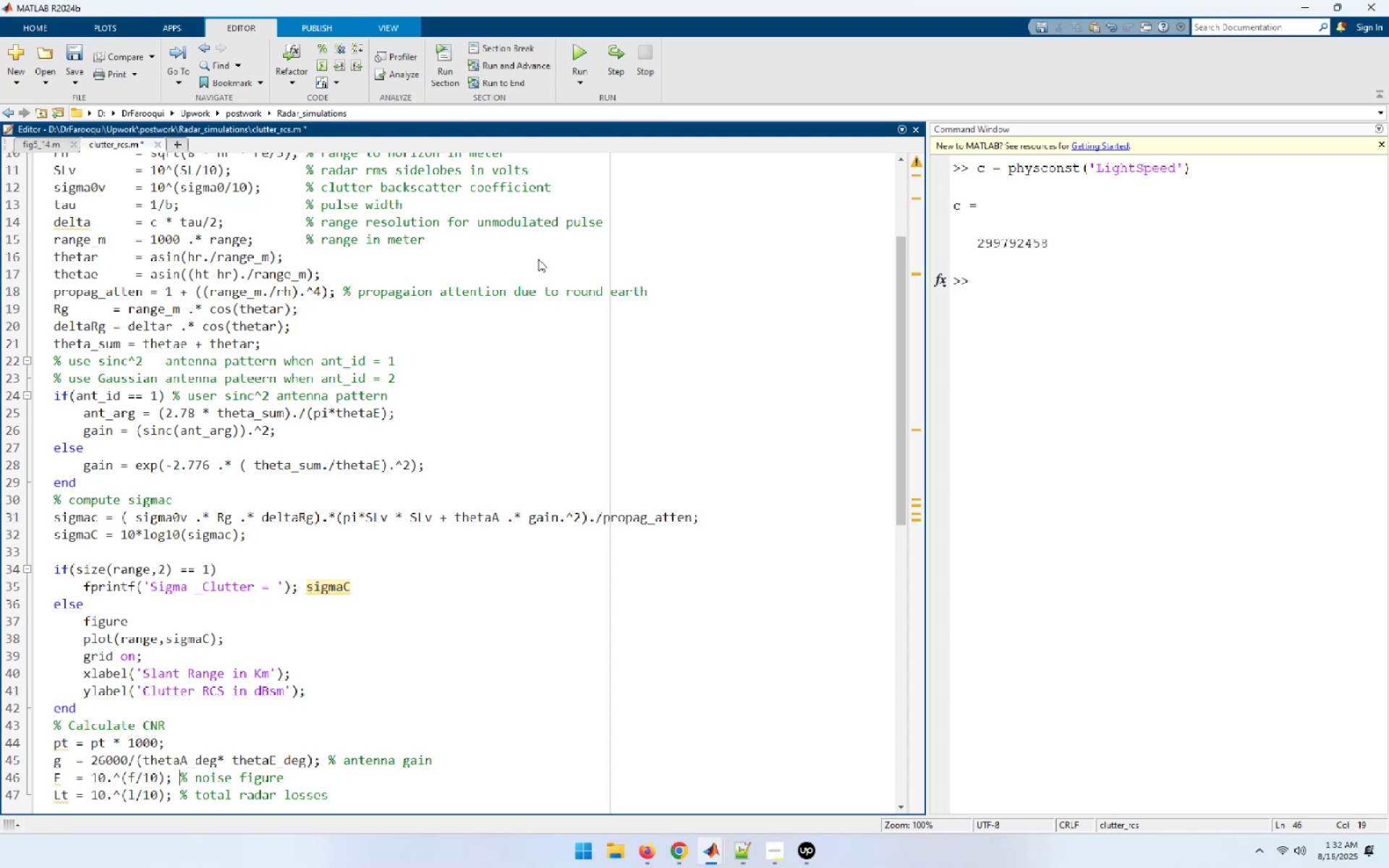 
hold_key(key=Space, duration=1.04)
 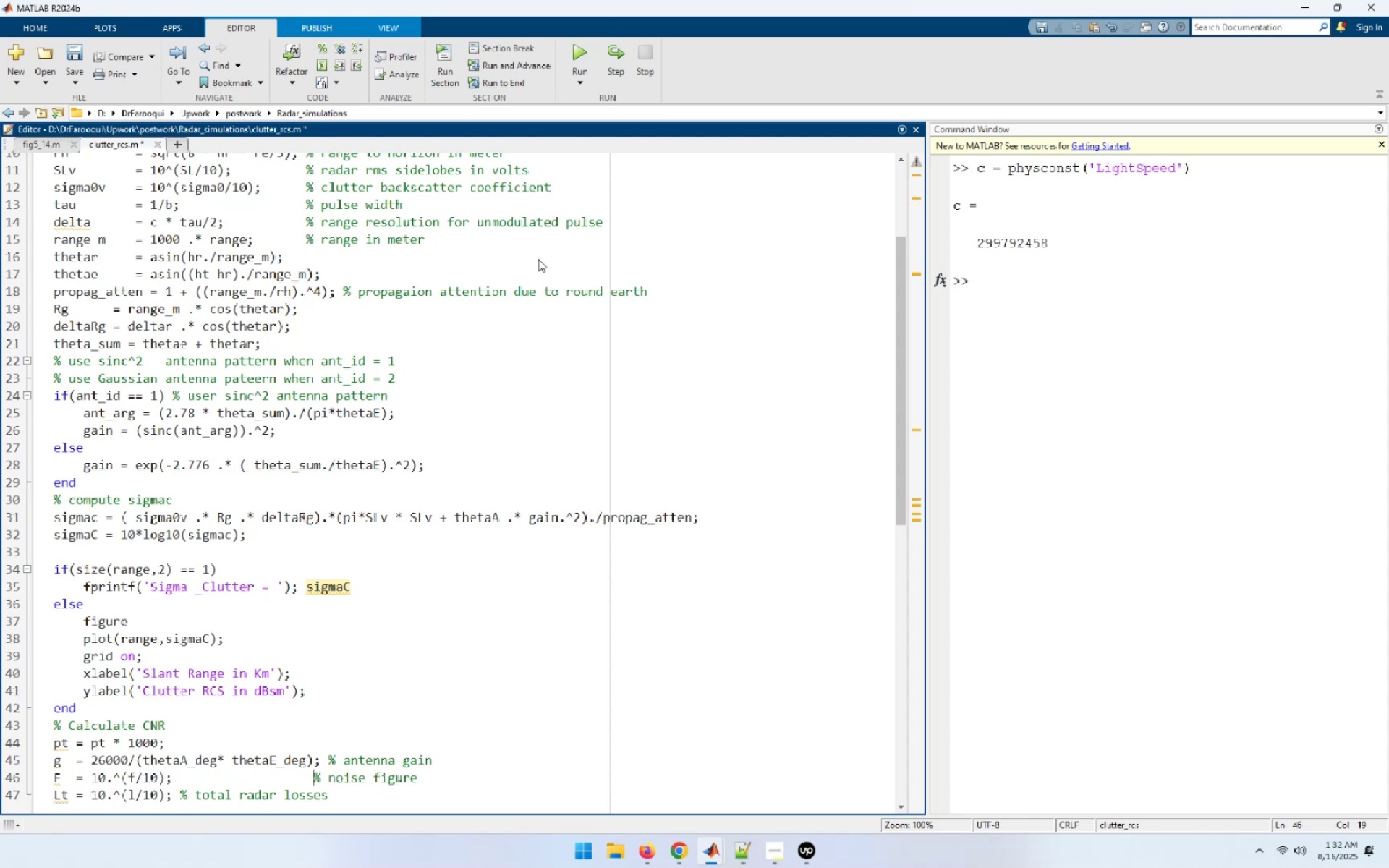 
key(Space)
 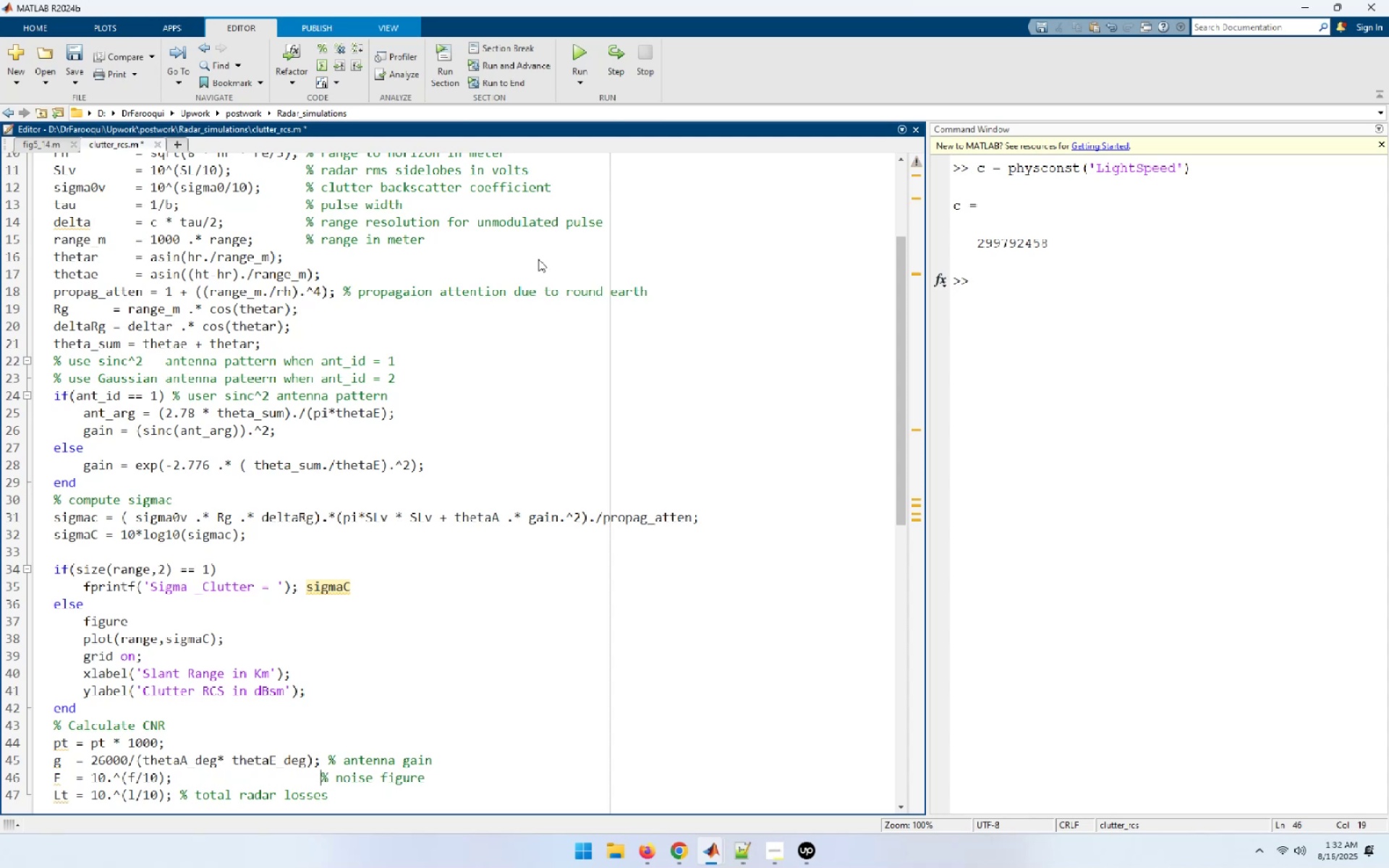 
key(Space)
 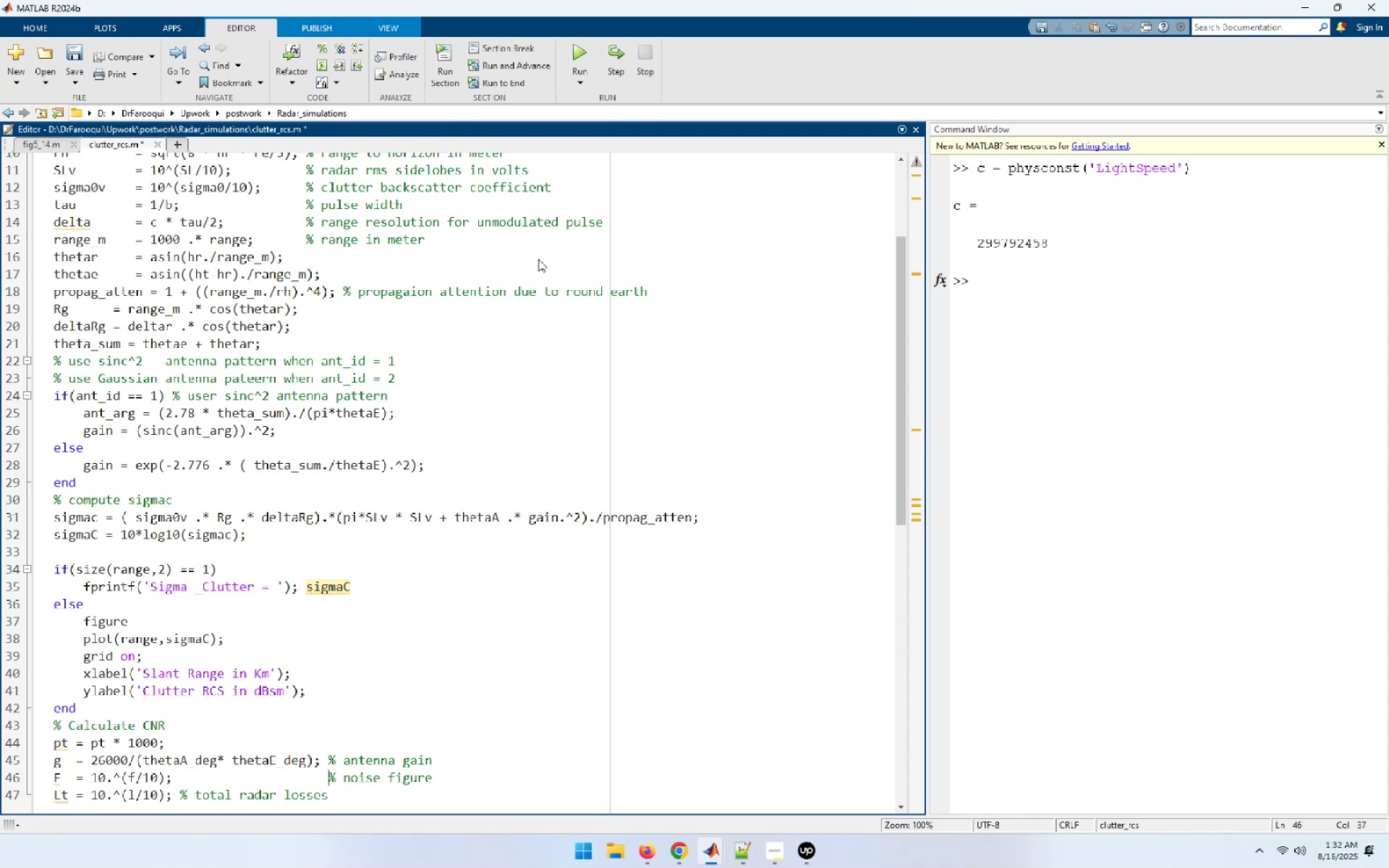 
key(ArrowDown)
 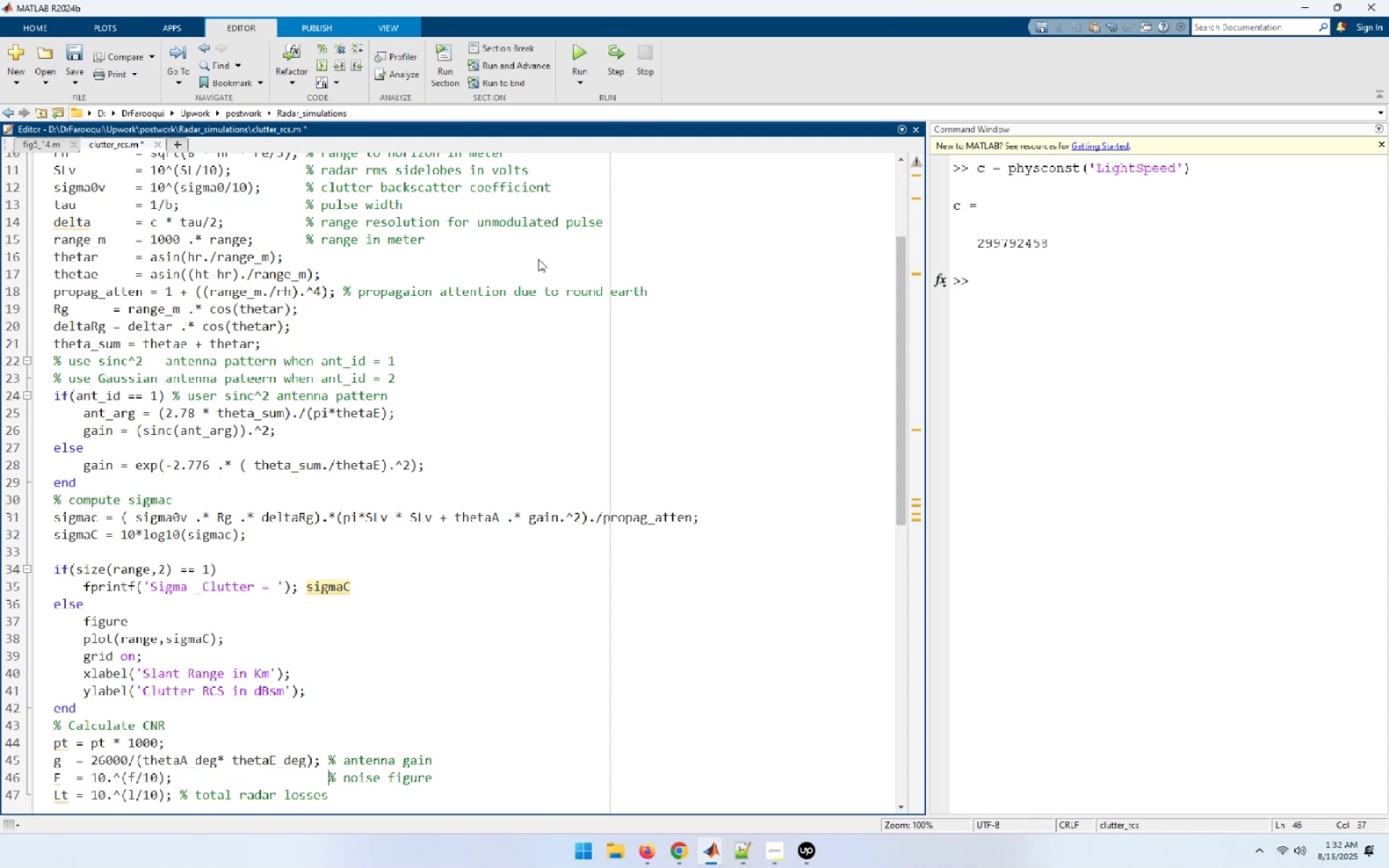 
hold_key(key=ArrowLeft, duration=1.17)
 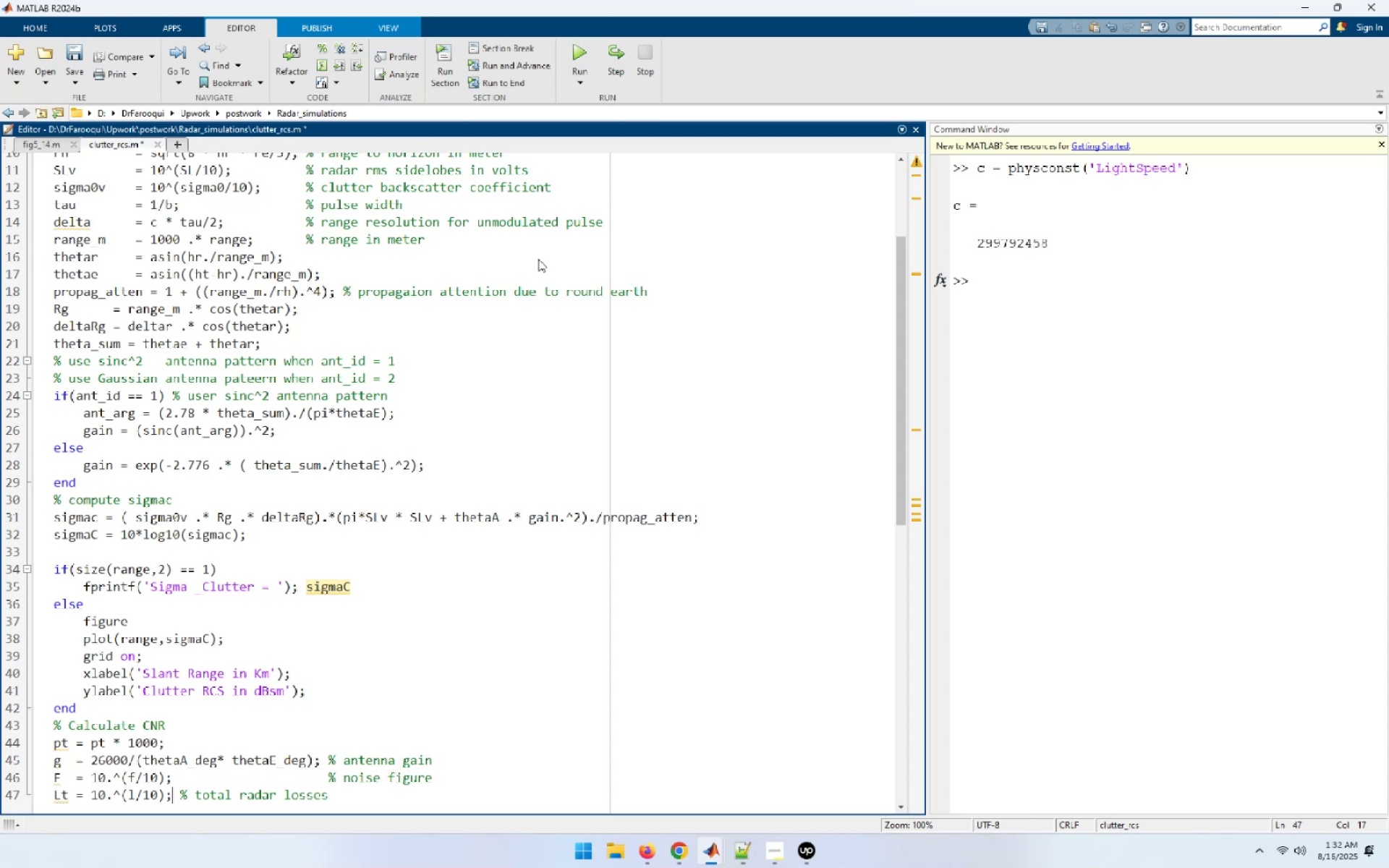 
key(ArrowRight)
 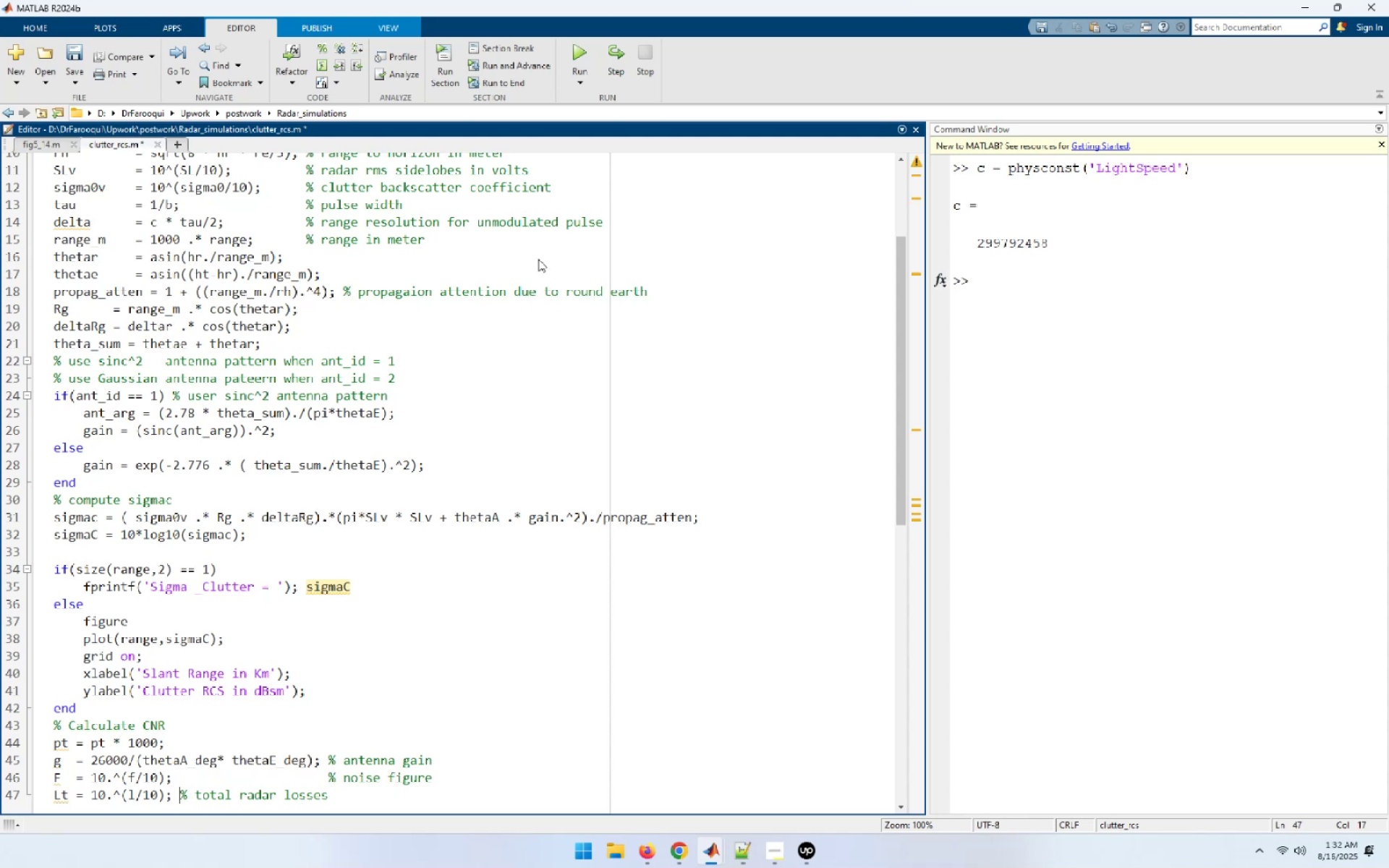 
hold_key(key=Space, duration=1.09)
 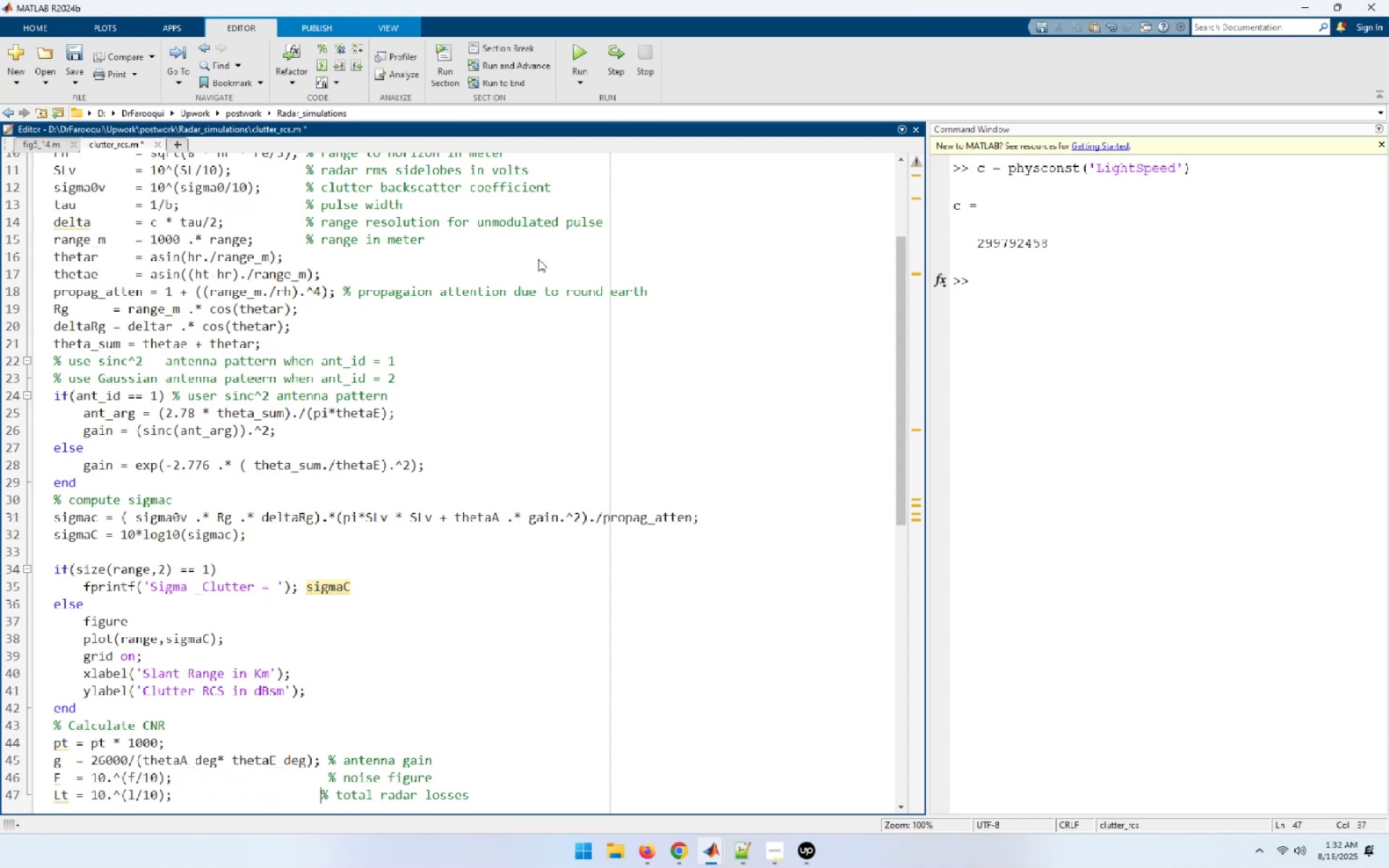 
key(Space)
 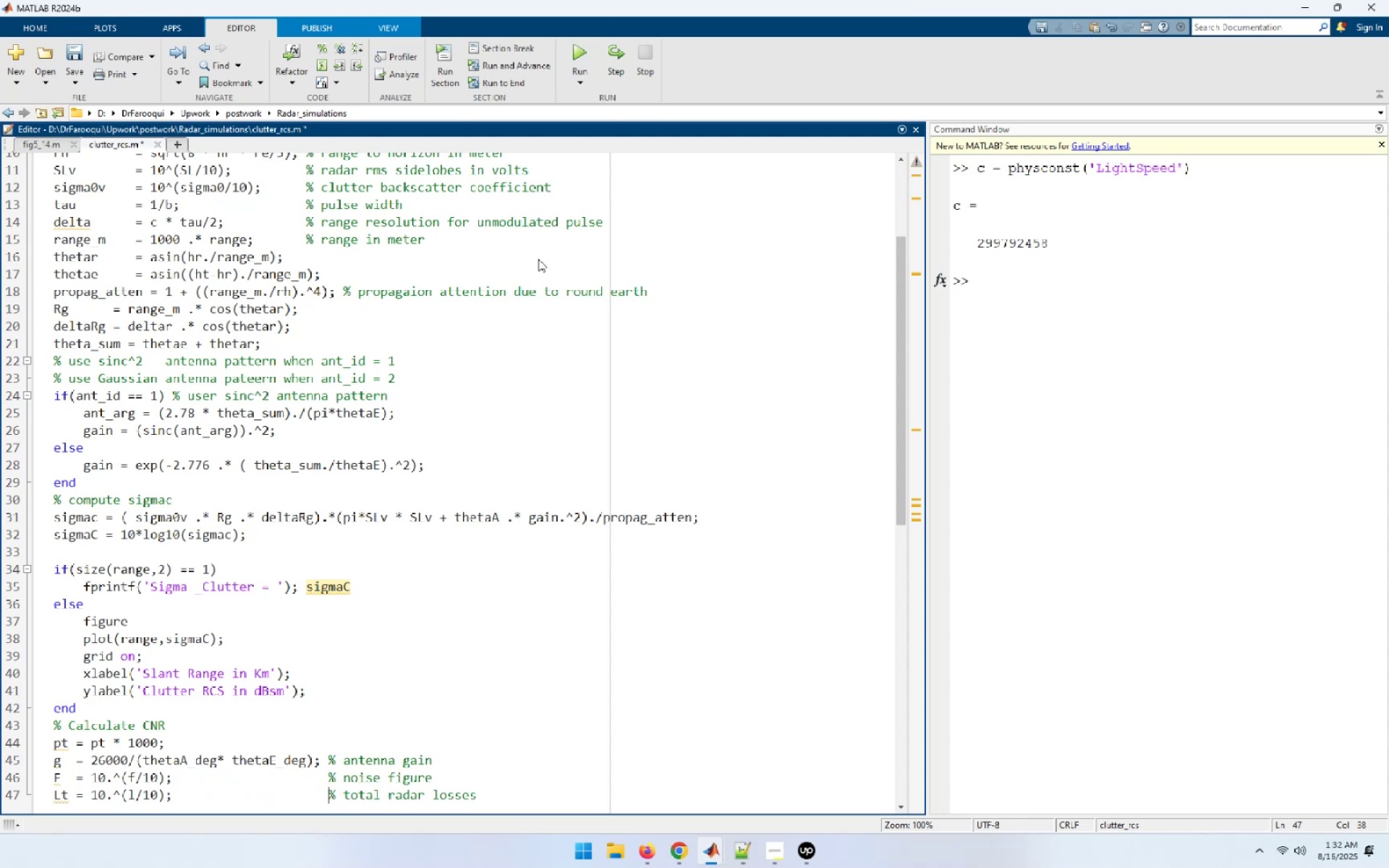 
key(End)
 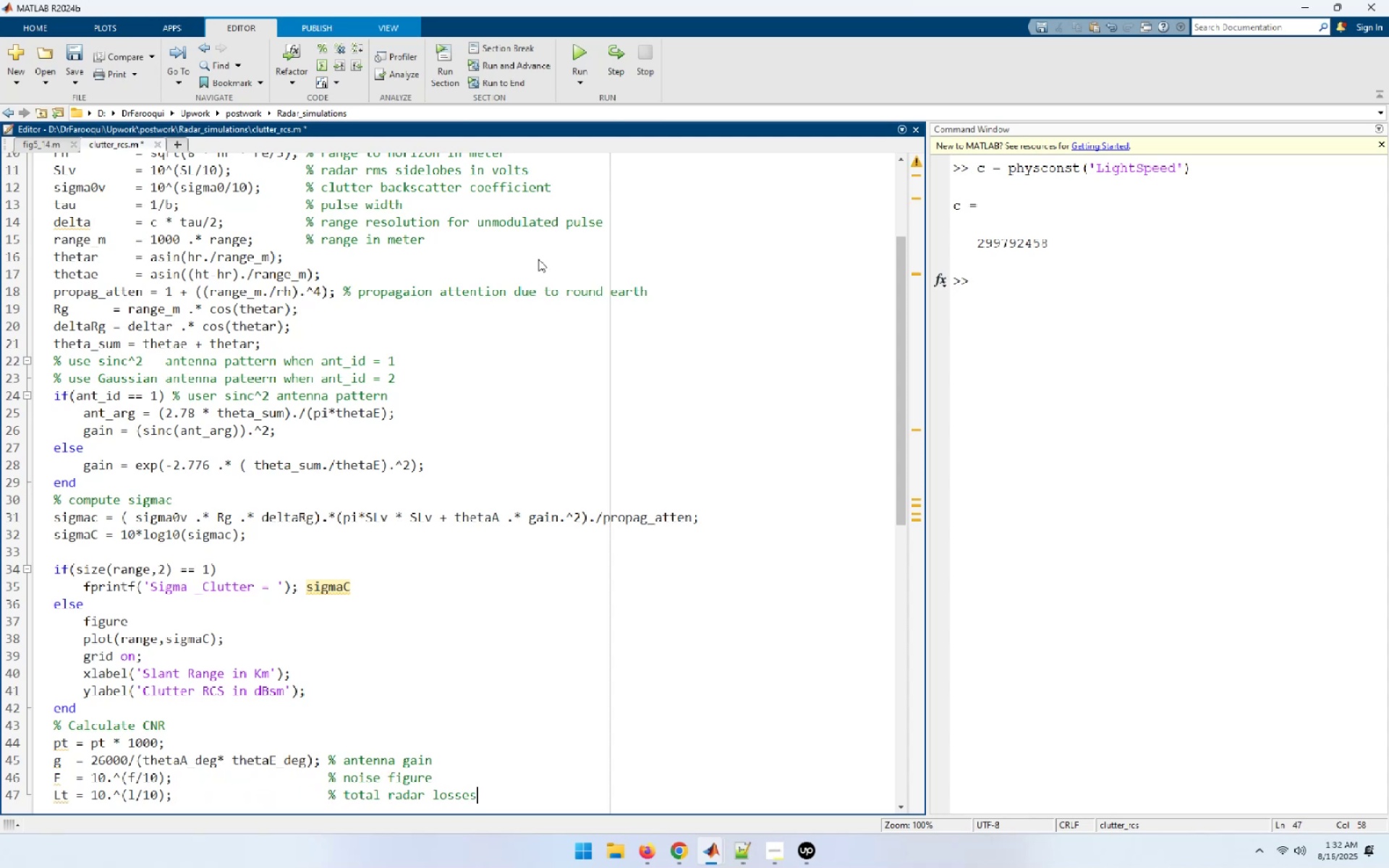 
key(NumpadEnter)
 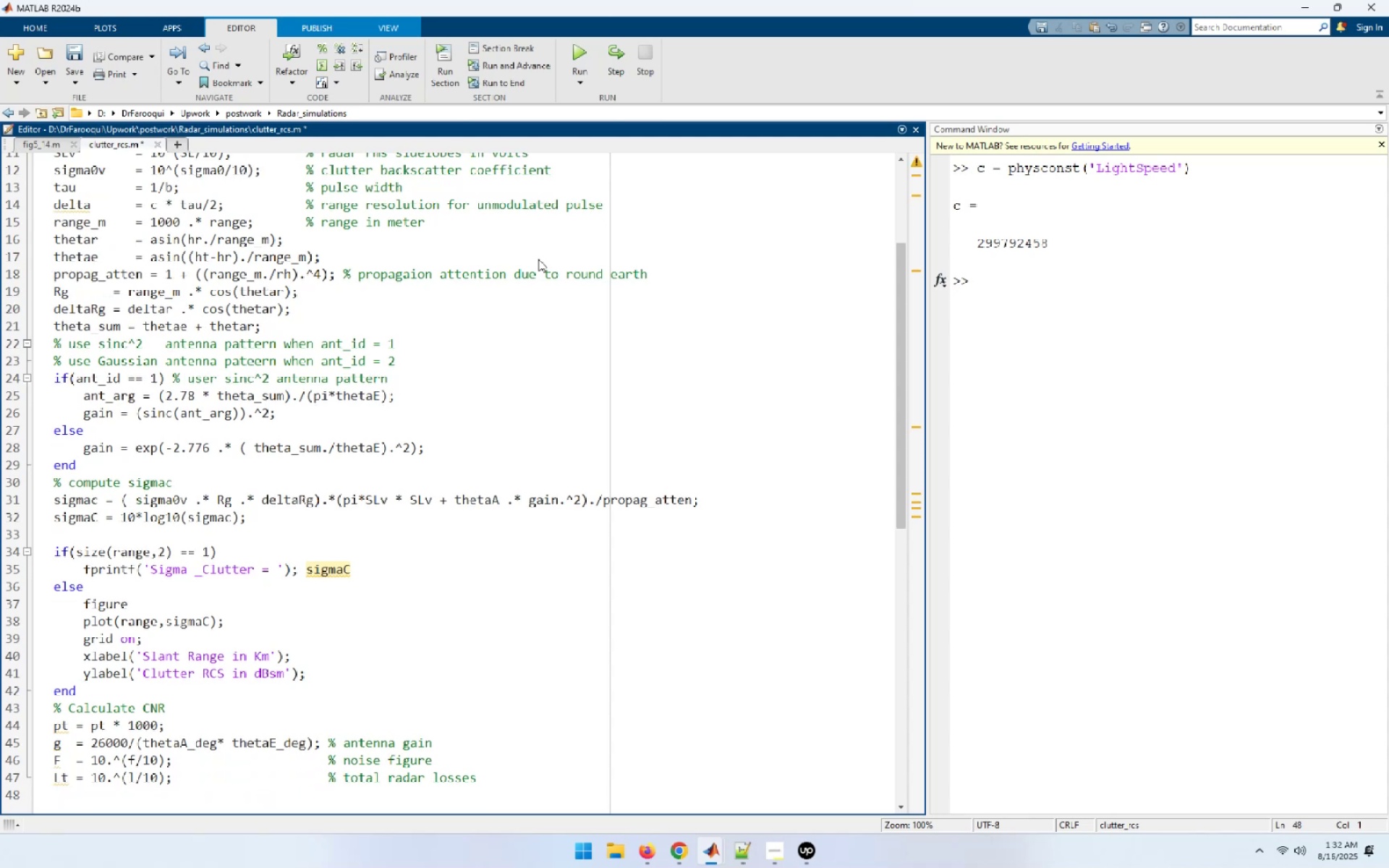 
key(K)
 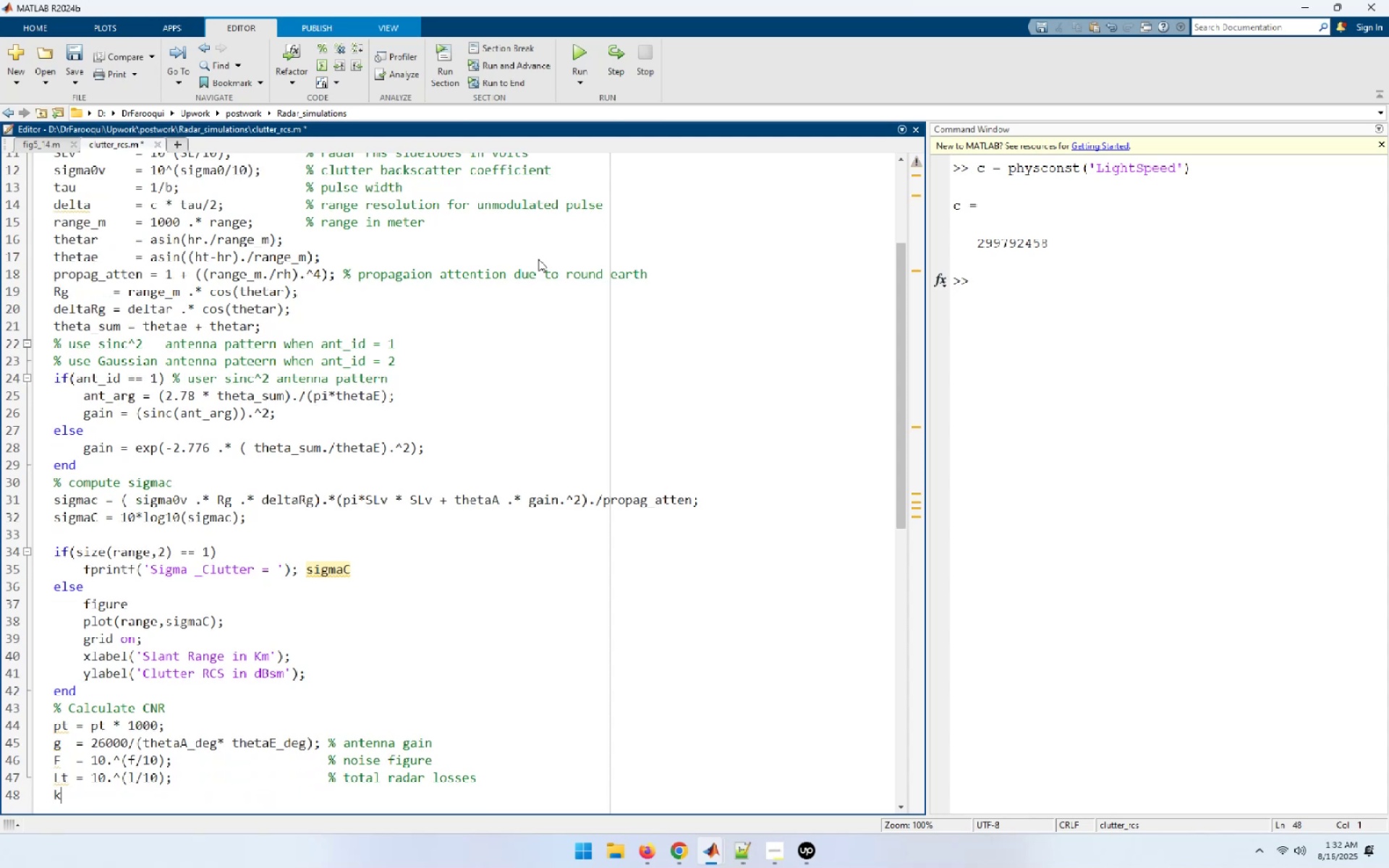 
key(Space)
 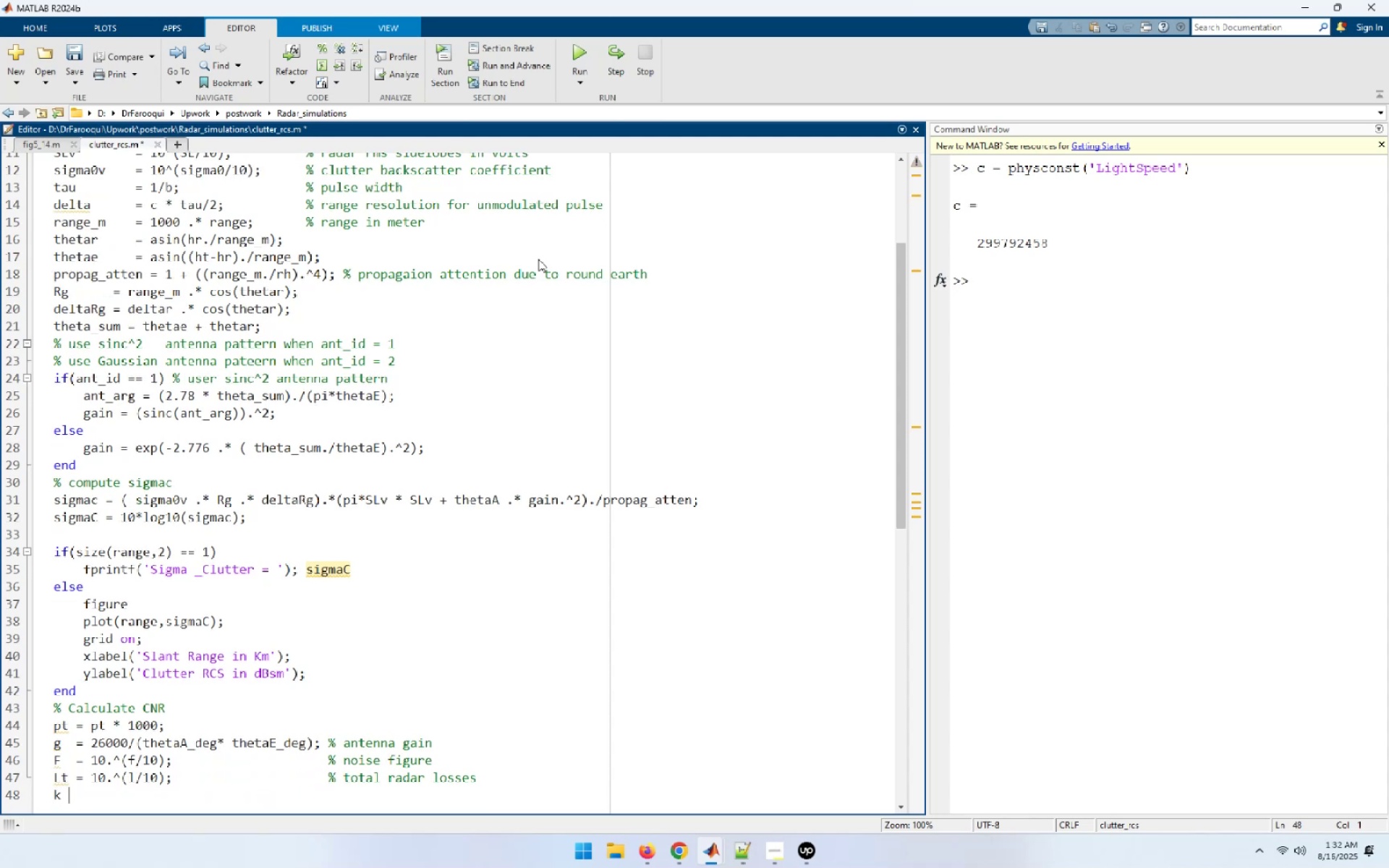 
key(Equal)
 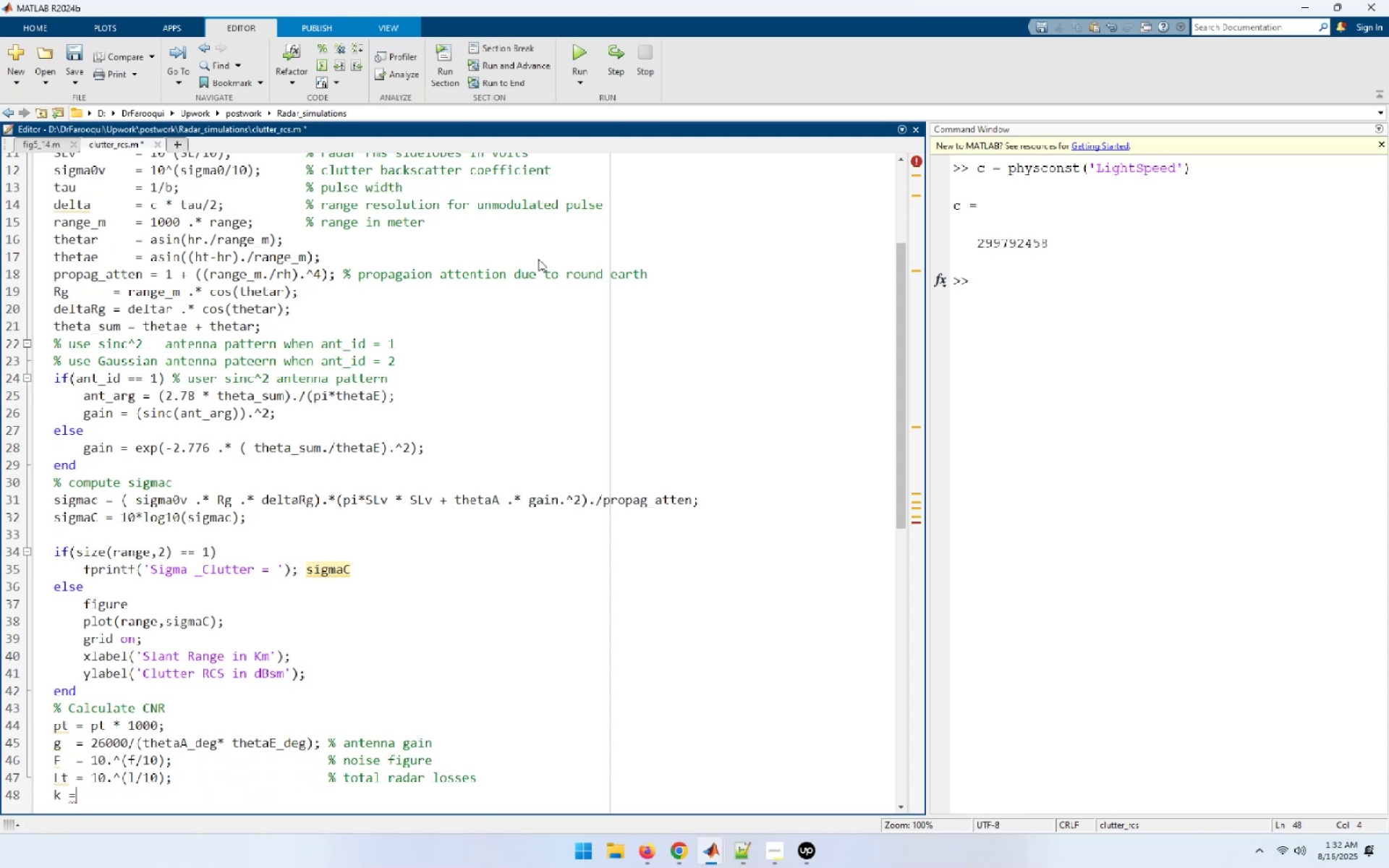 
key(Backspace)
 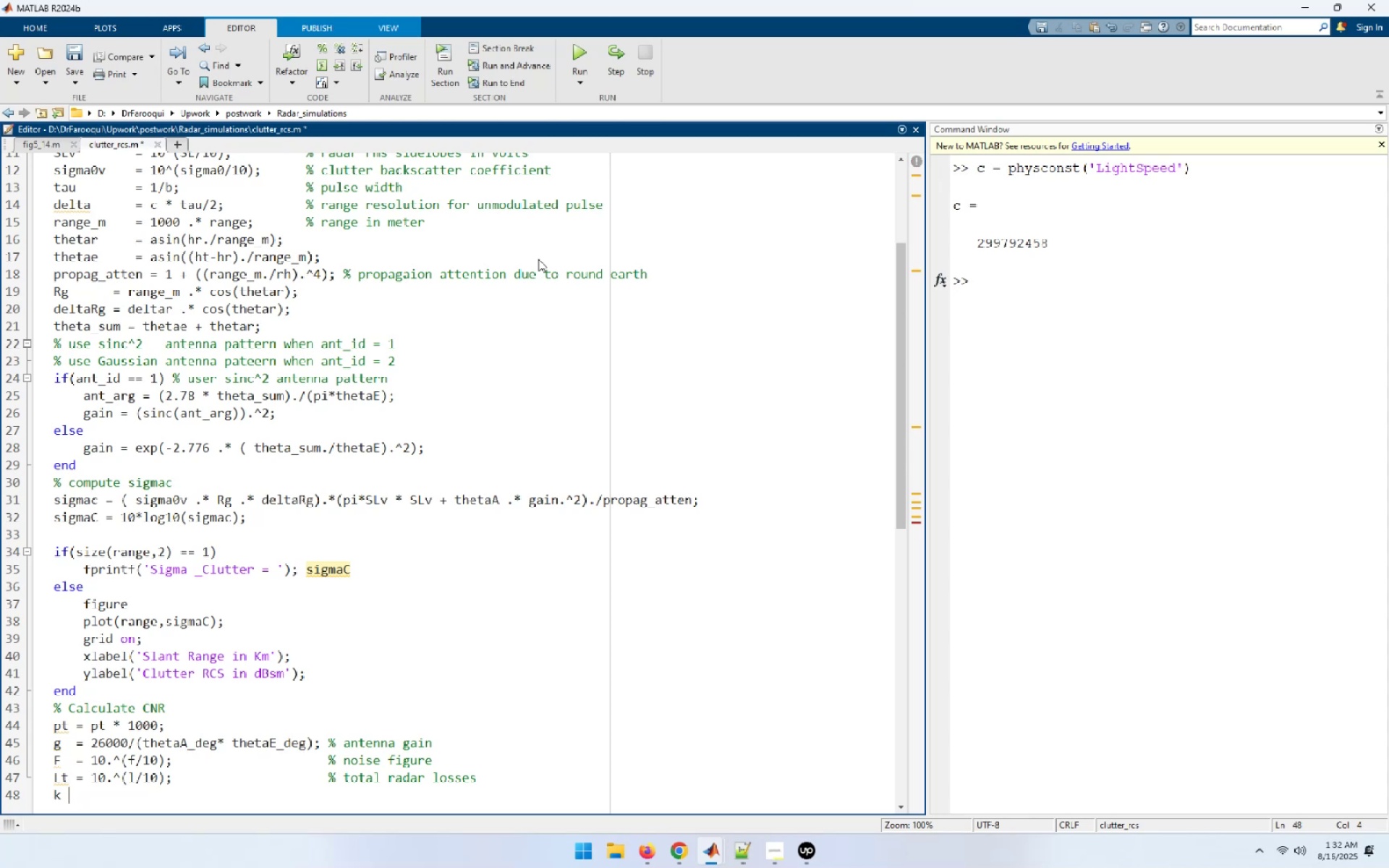 
key(Backspace)
 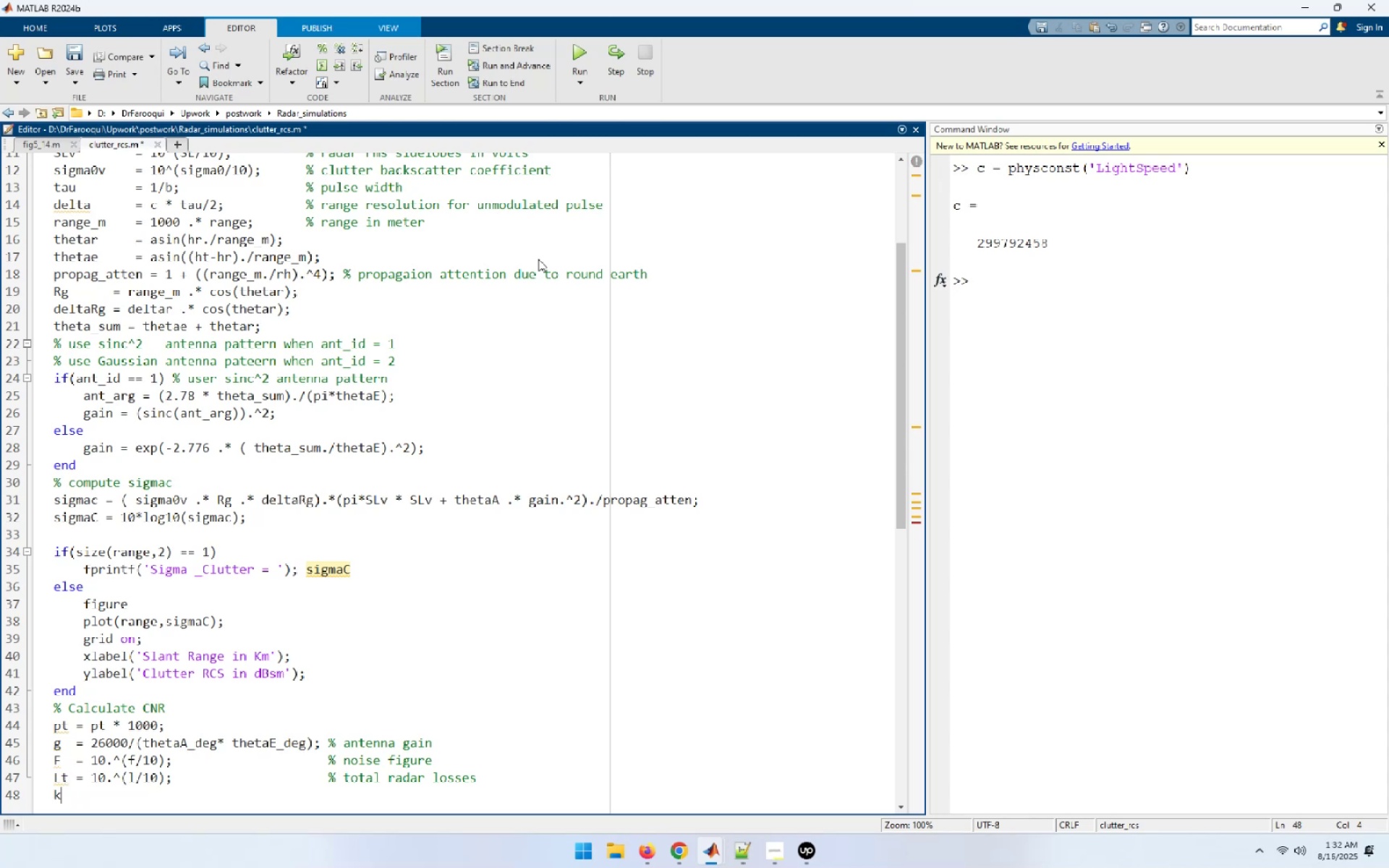 
key(Backspace)
 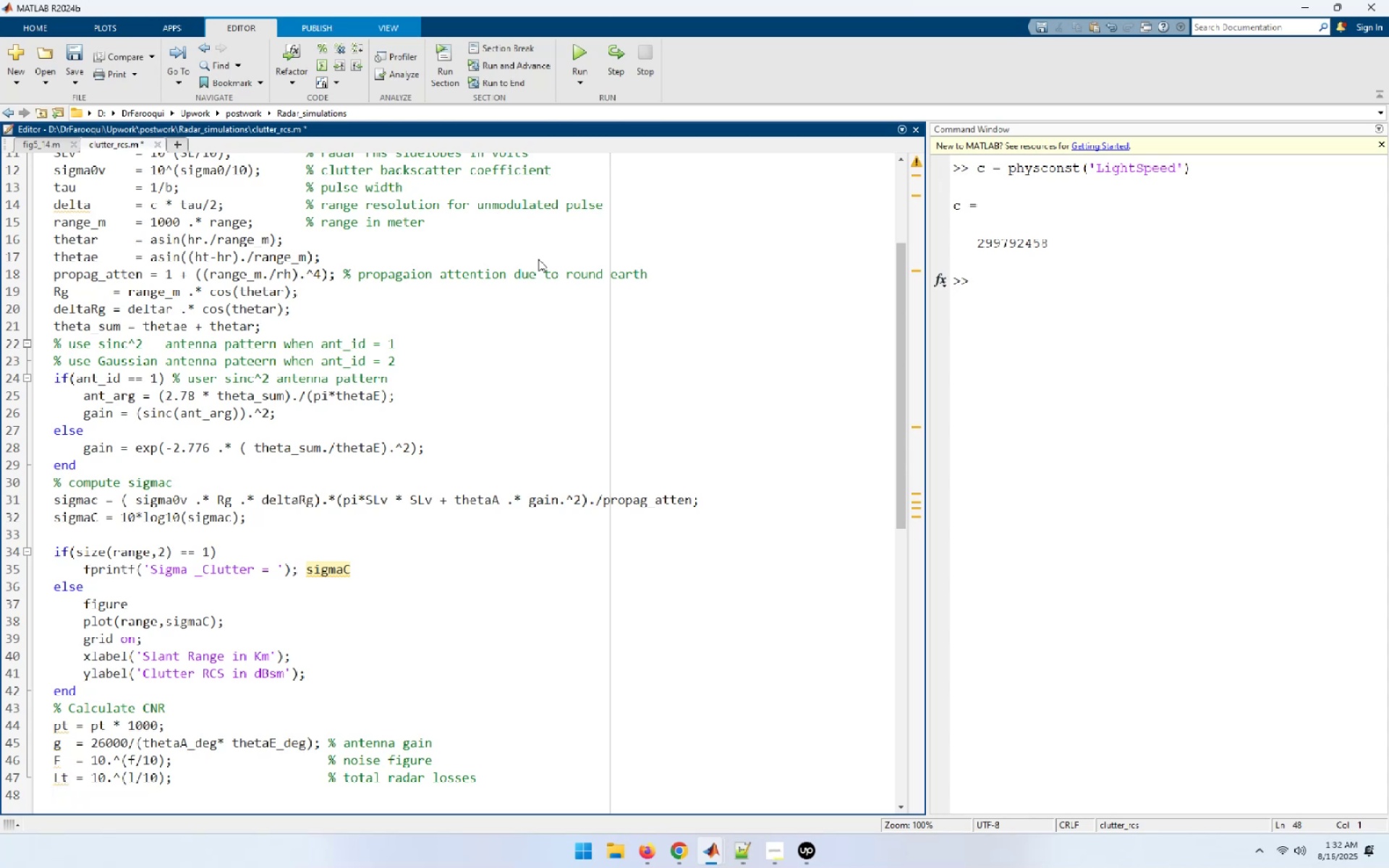 
key(Control+Home)
 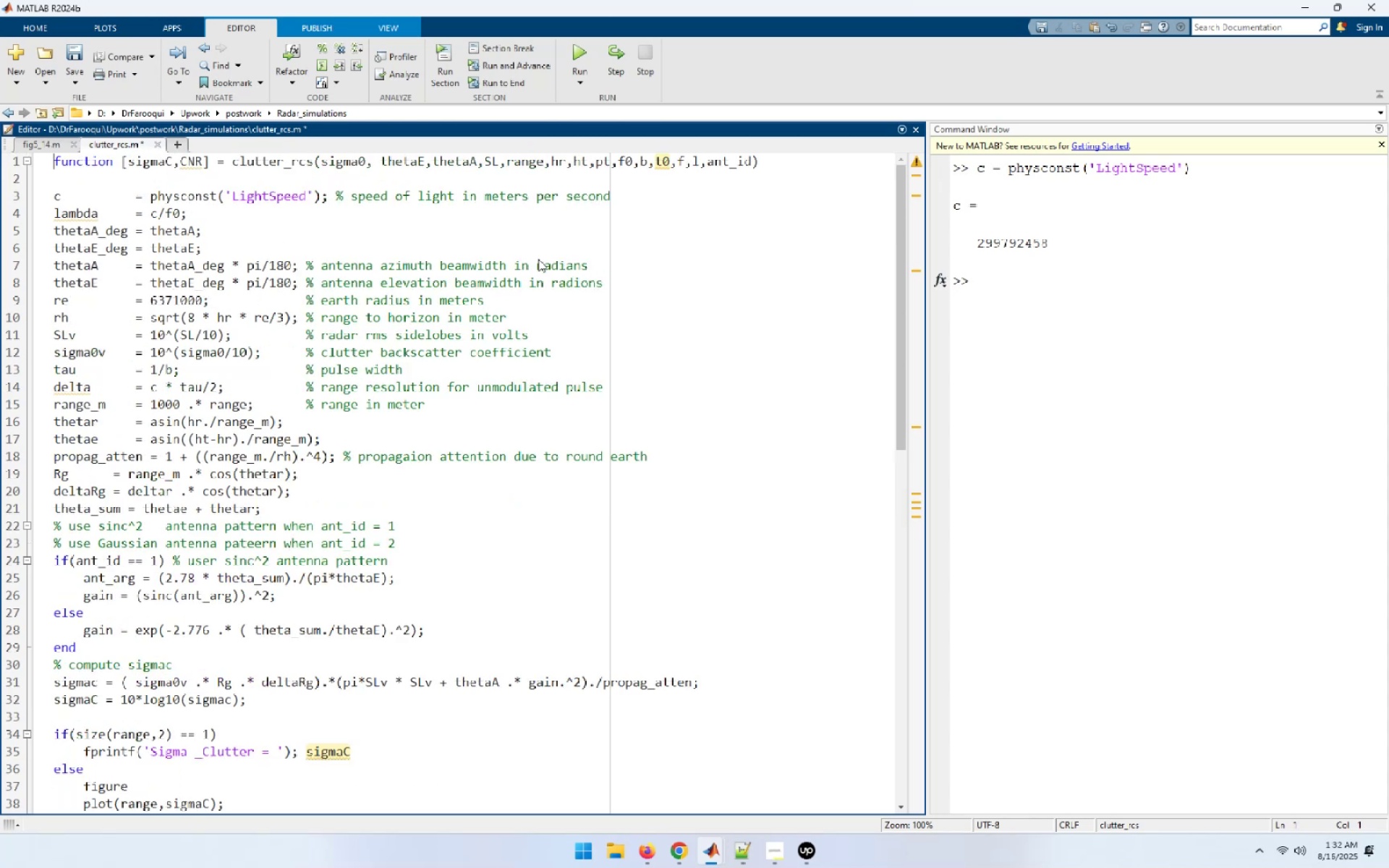 
key(ArrowDown)
 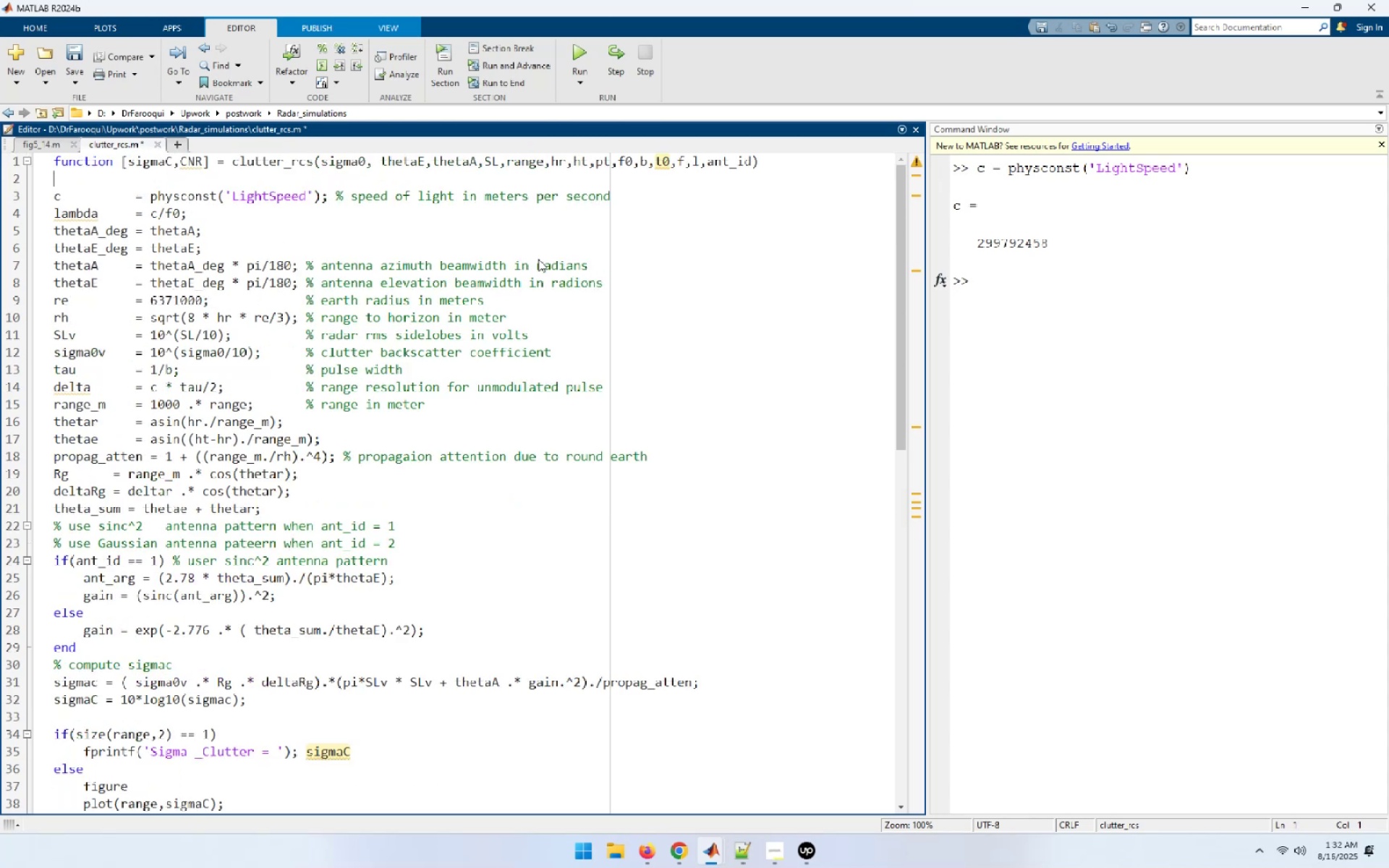 
key(ArrowDown)
 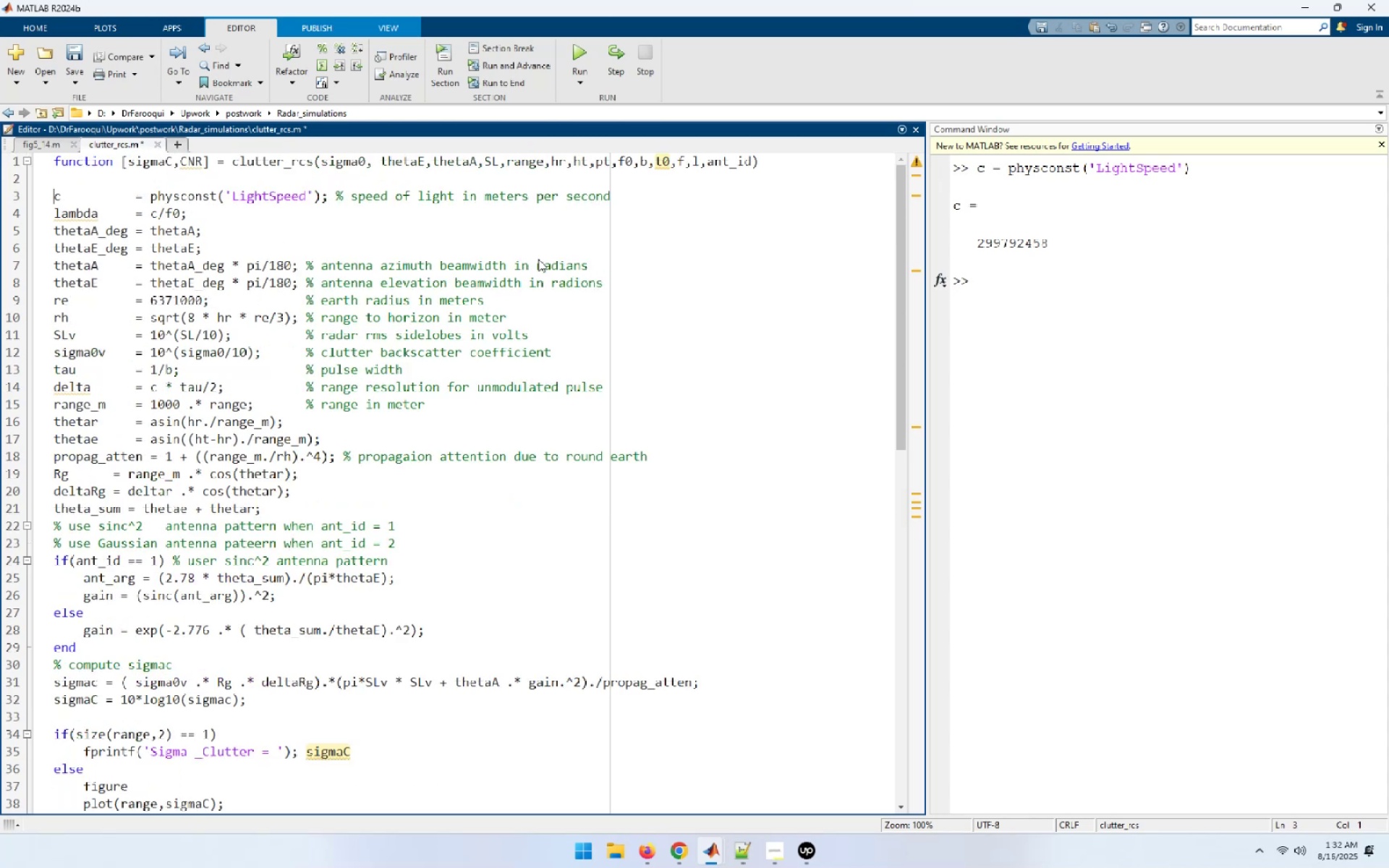 
key(ArrowDown)
 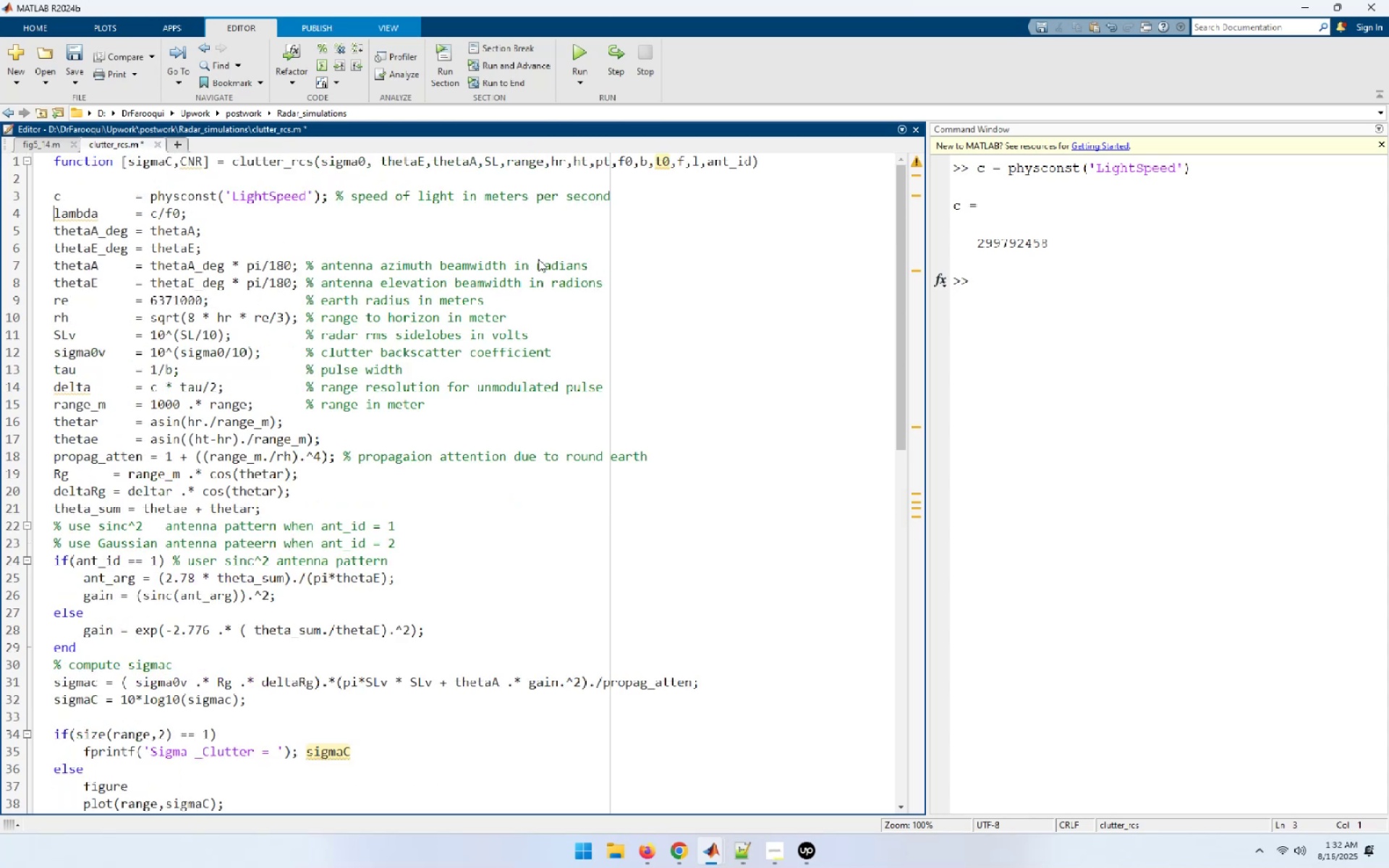 
key(Enter)
 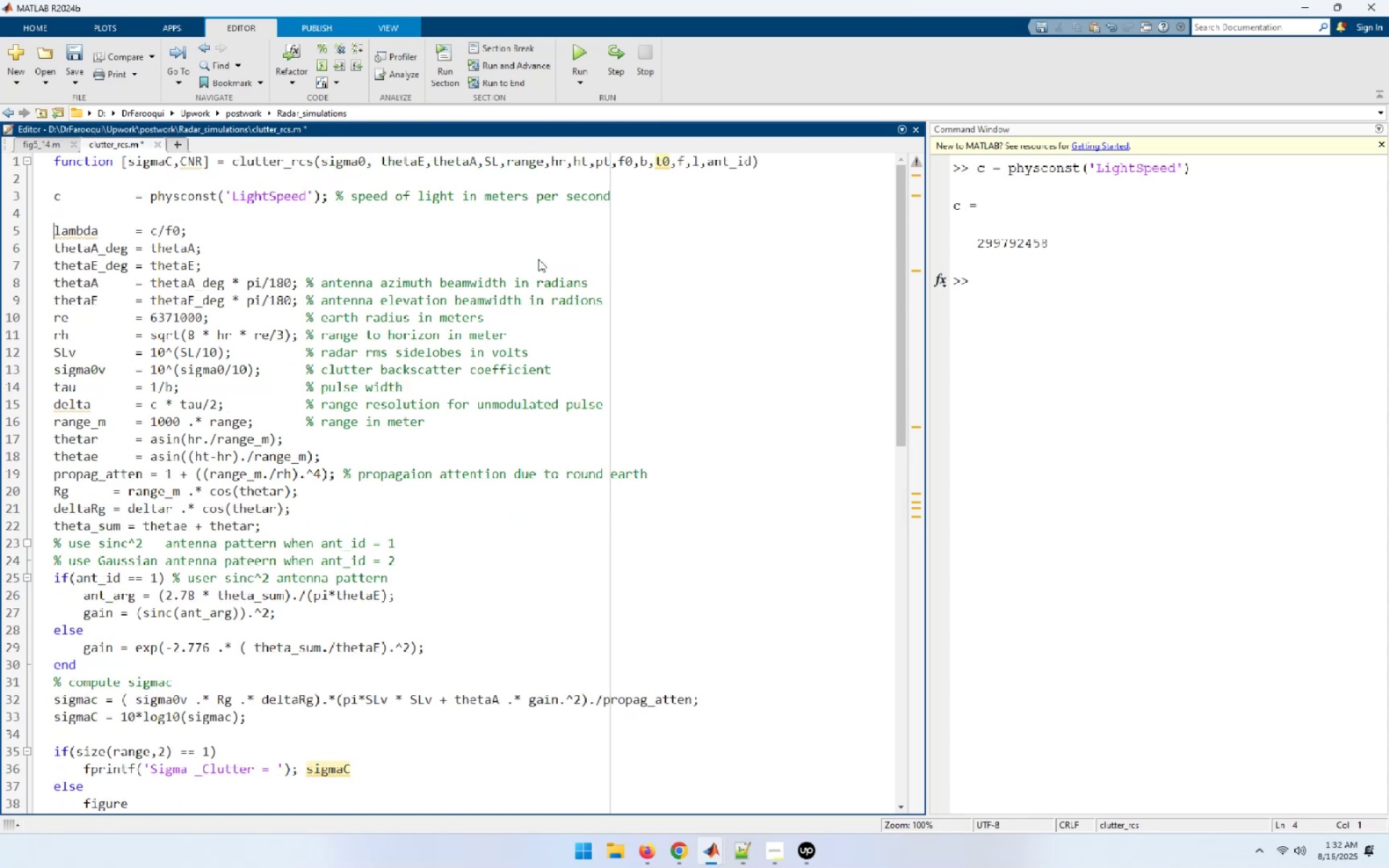 
key(ArrowUp)
 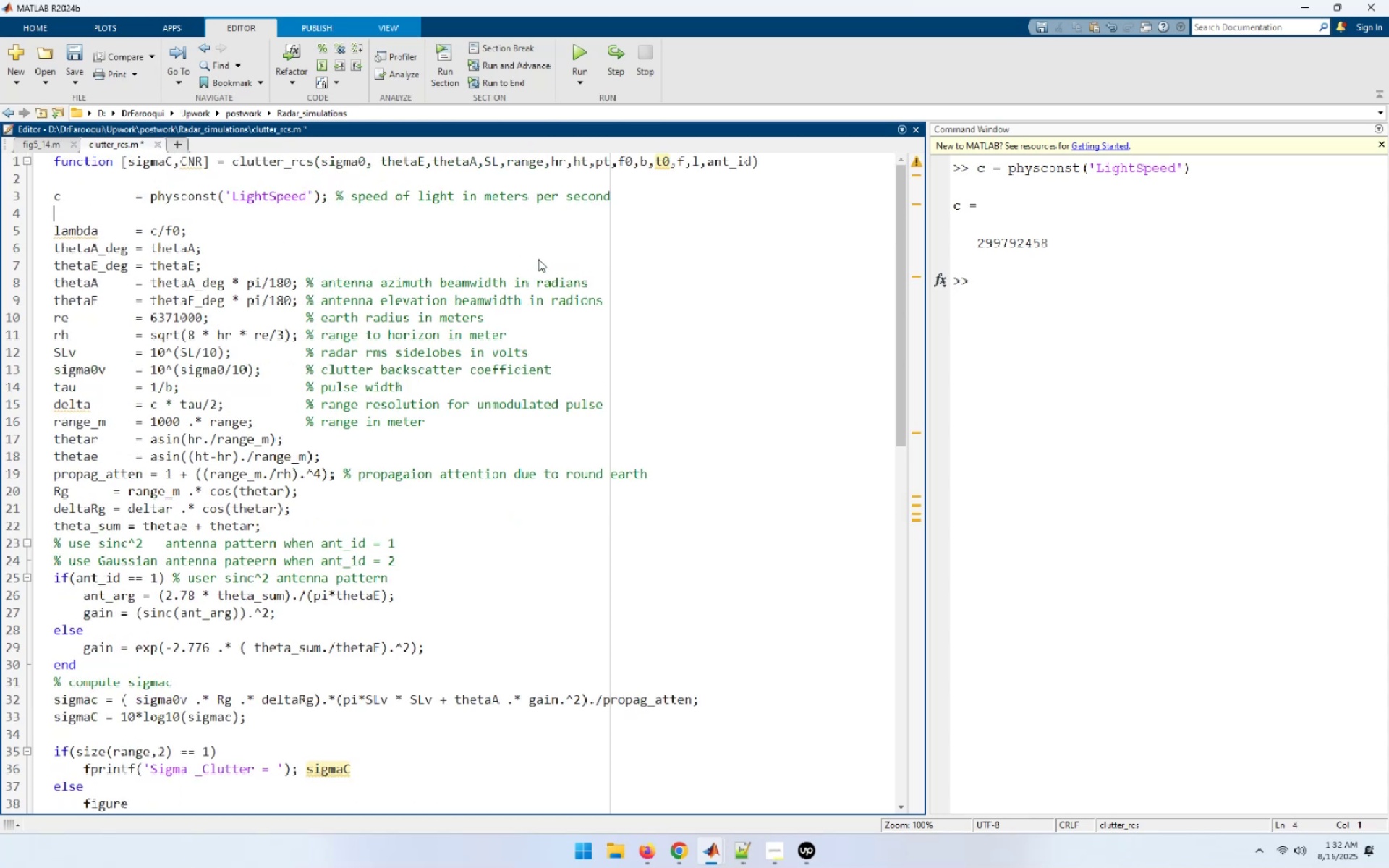 
type(k =)
key(Backspace)
key(Backspace)
key(Backspace)
type(=)
key(Backspace)
key(Backspace)
type(= pysc)
key(Backspace)
key(Backspace)
type(ys)
key(Backspace)
key(Backspace)
key(Backspace)
type(hys)
key(Tab)
type(('Boltzmann');)
 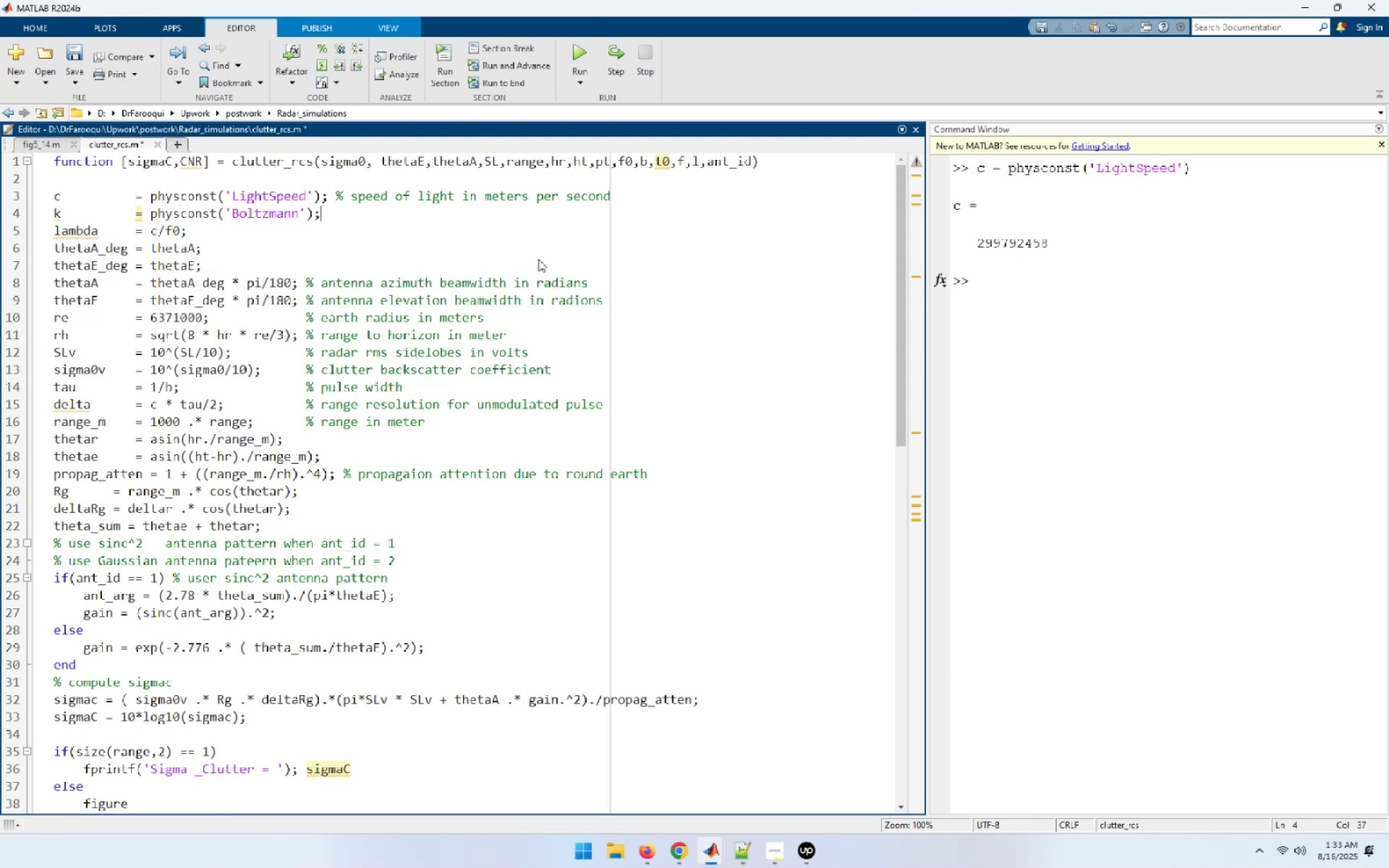 
key(ArrowLeft)
 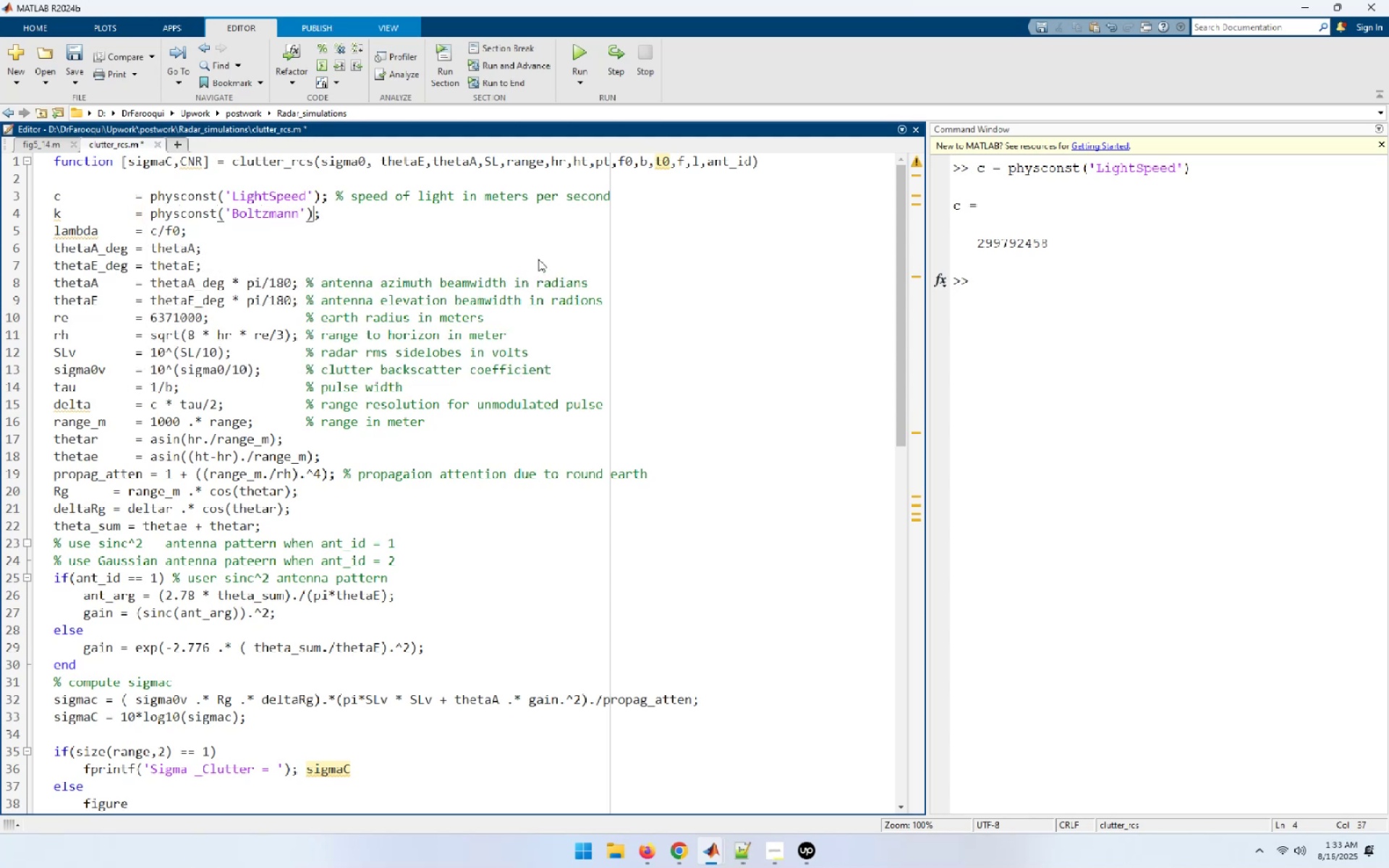 
key(Shift+Home)
 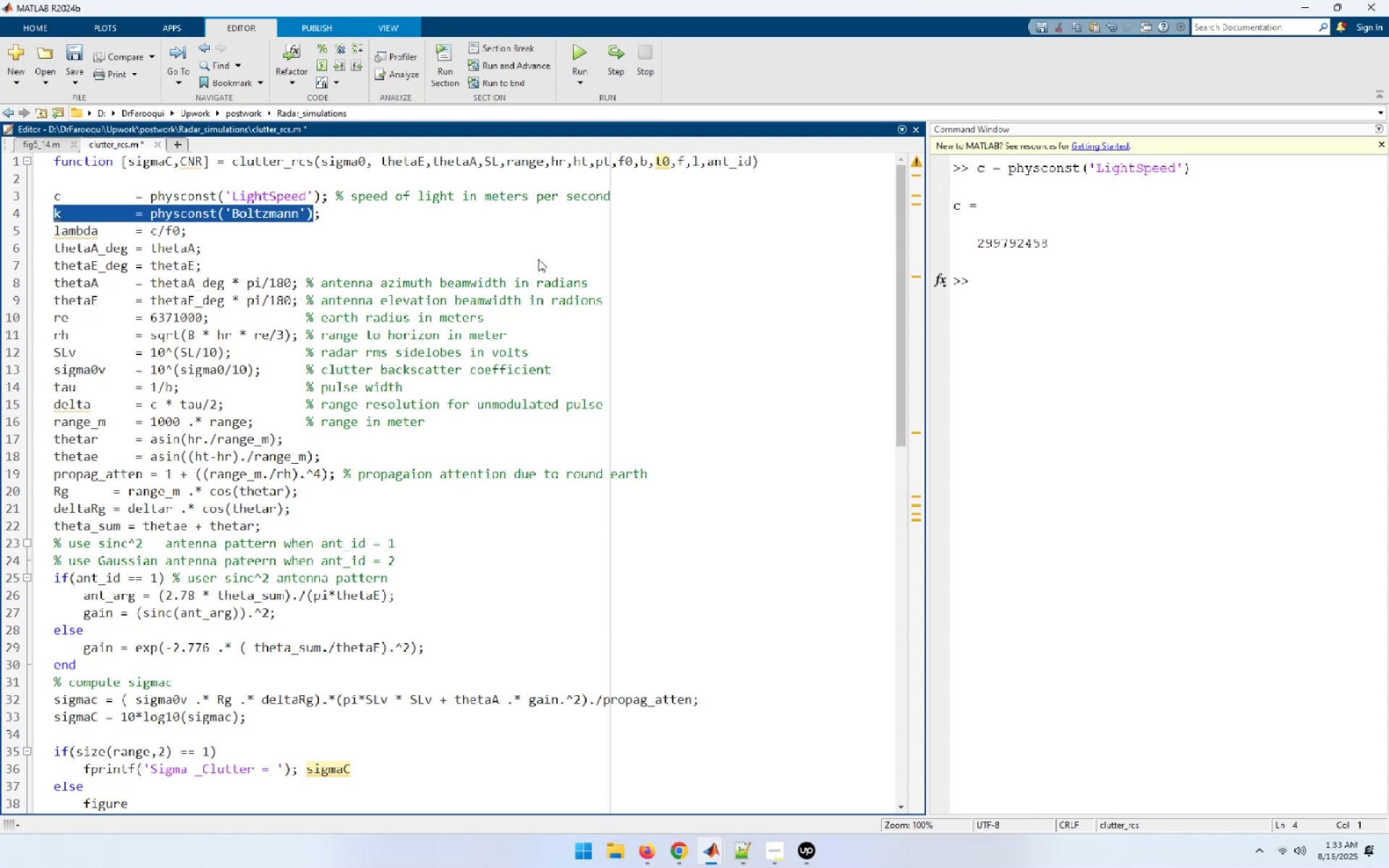 
key(F9)
 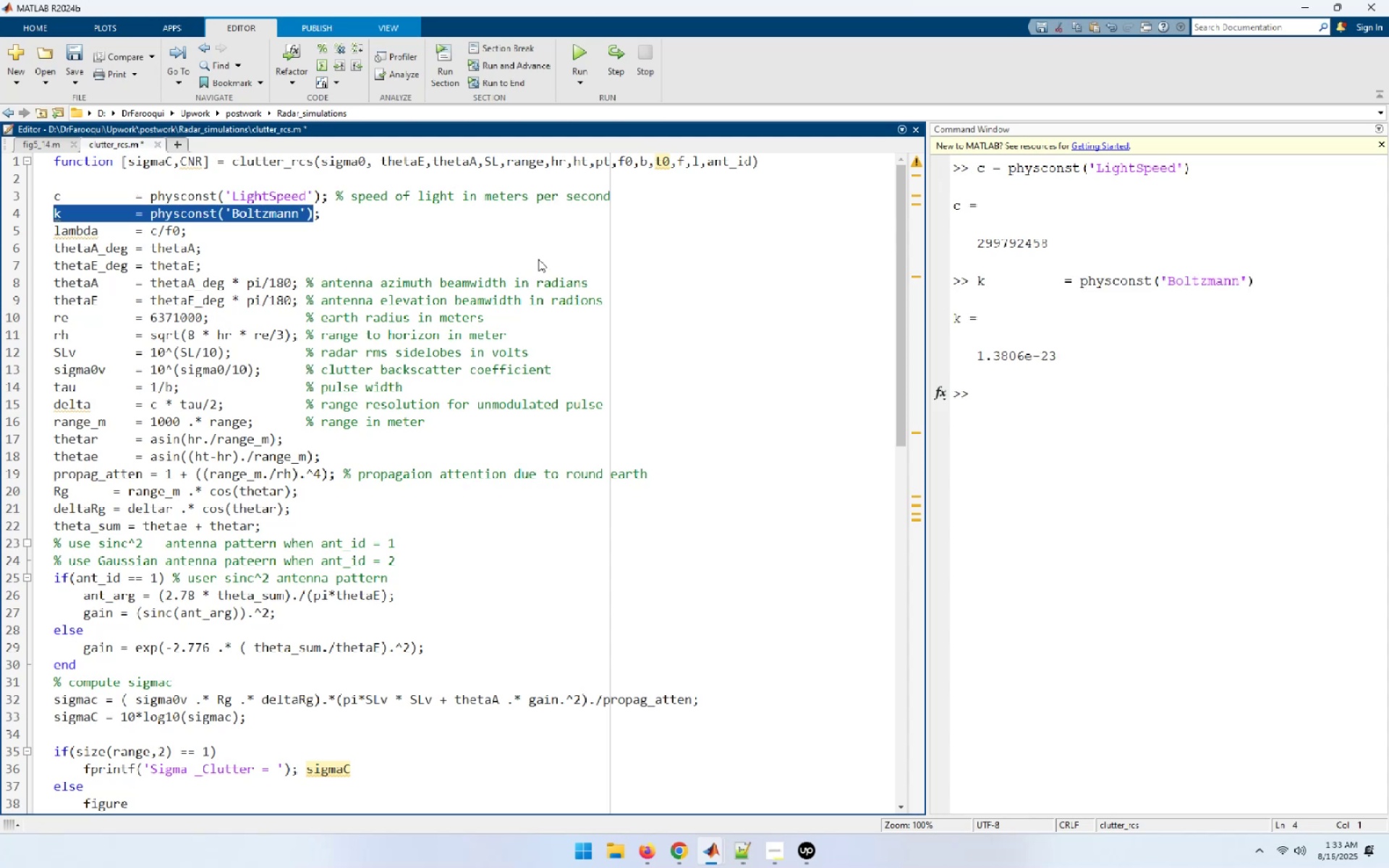 
key(Control+S)
 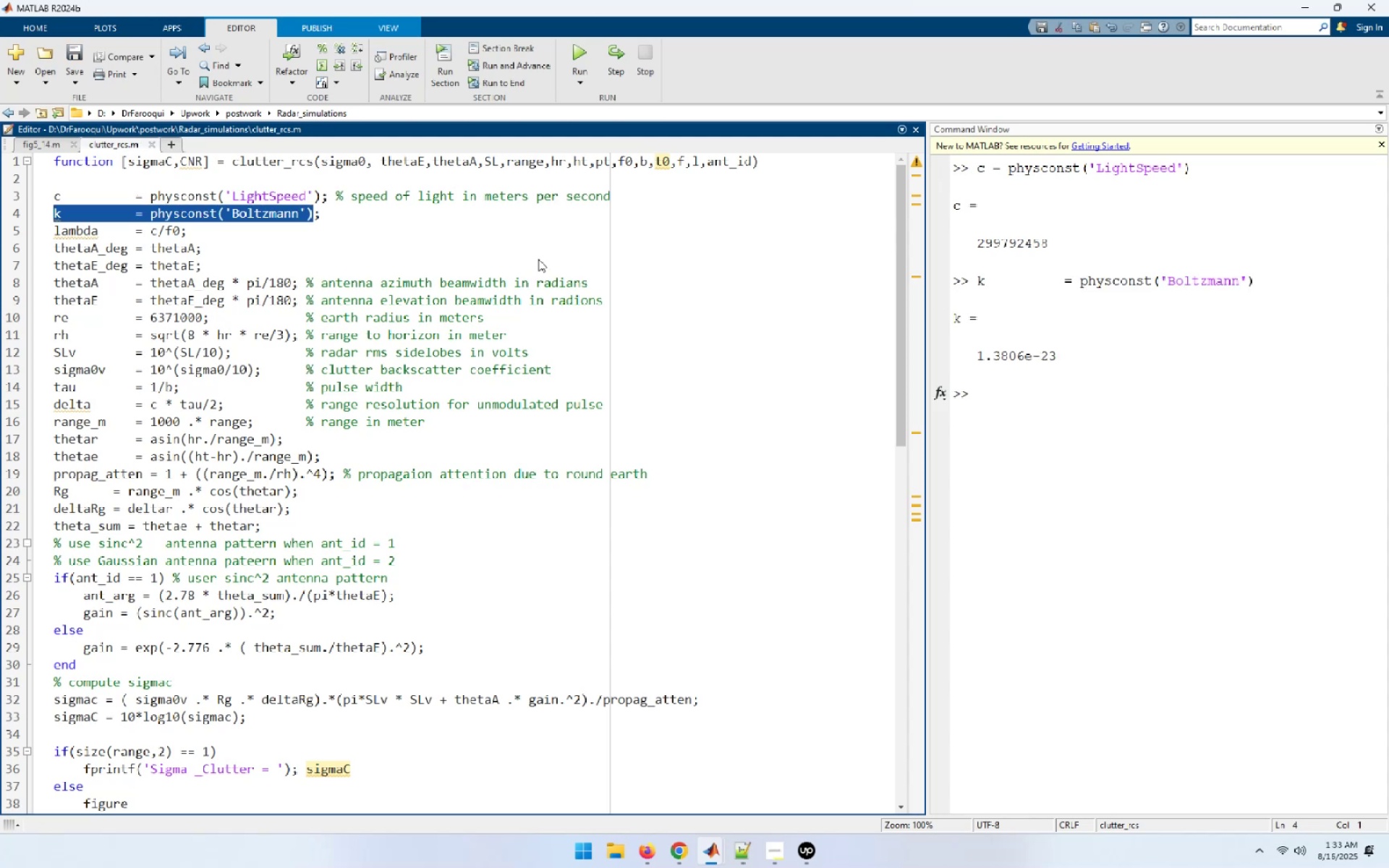 
key(Control+End)
 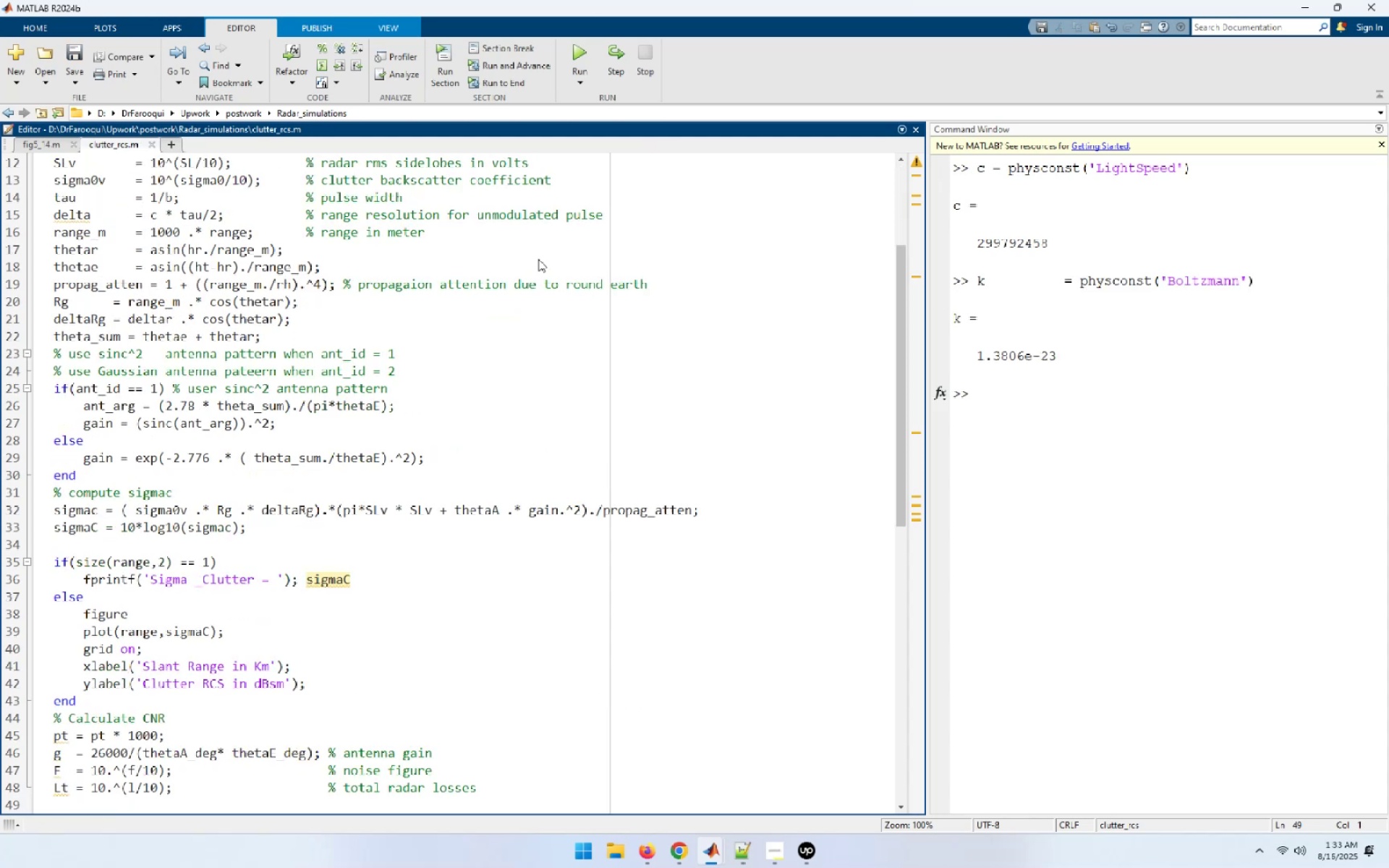 
type(T0 = t0; % noise temperature)
 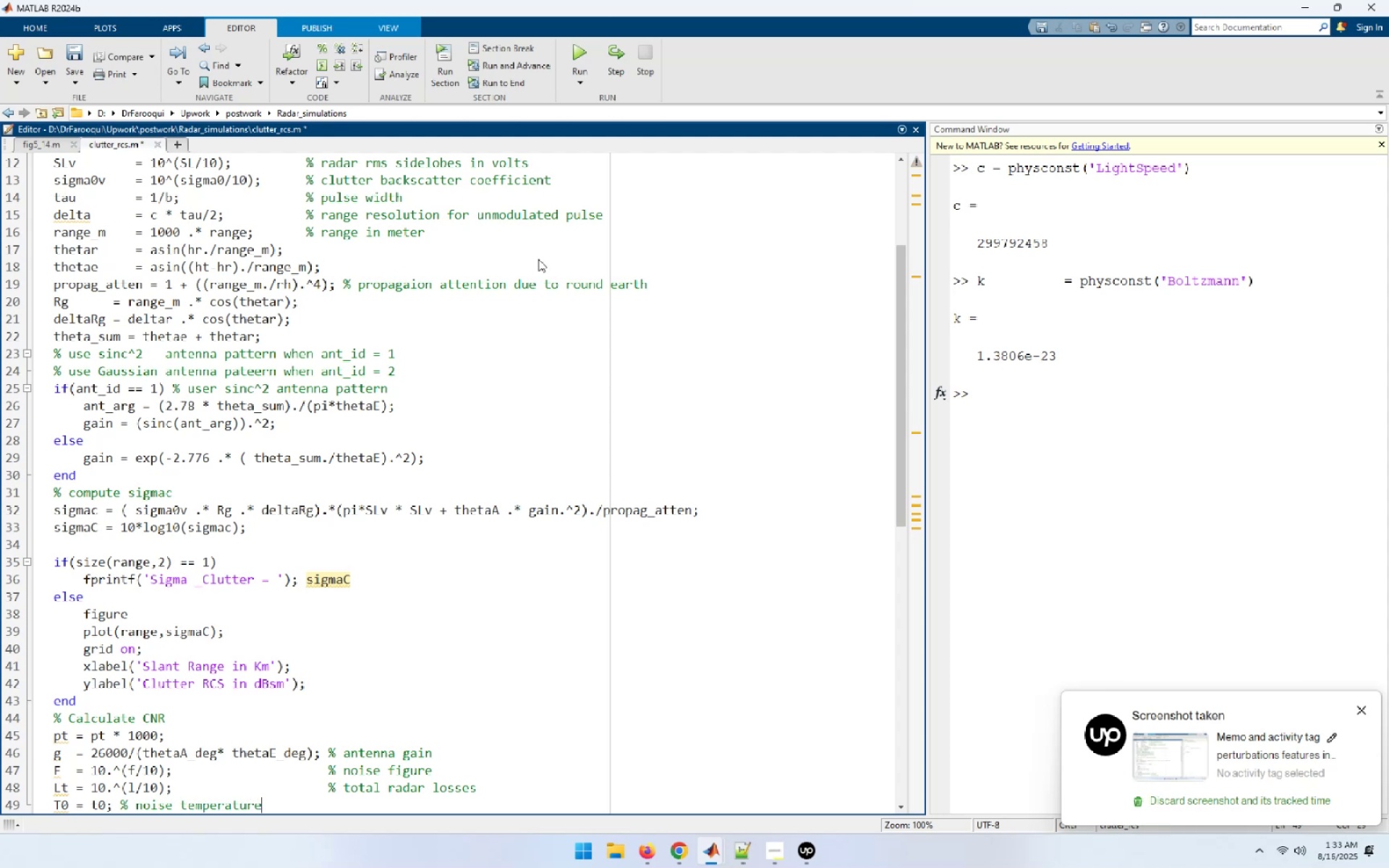 
hold_key(key=ArrowLeft, duration=1.02)
 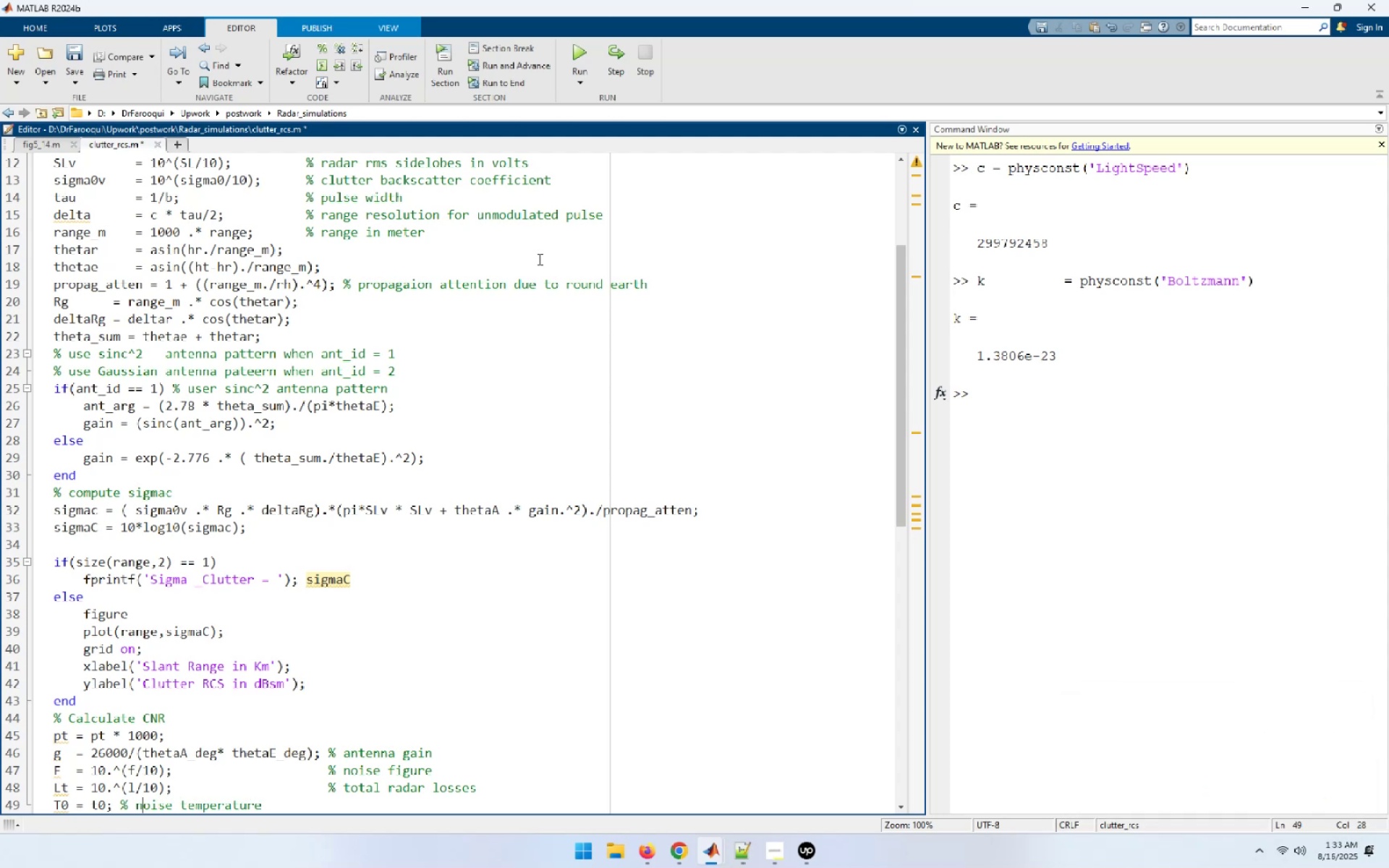 
key(ArrowLeft)
 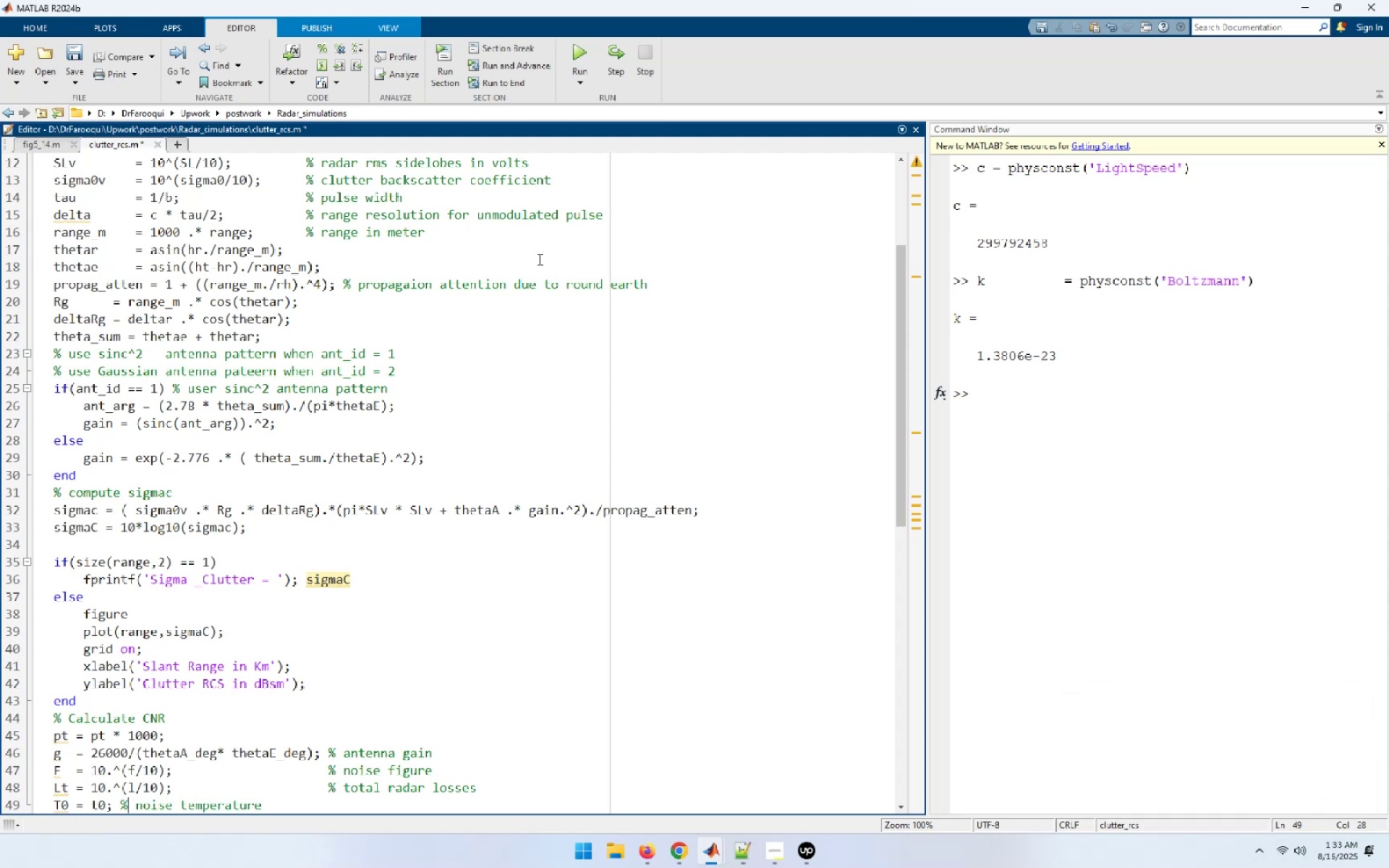 
key(ArrowLeft)
 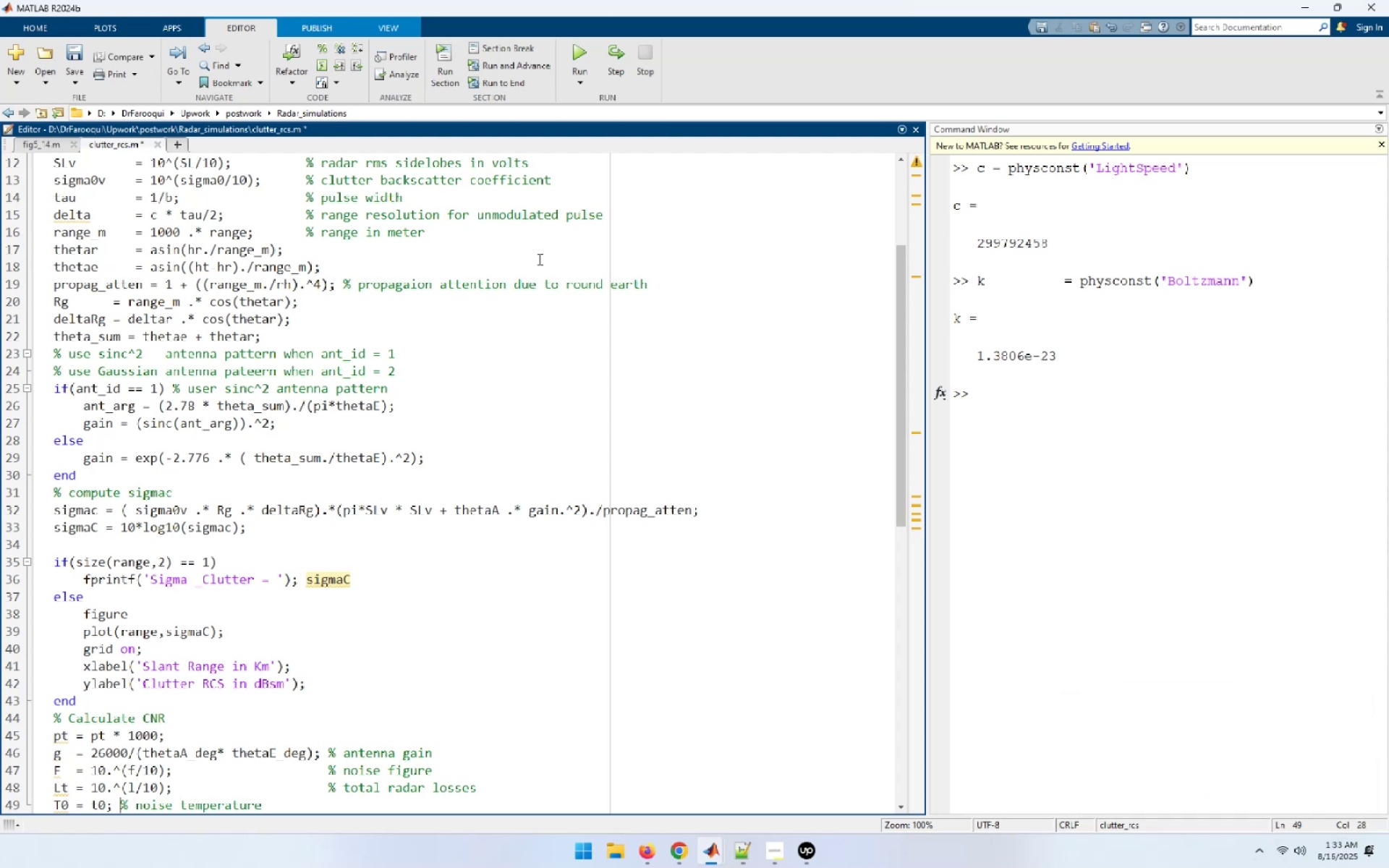 
hold_key(key=Space, duration=1.34)
 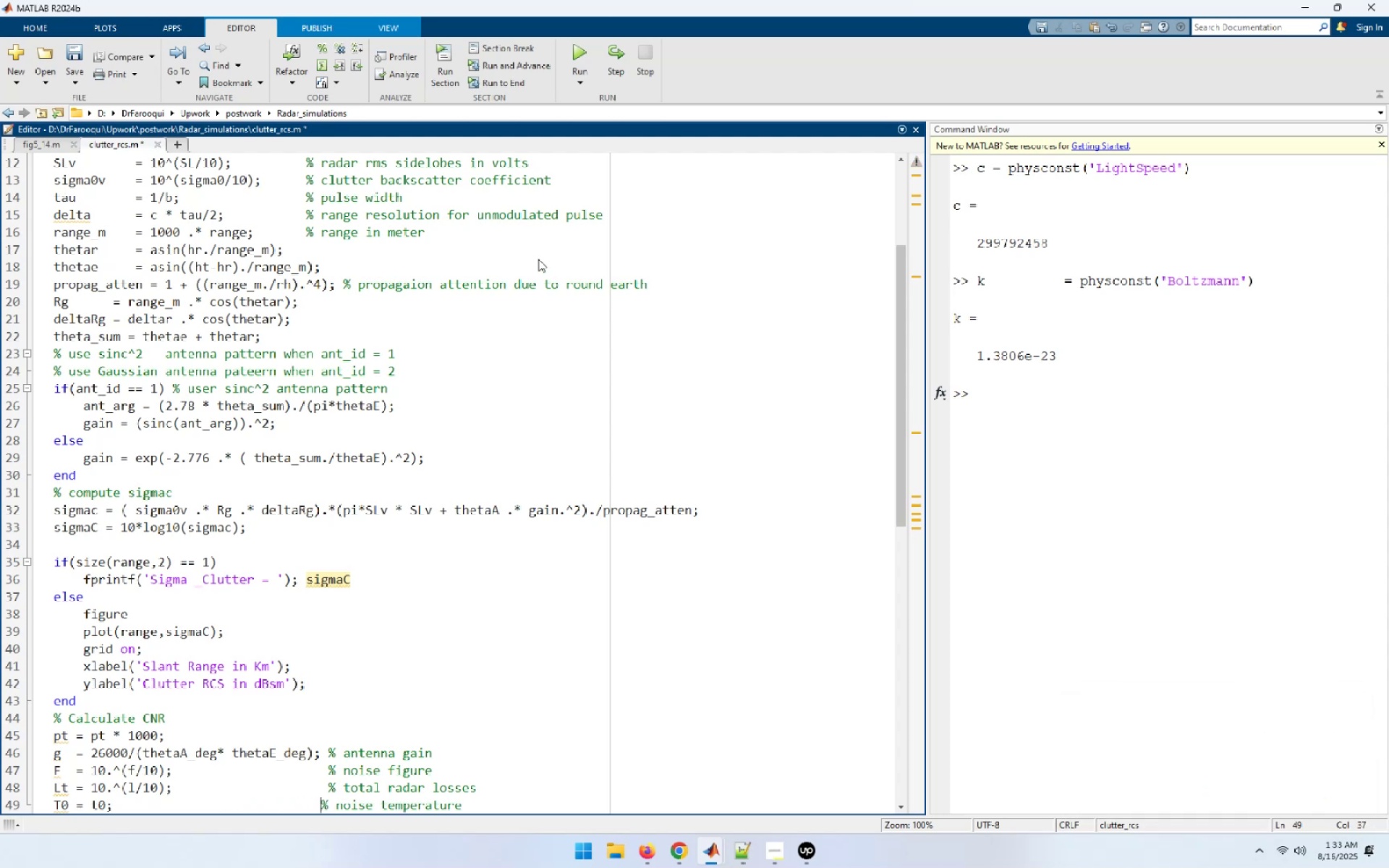 
key(Space)
 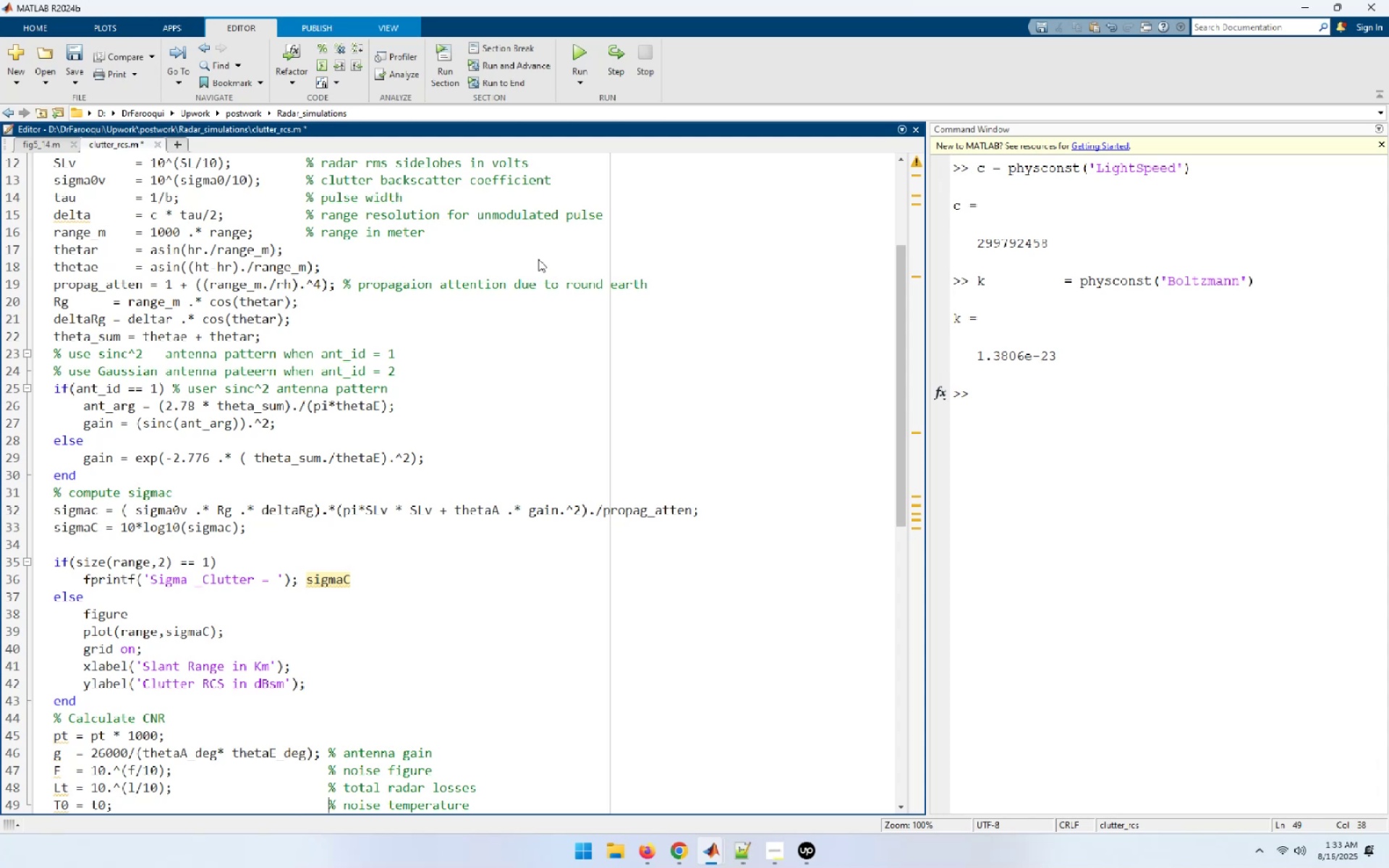 
wait(10.51)
 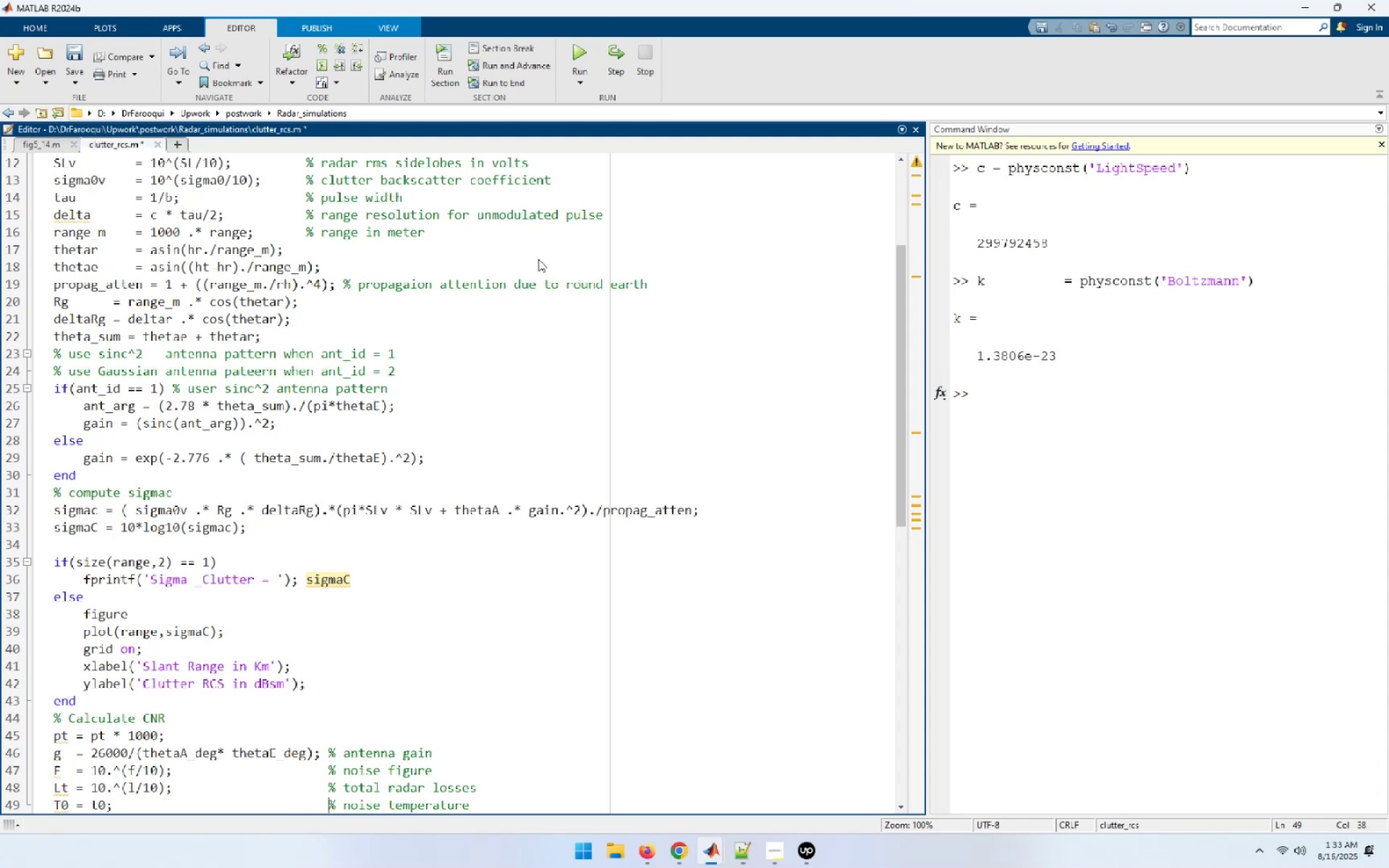 
hold_key(key=ArrowDown, duration=0.38)
 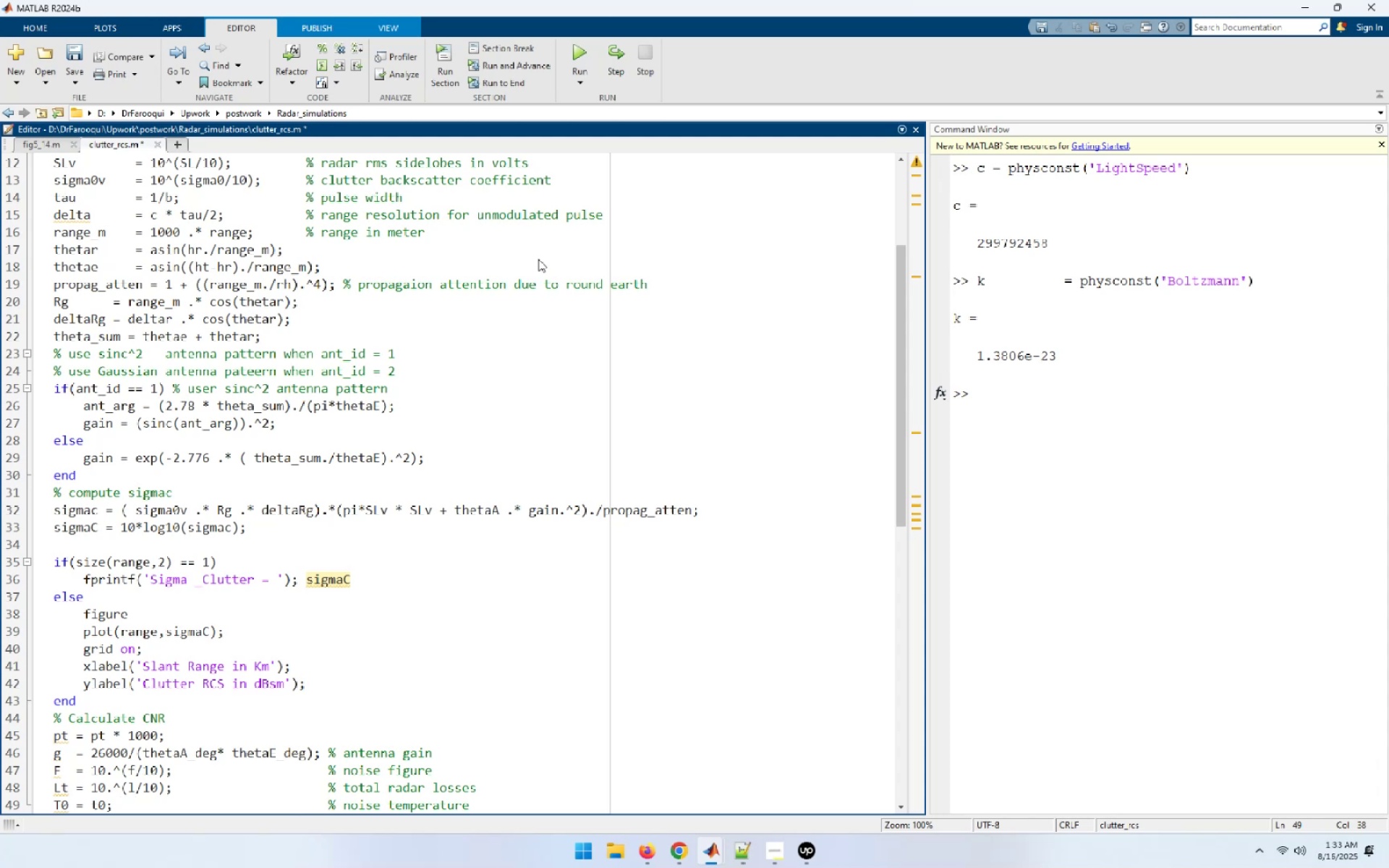 
type([End])
key(NumpadEnter)
type(argnumC = 10 * log10(pt*g*g*la)
key(Tab)
type(*lam)
key(Tab)
type(*tau.*)
 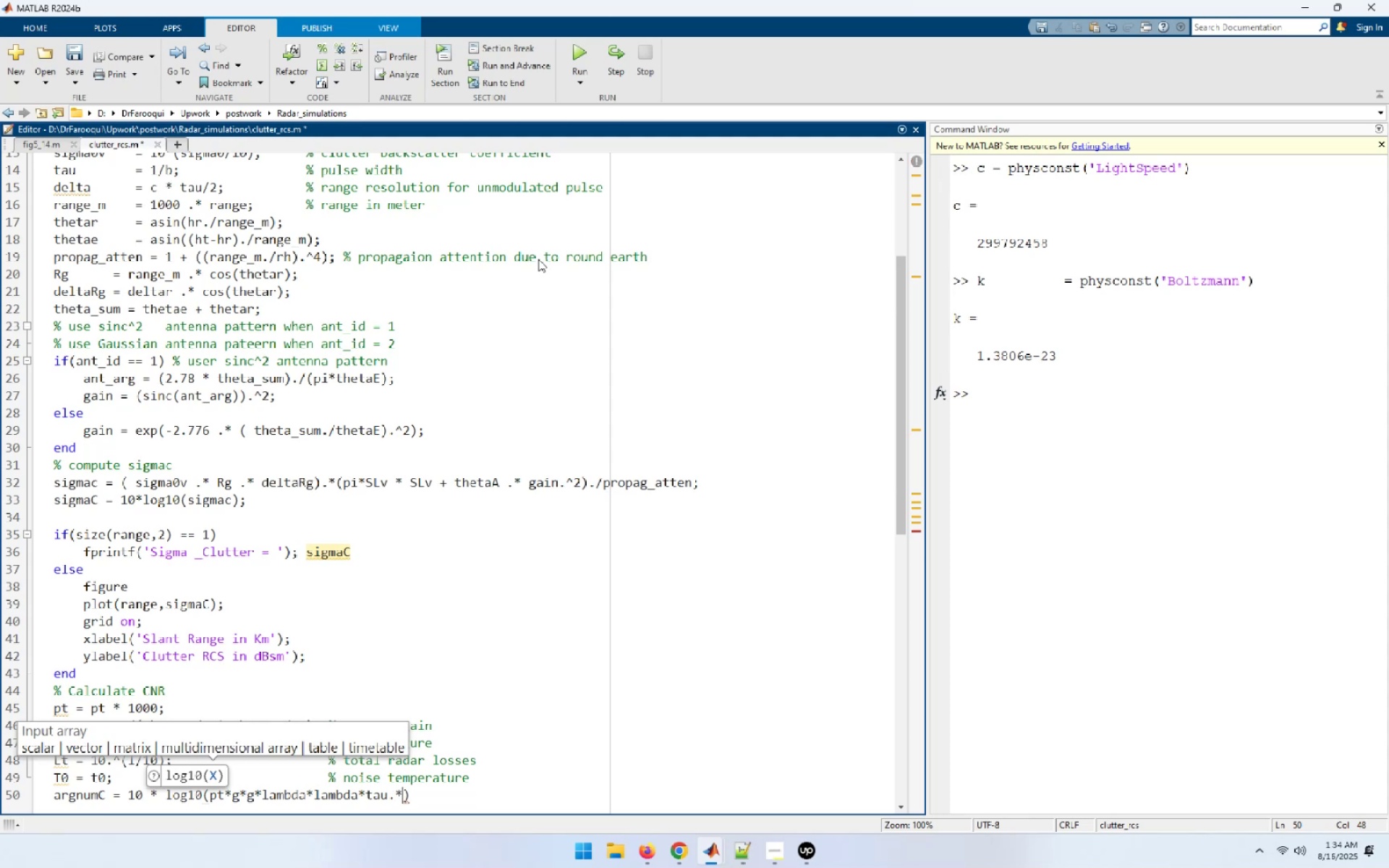 
type(sigmac);)
 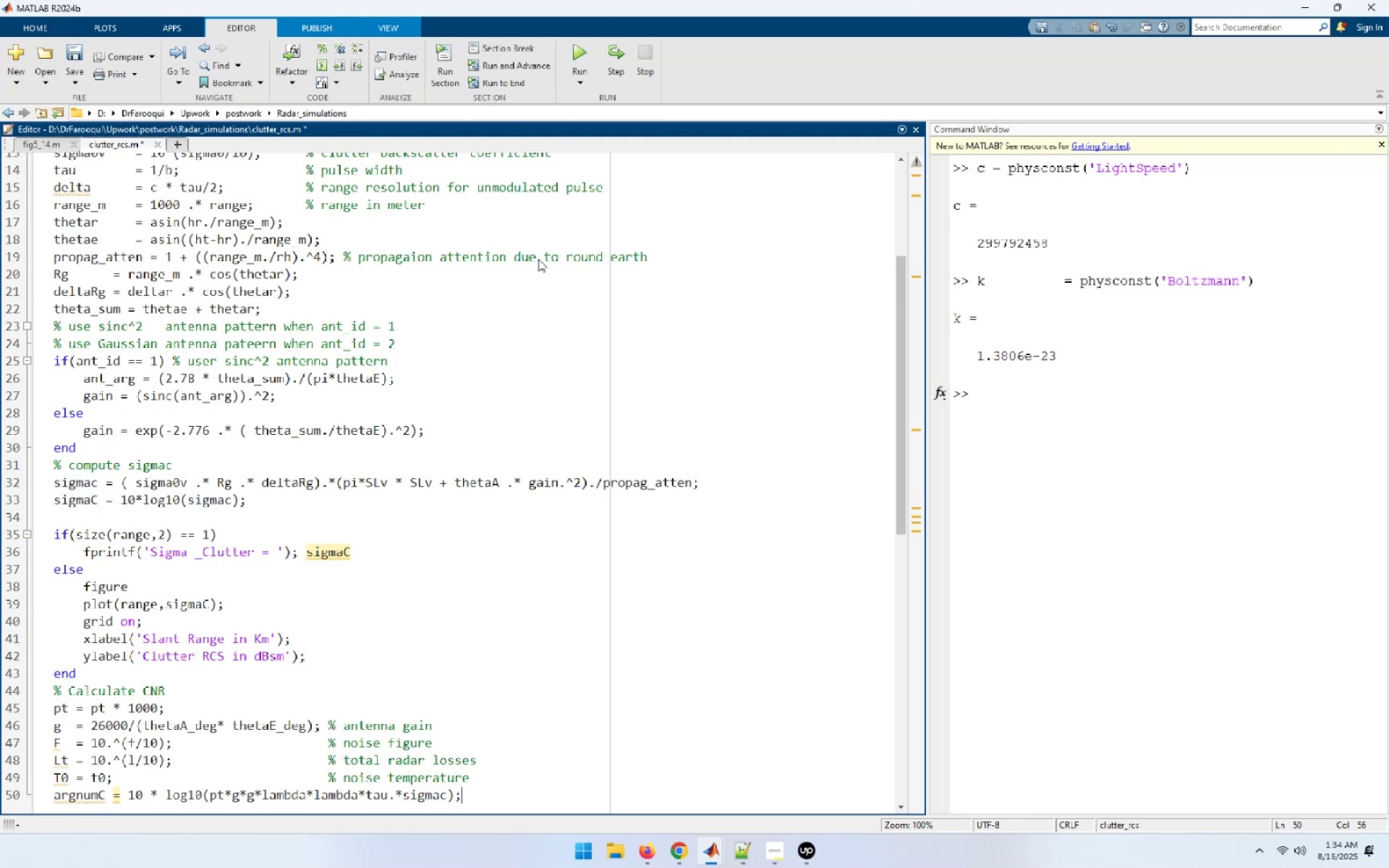 
wait(22.93)
 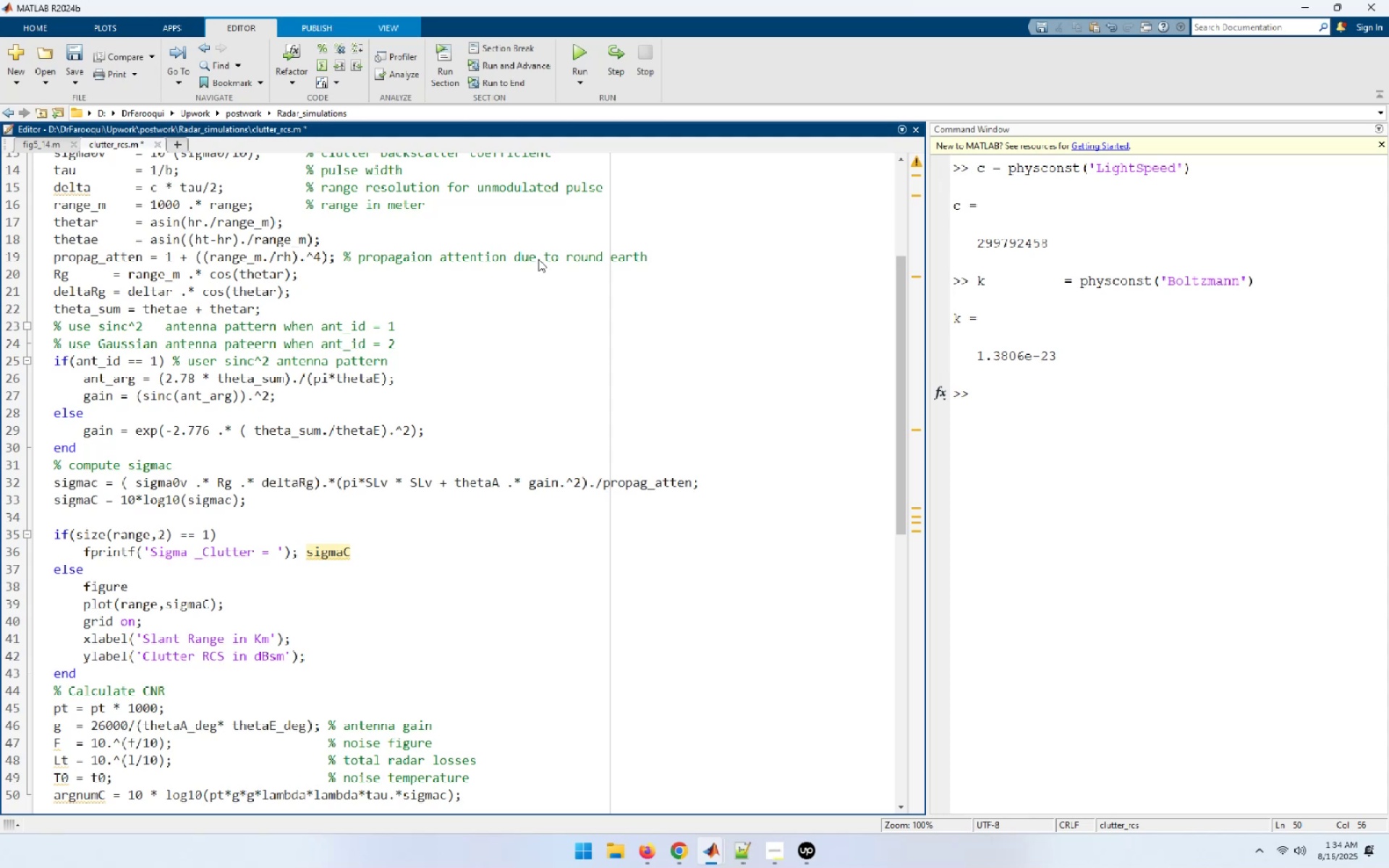 
key(Enter)
 